 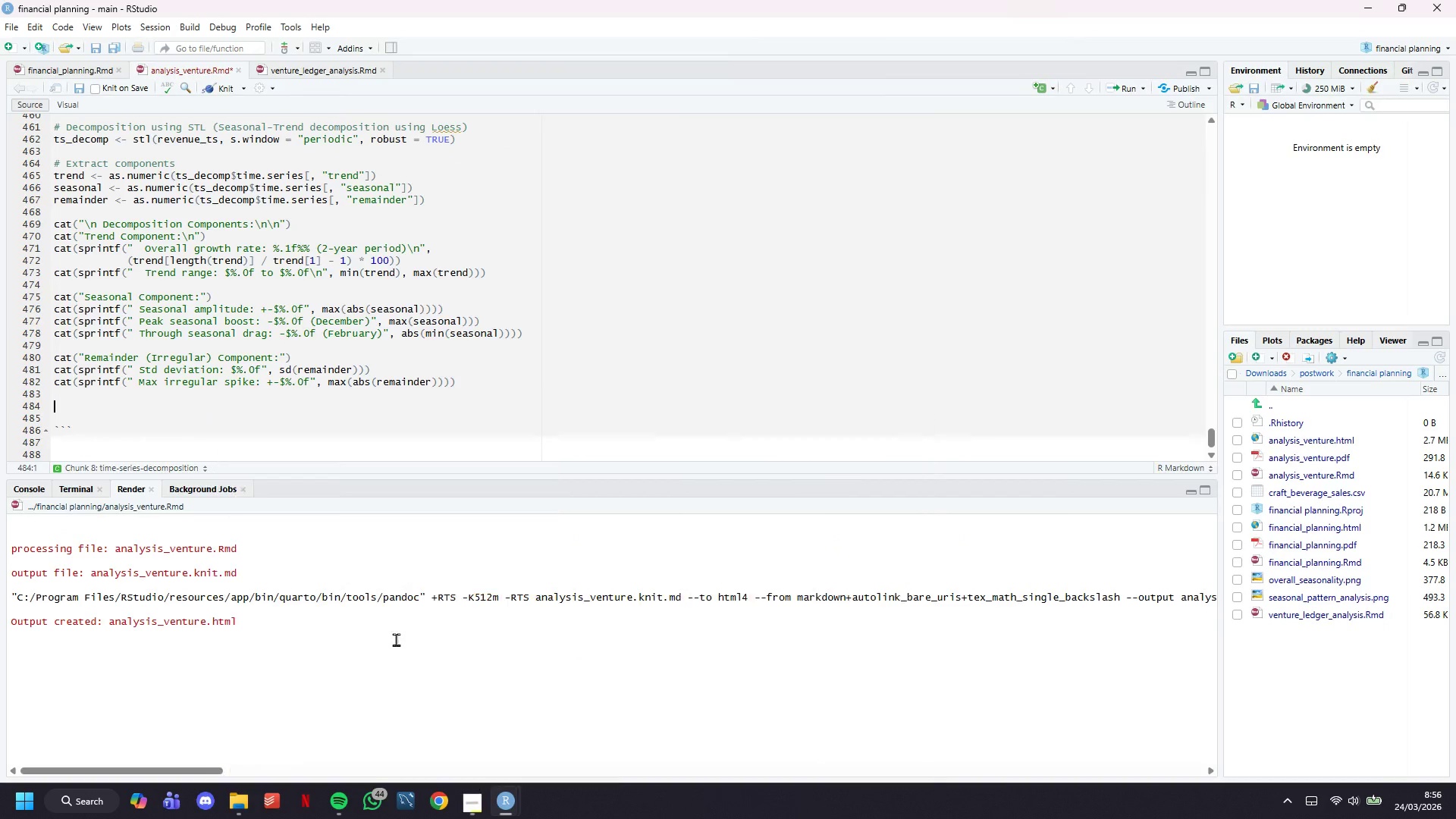 
type(# Calculate variance explained)
 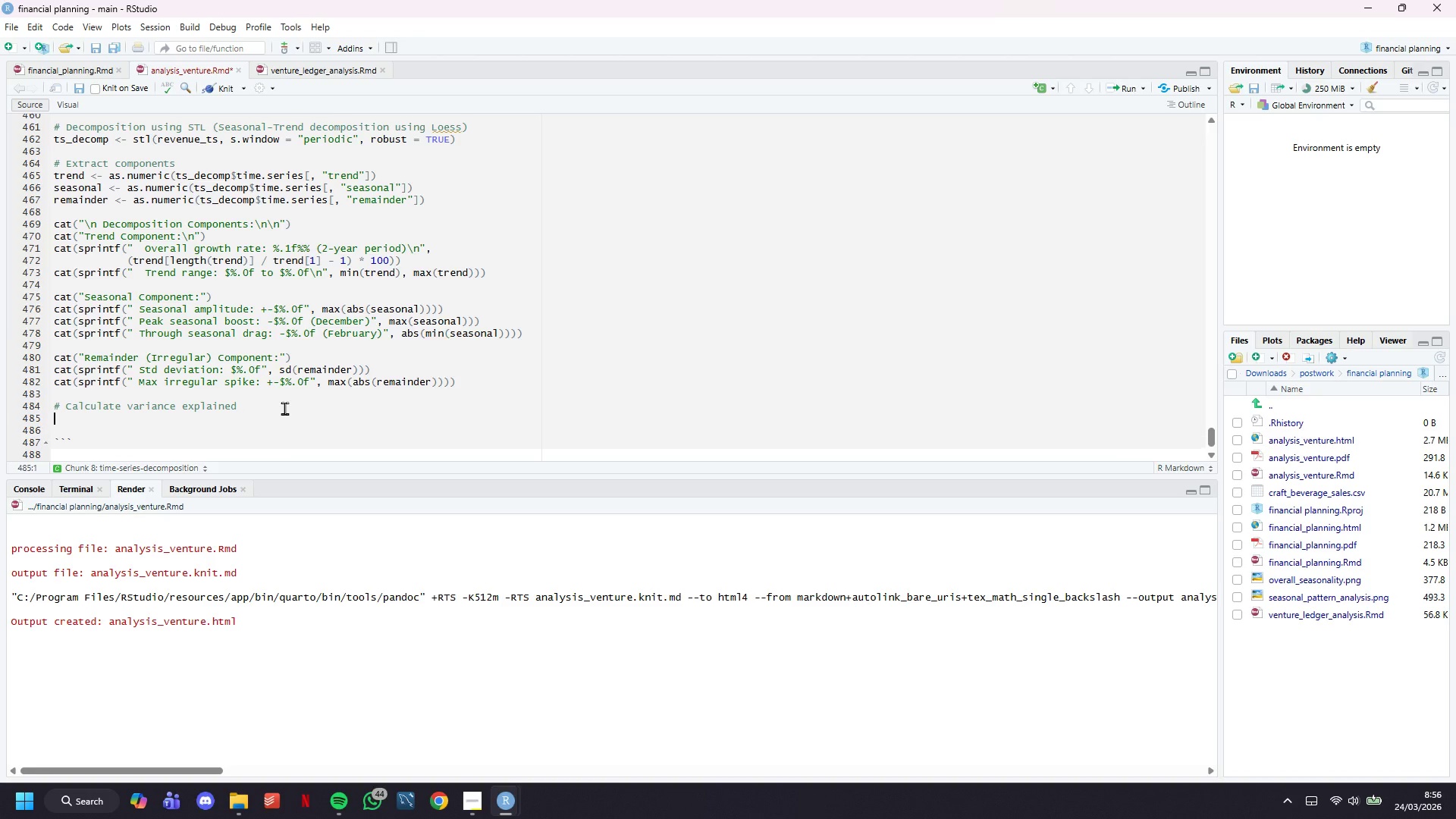 
key(Enter)
 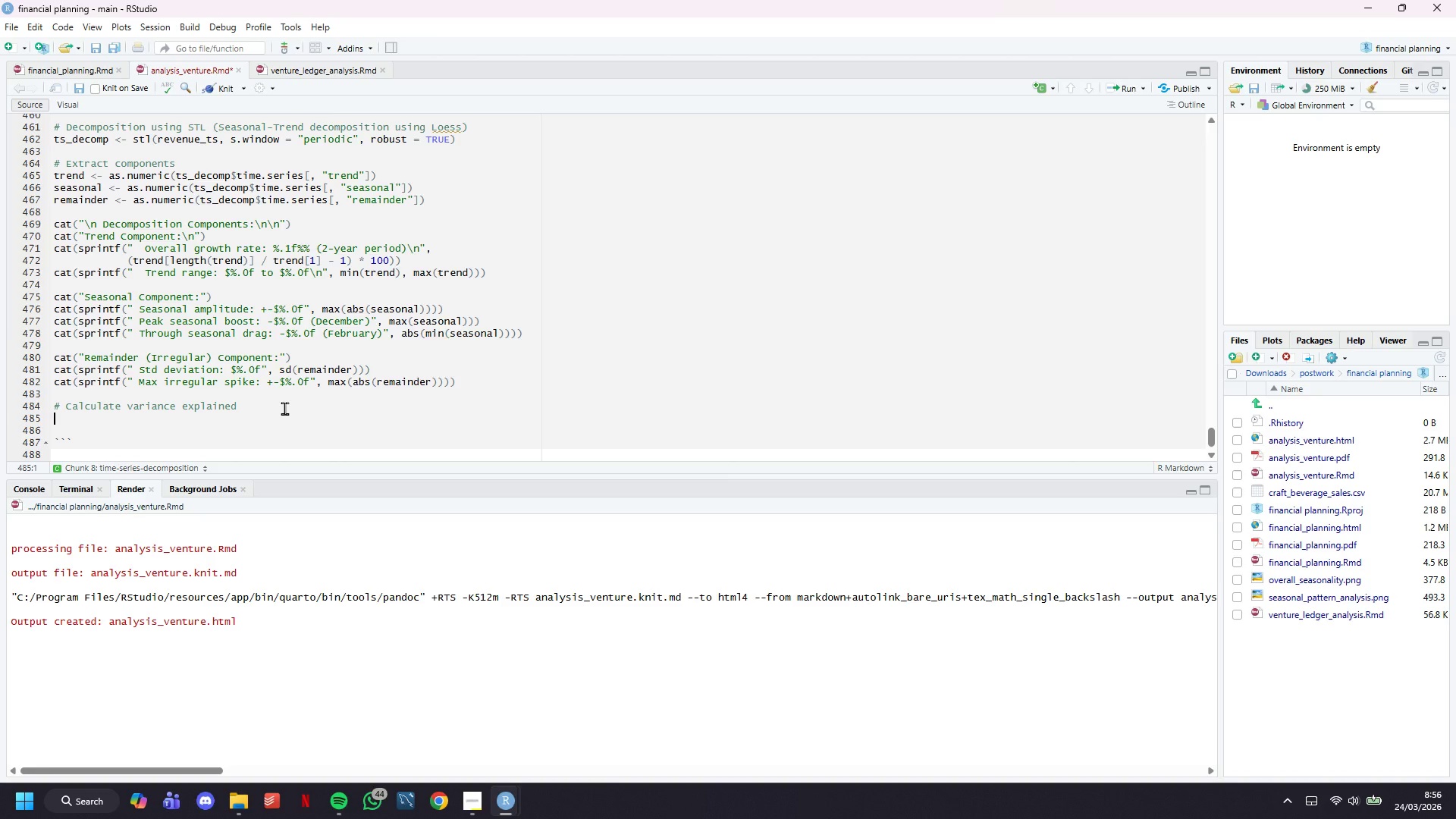 
type(total_+)
key(Backspace)
type(var <- var(revenue_ts)
 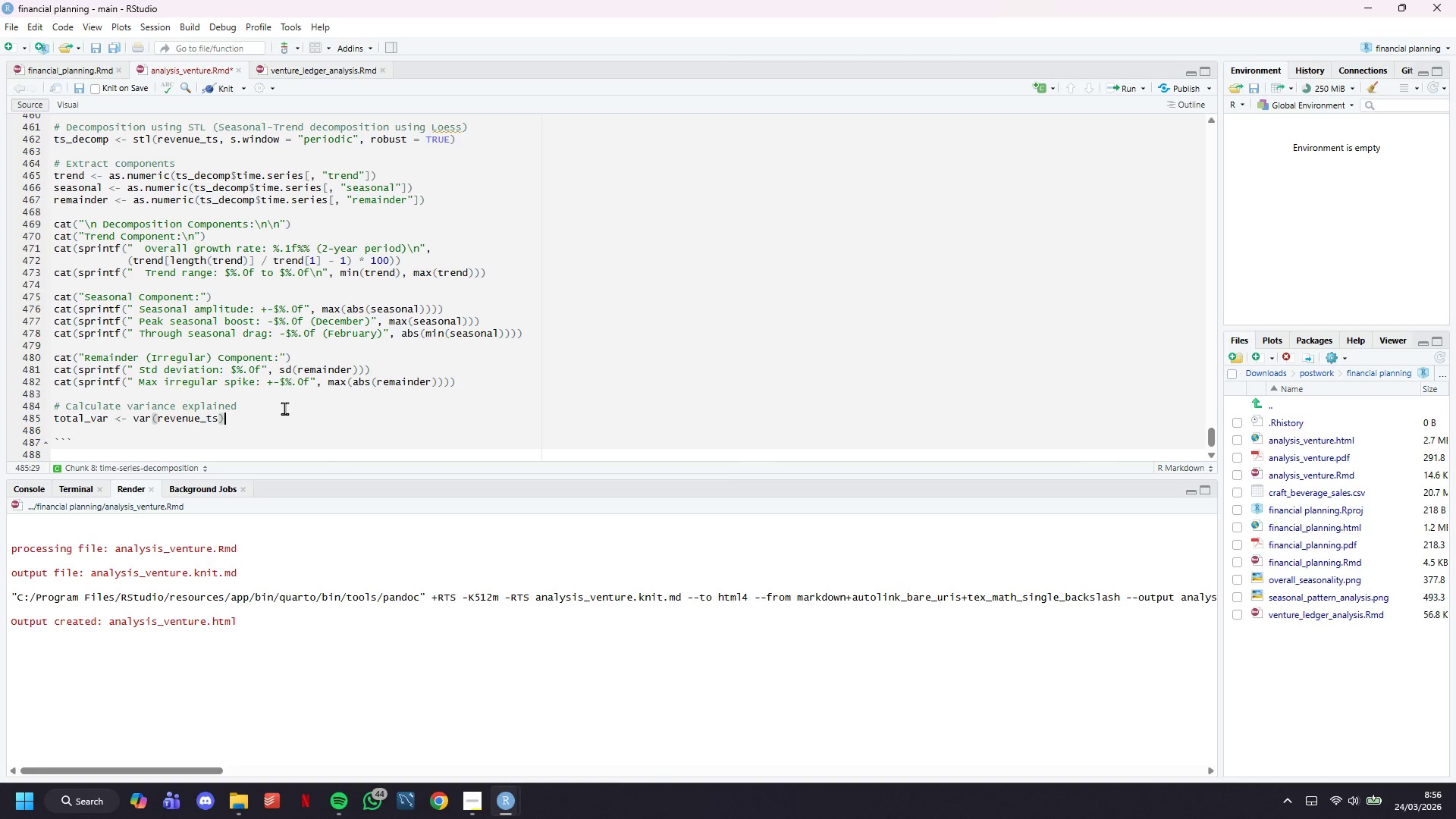 
 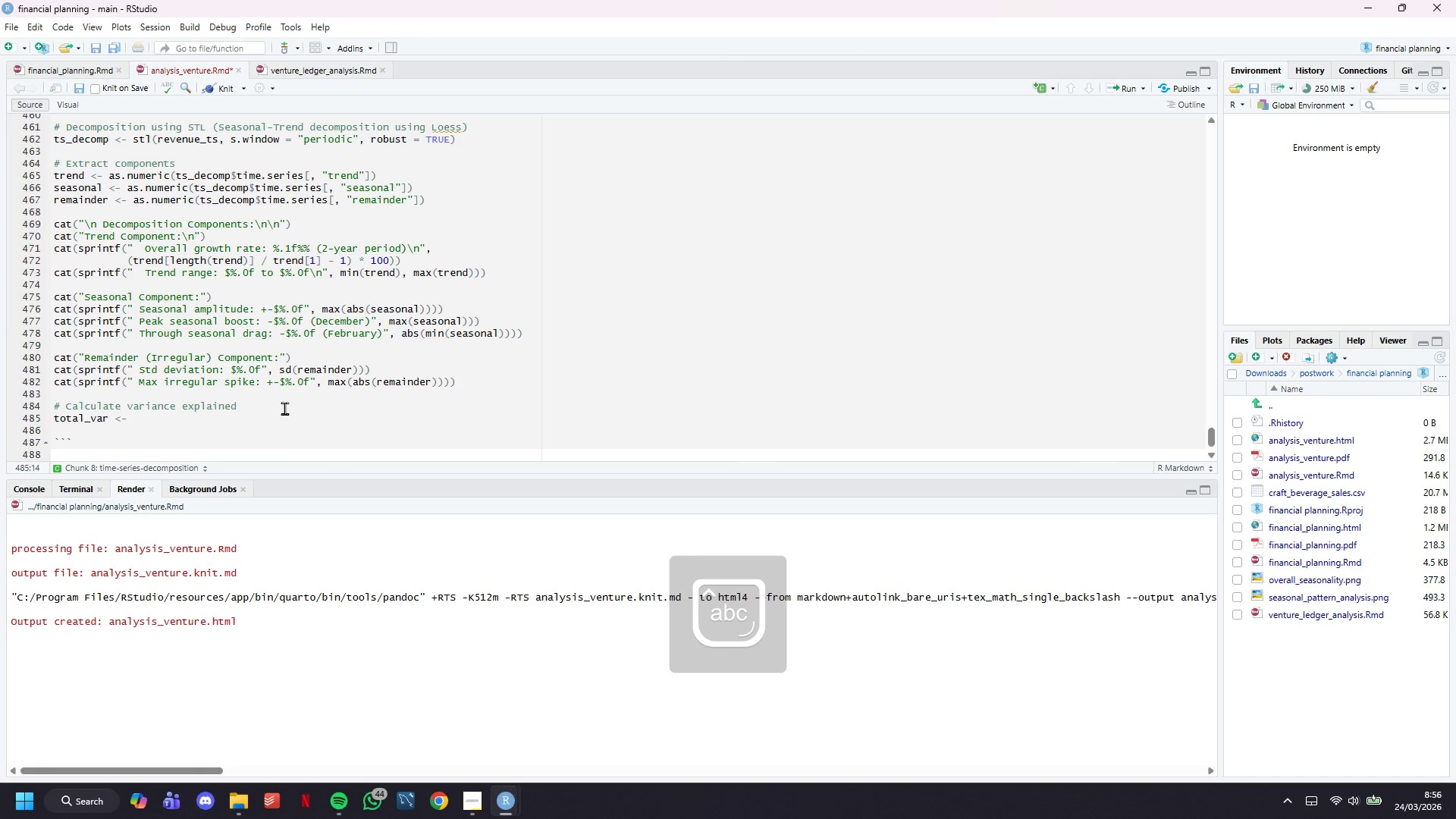 
key(ArrowRight)
 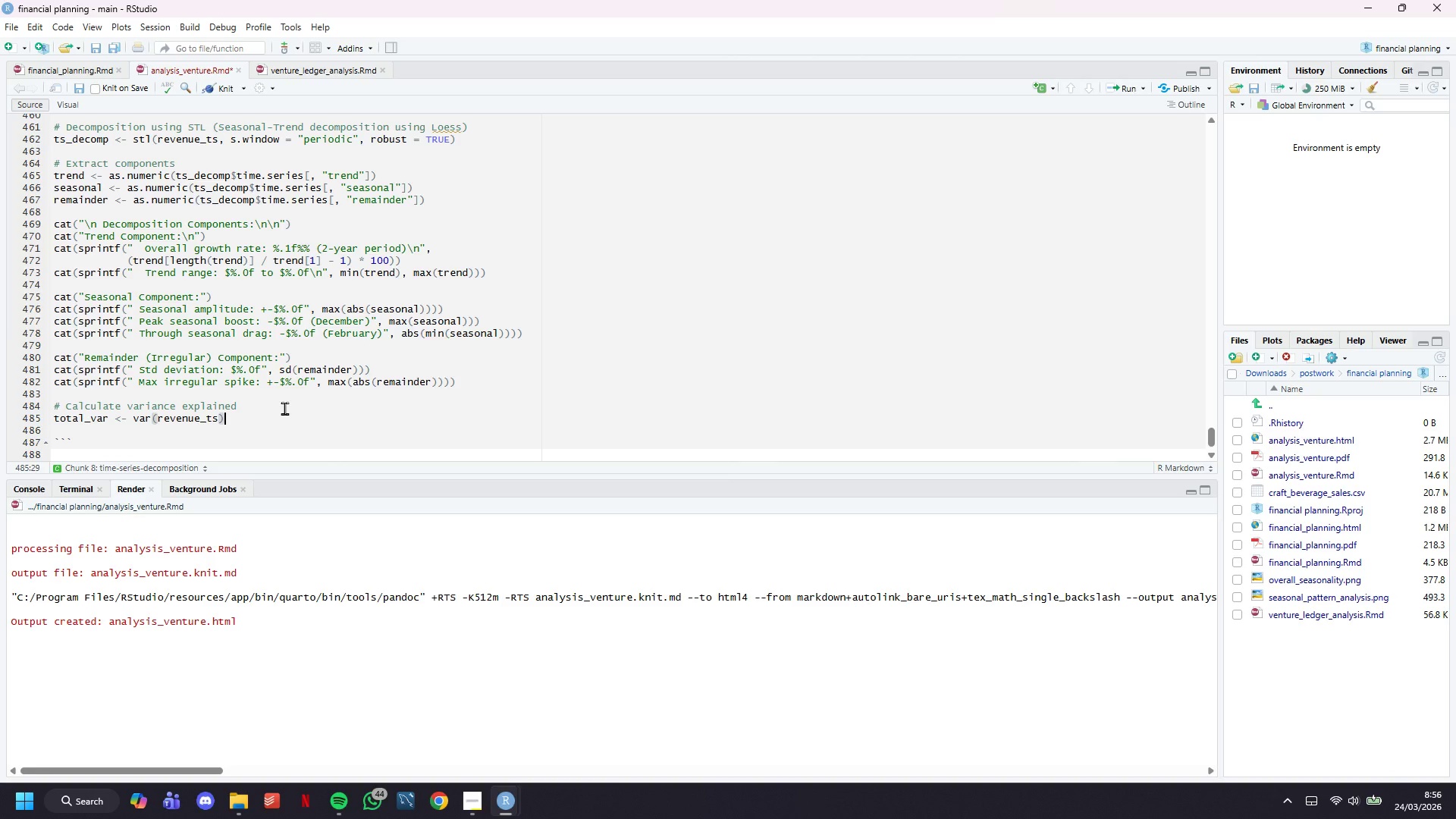 
key(Enter)
 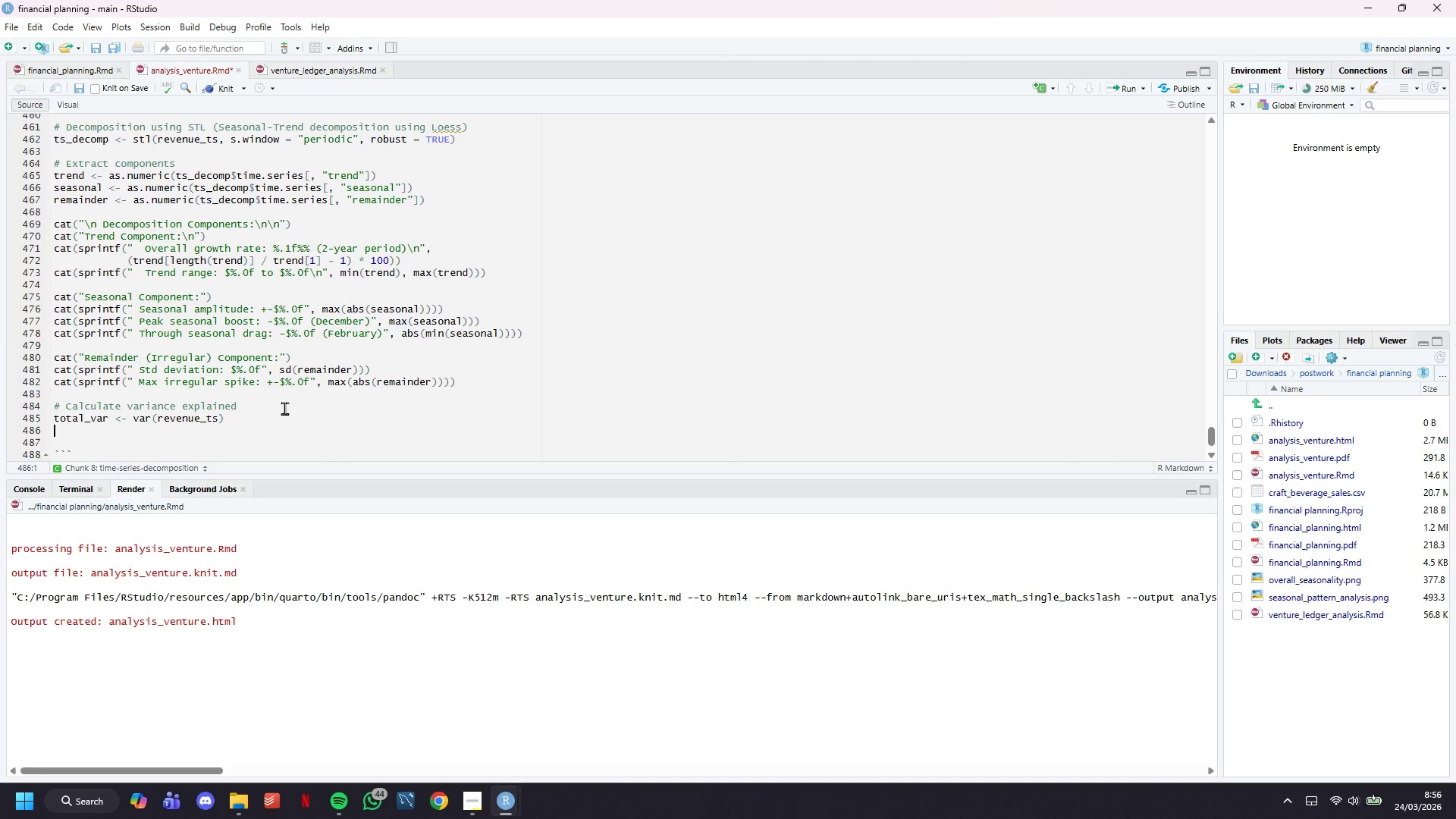 
type(seasonal_var <- var(seasonal)
 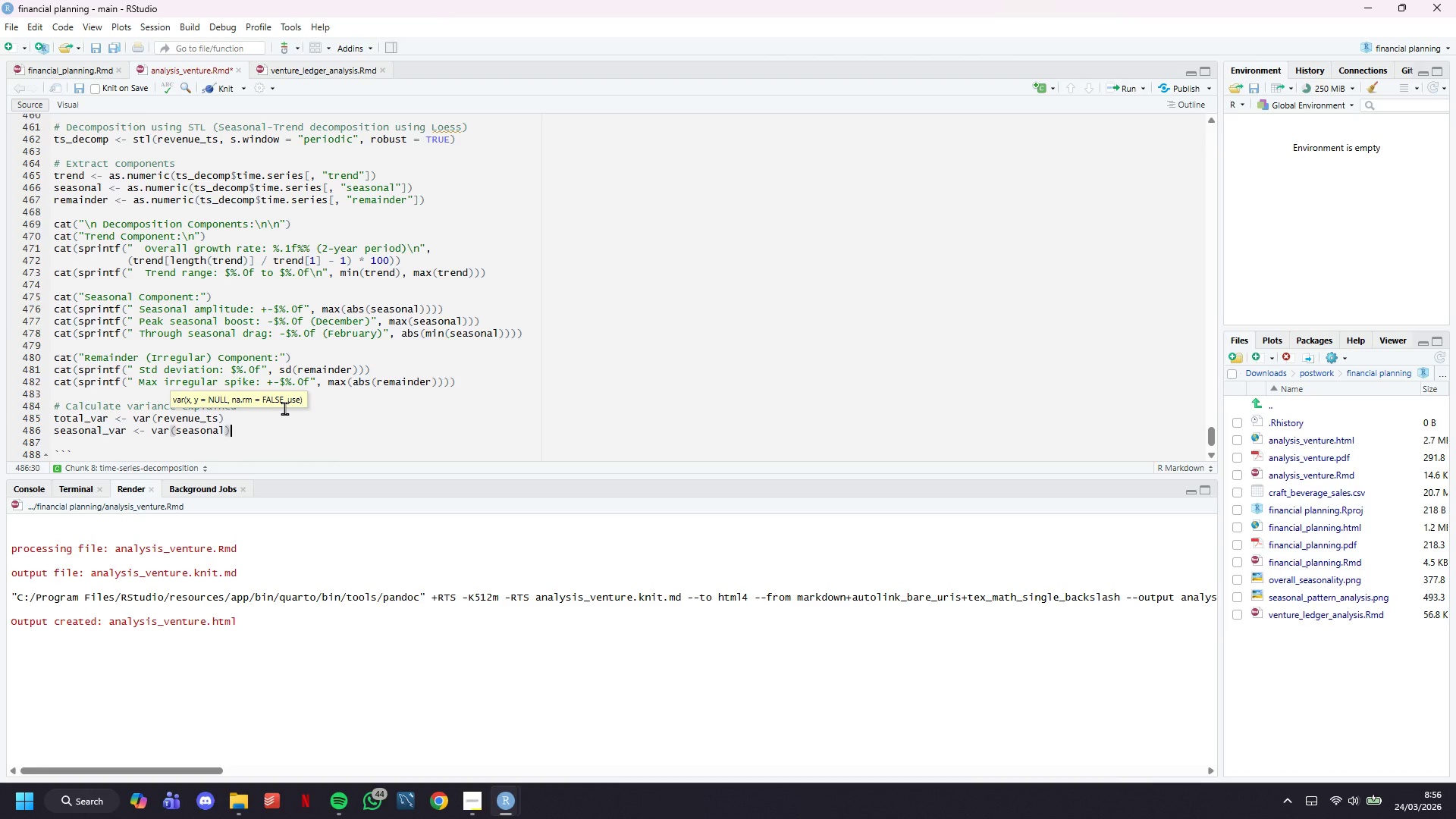 
 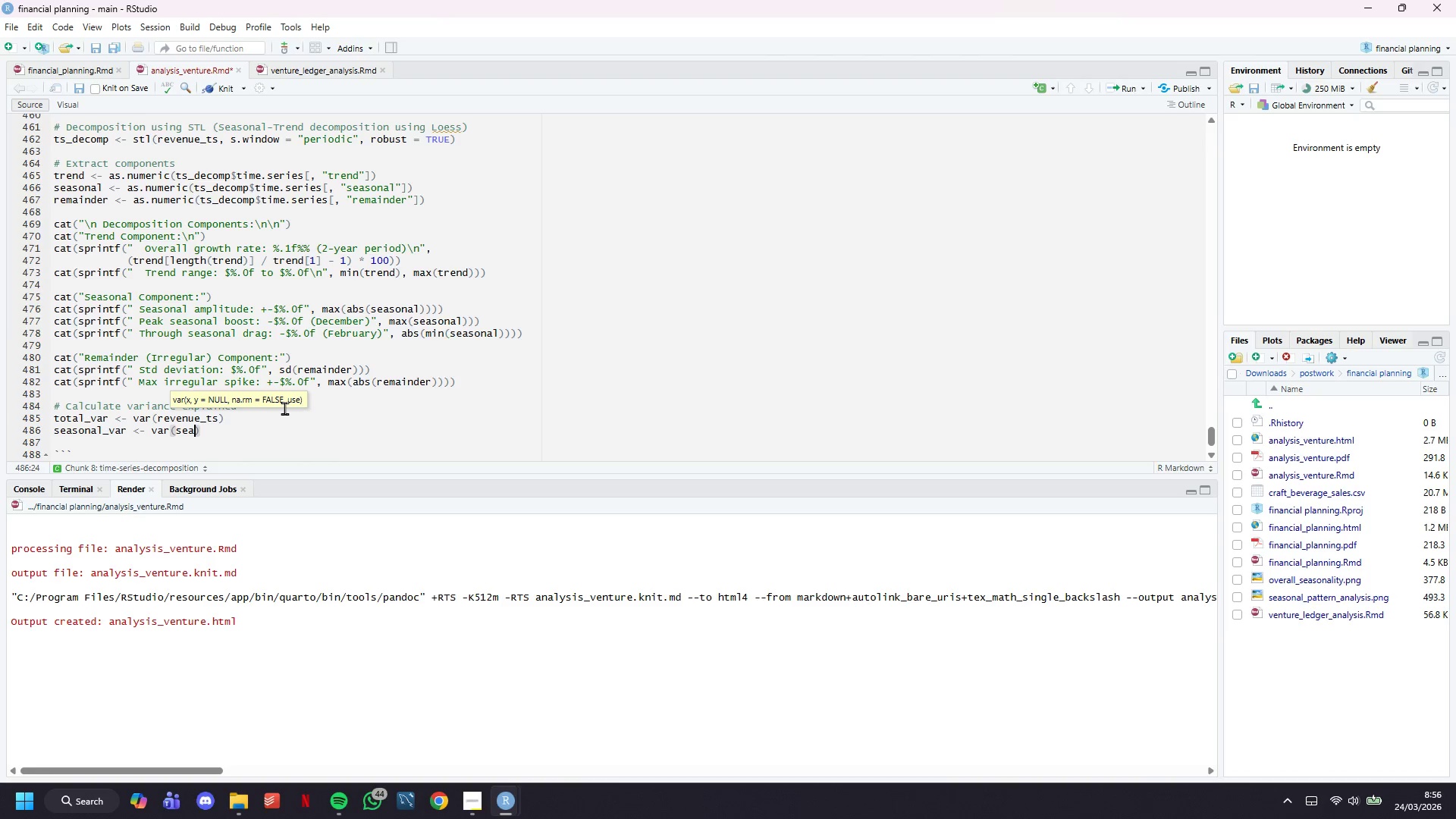 
key(ArrowRight)
 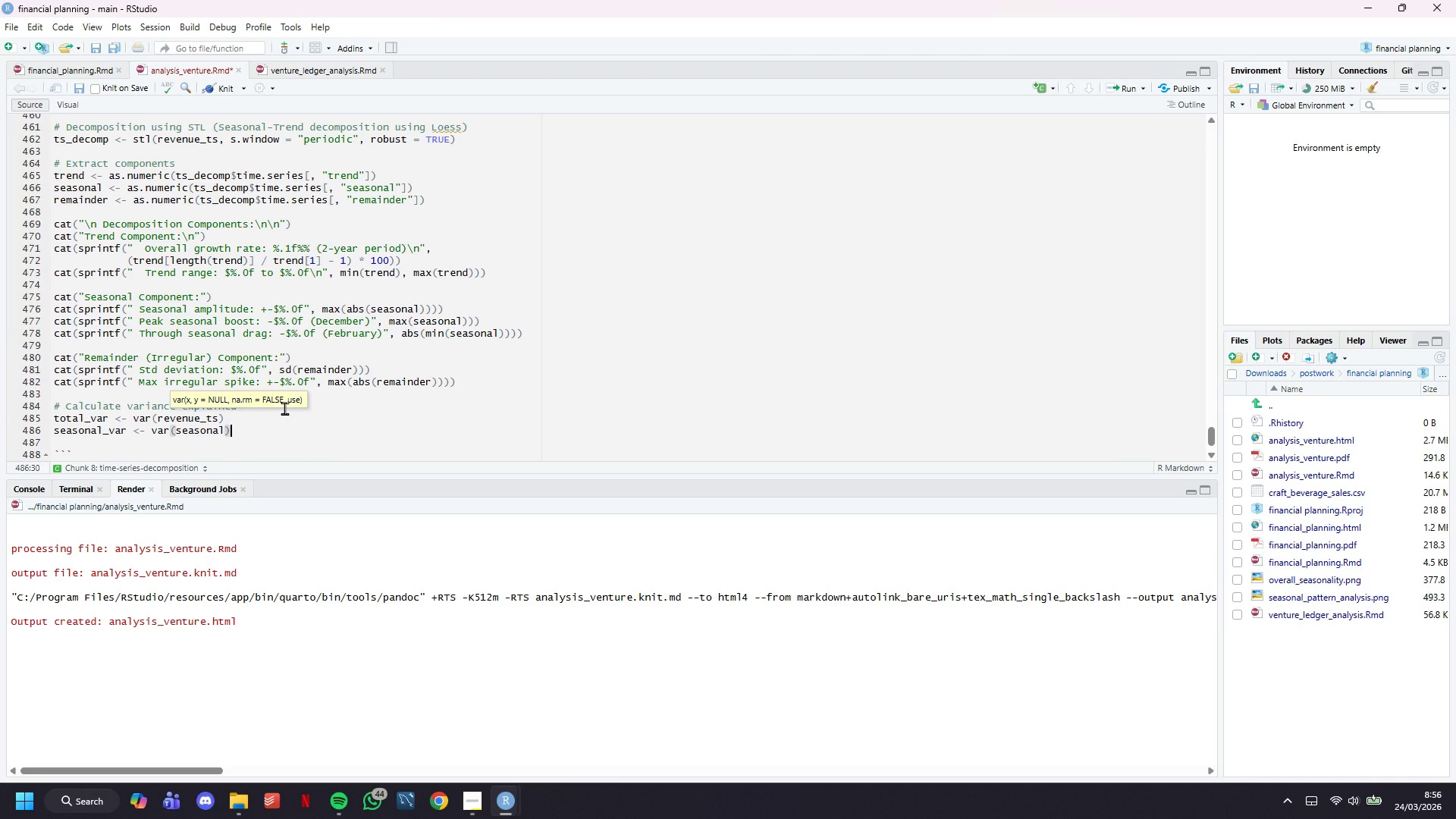 
key(Enter)
 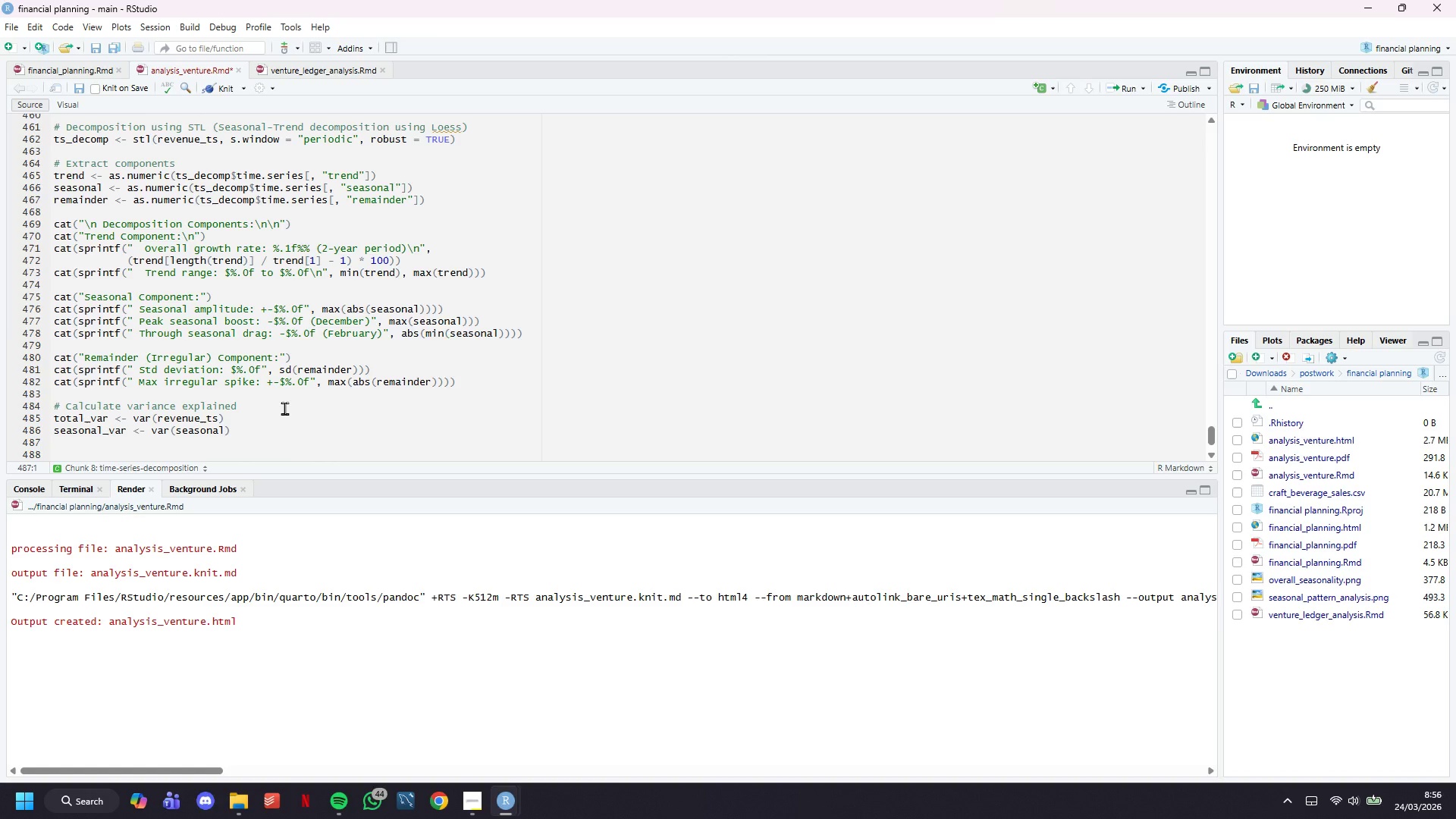 
type(trend_var <- var(trend)
 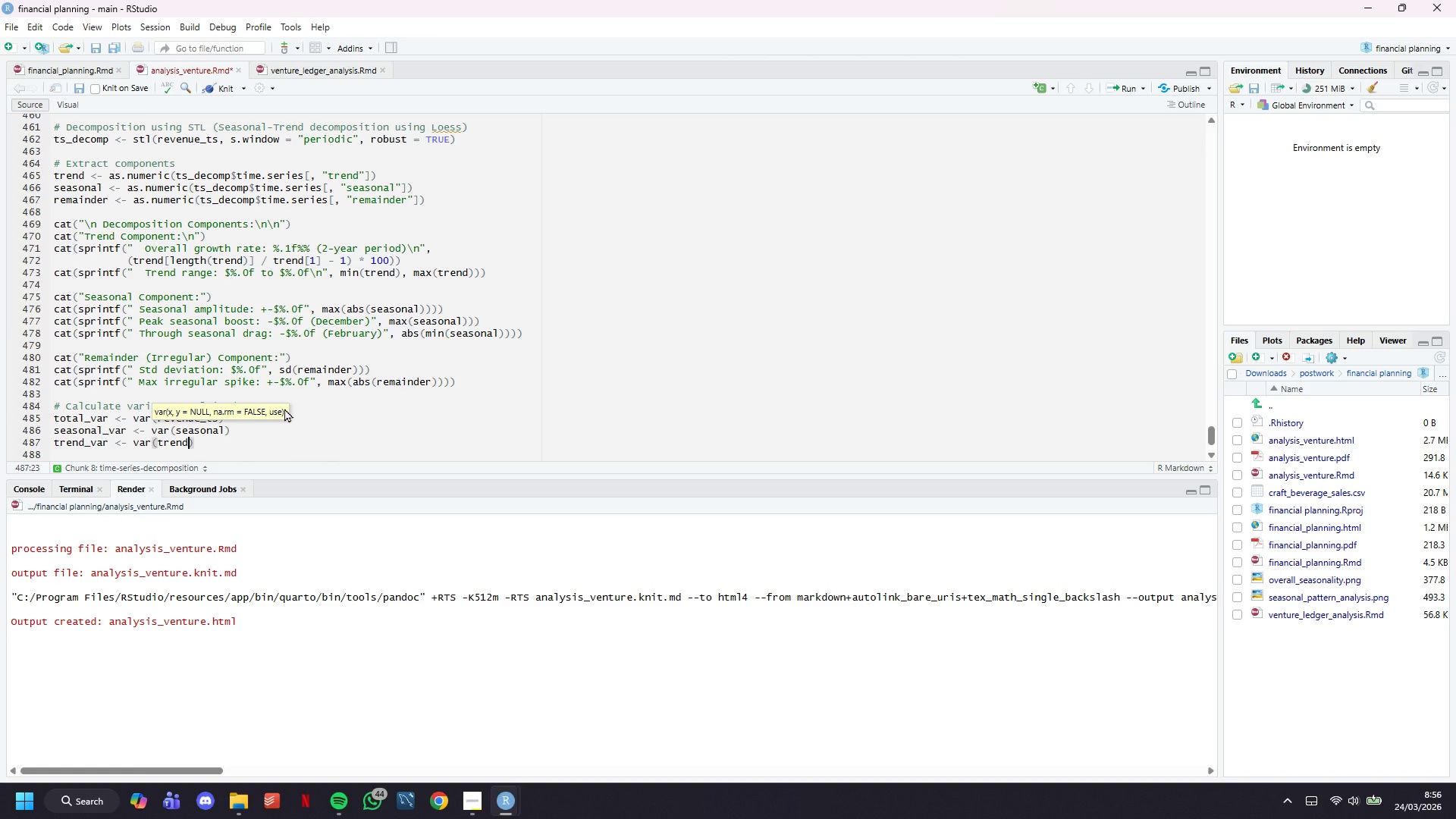 
 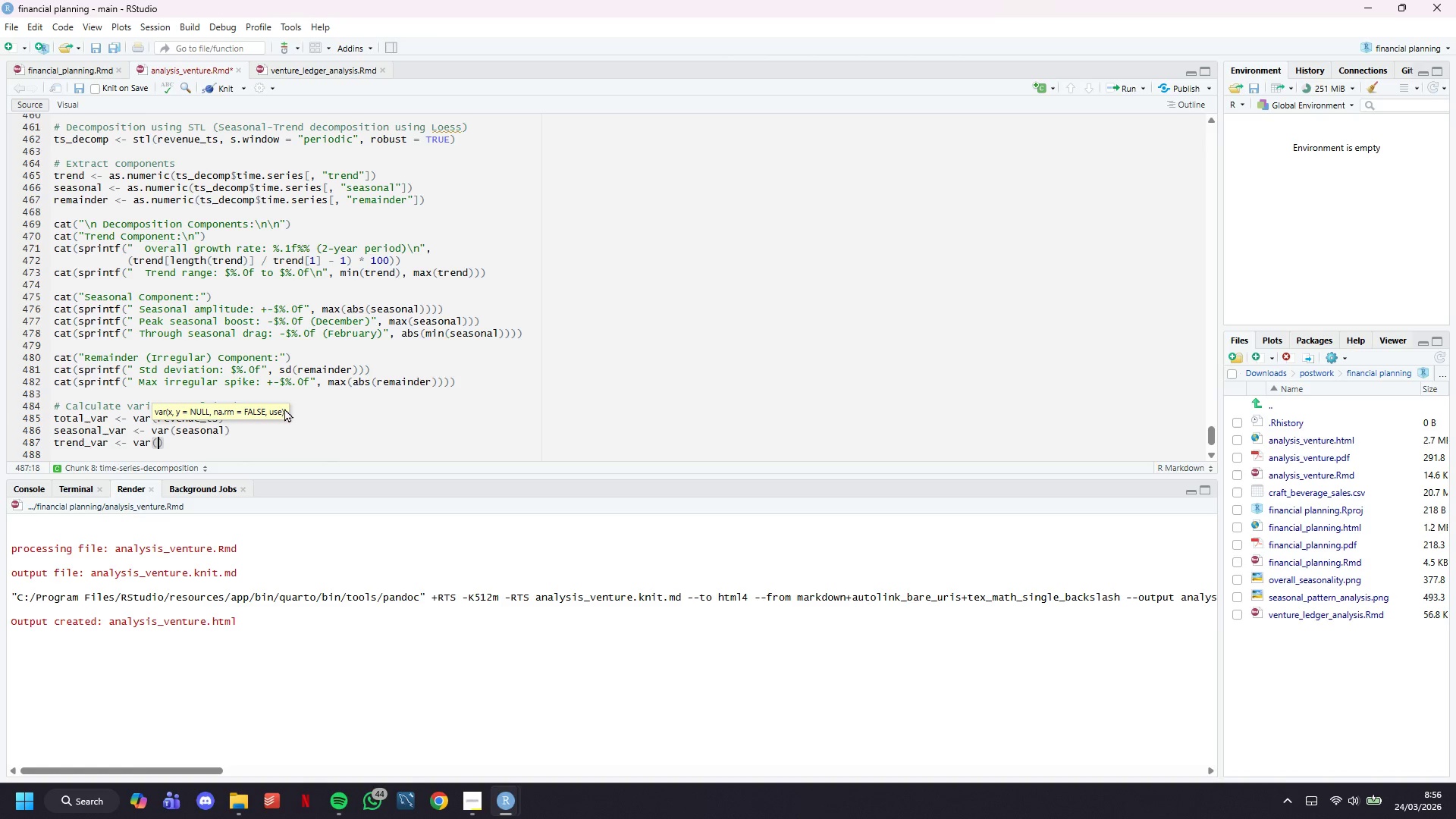 
key(ArrowRight)
 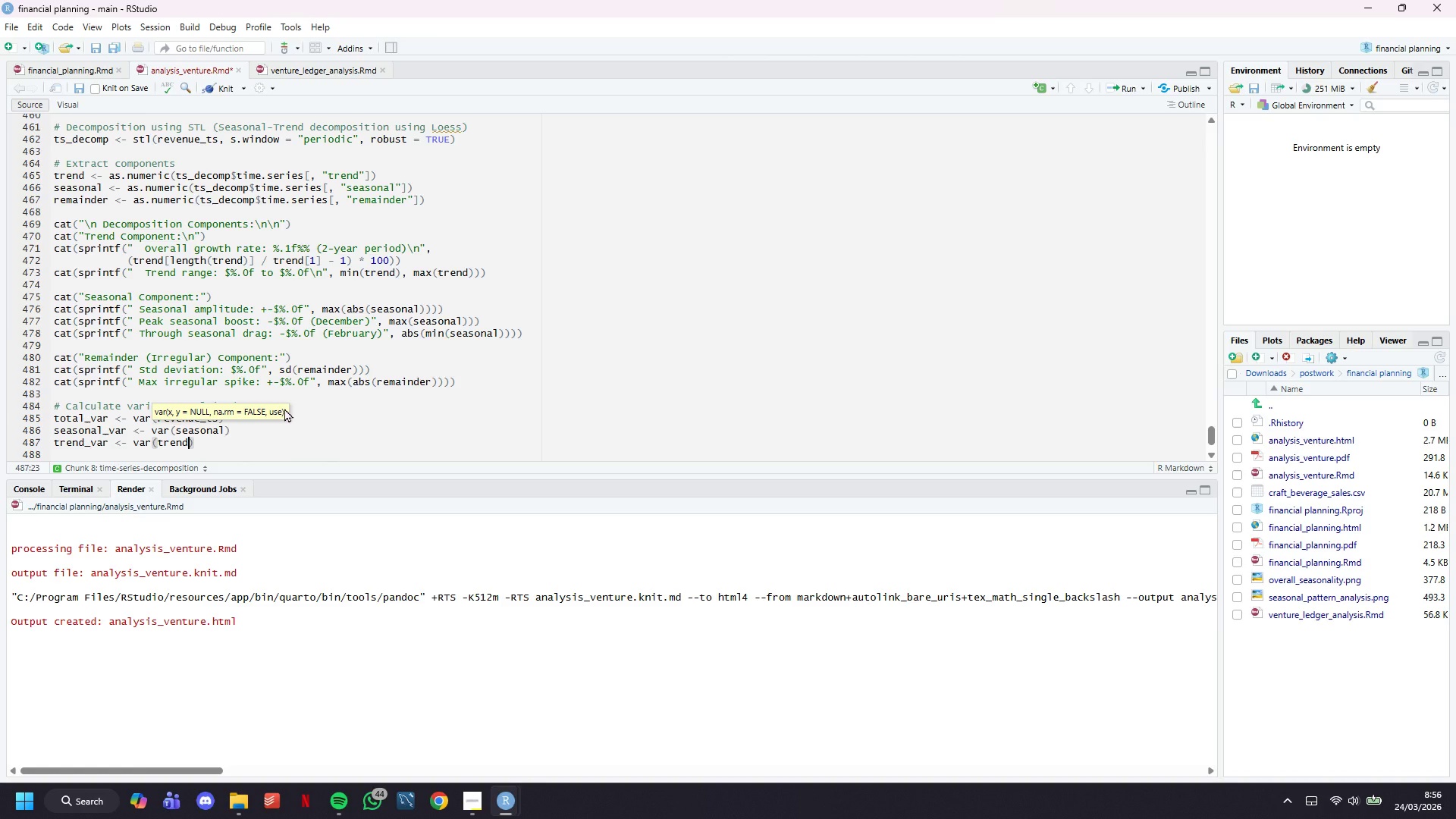 
key(Enter)
 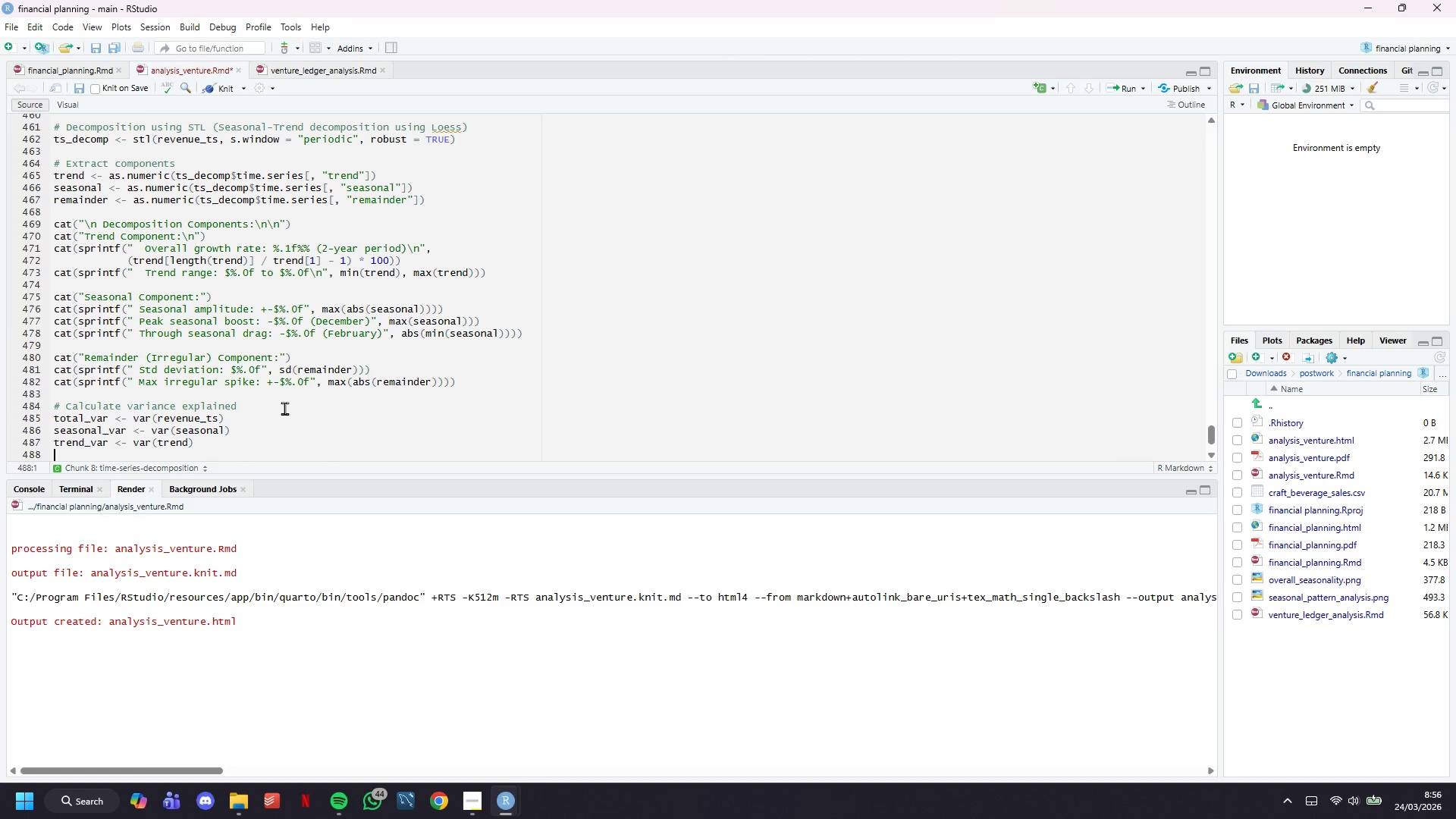 
type(remainder_var <- 0)
key(Backspace)
type(var(remainder)
 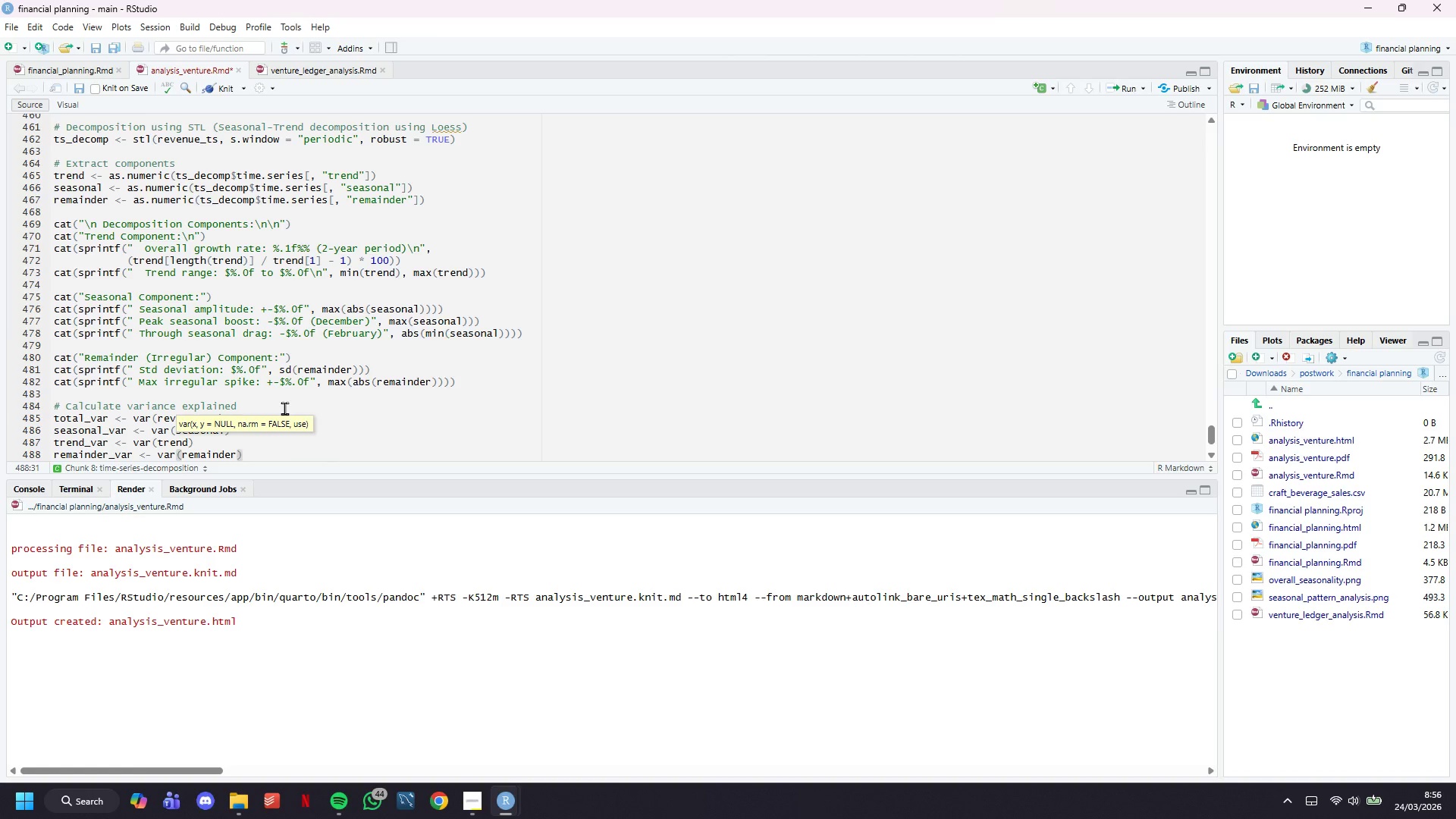 
key(ArrowRight)
 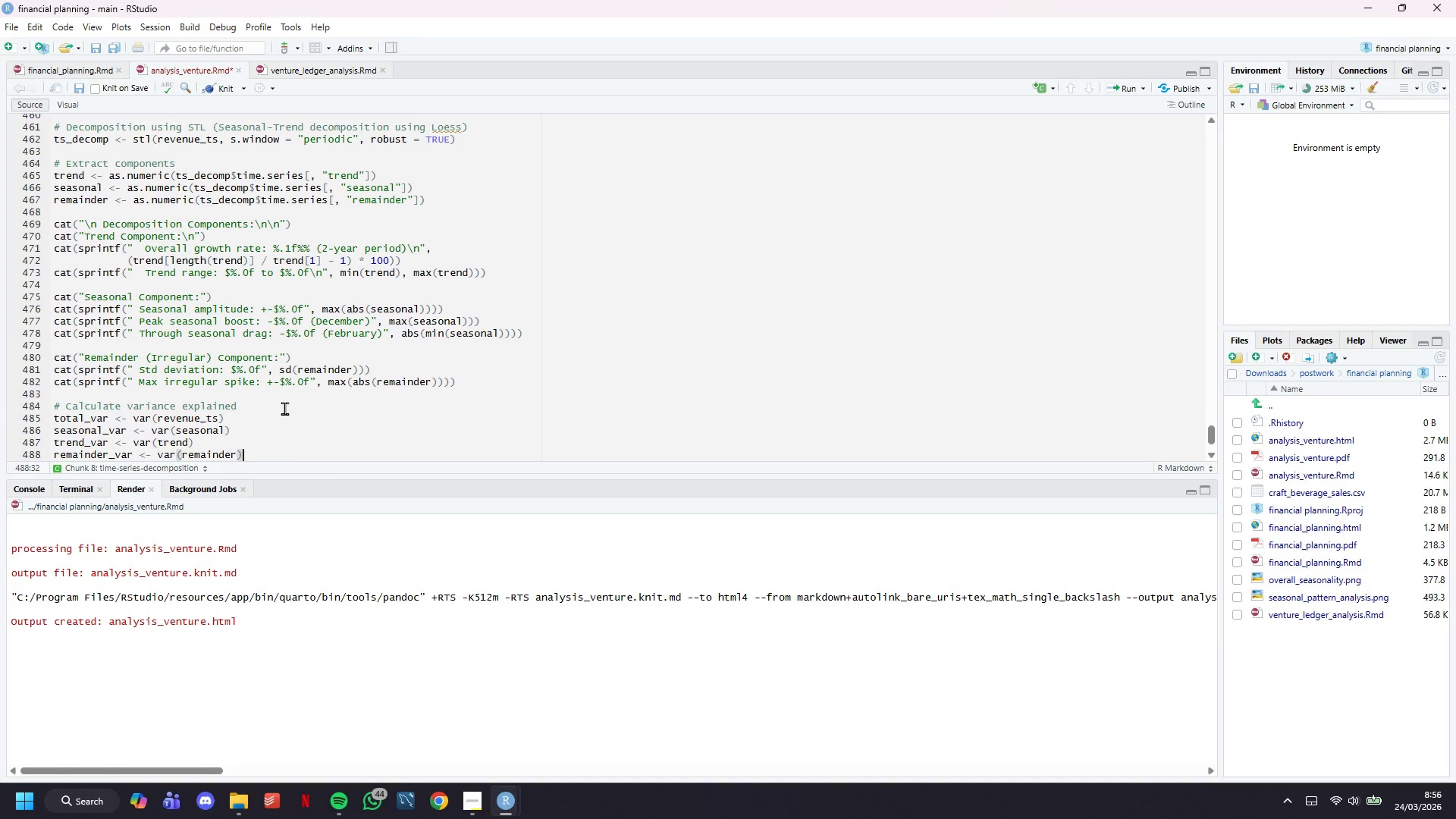 
key(Enter)
 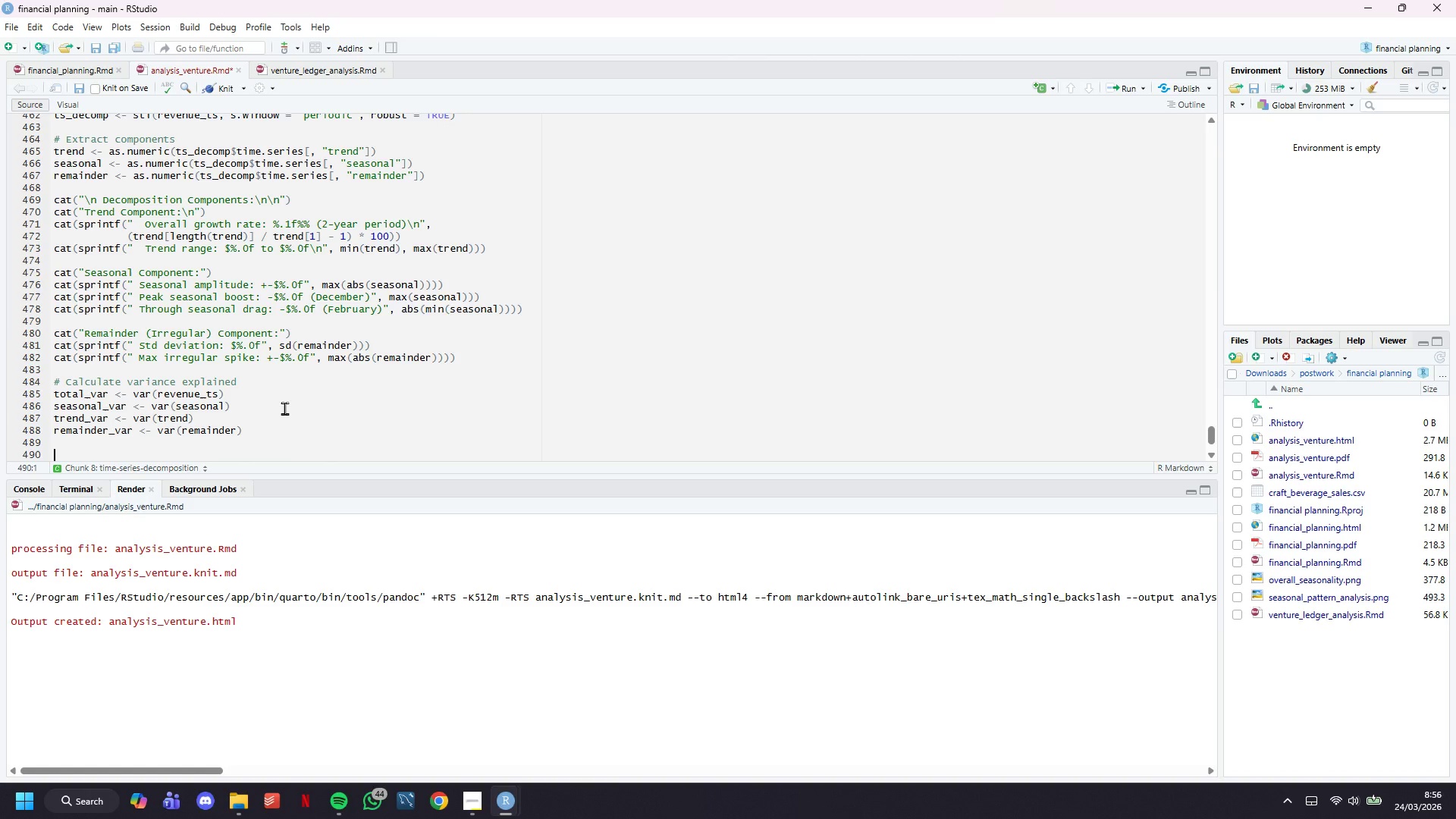 
key(Enter)
 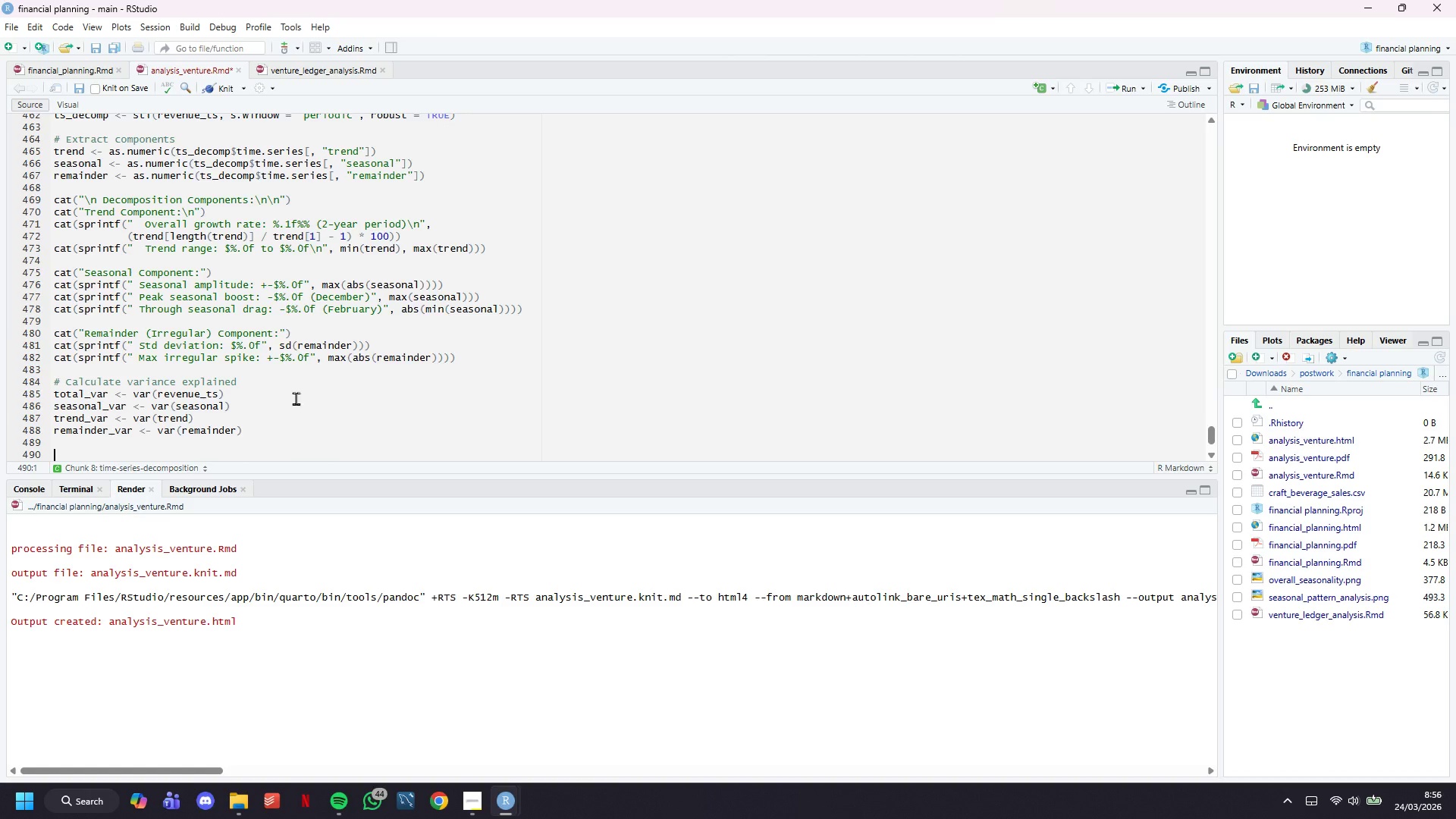 
scroll: coordinate [306, 391], scroll_direction: down, amount: 3.0
 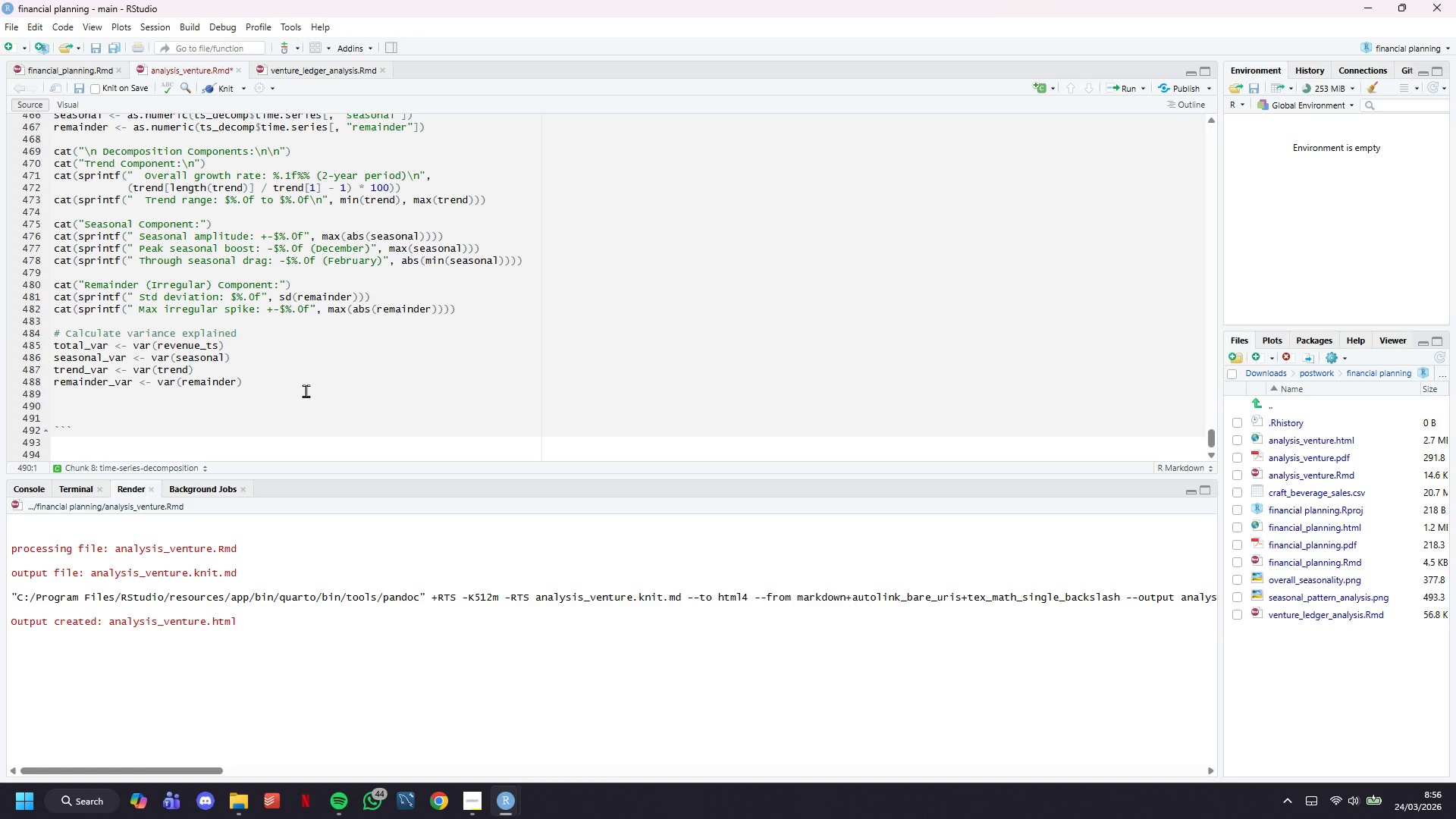 
type(cat(" Variance Decomposition:)
 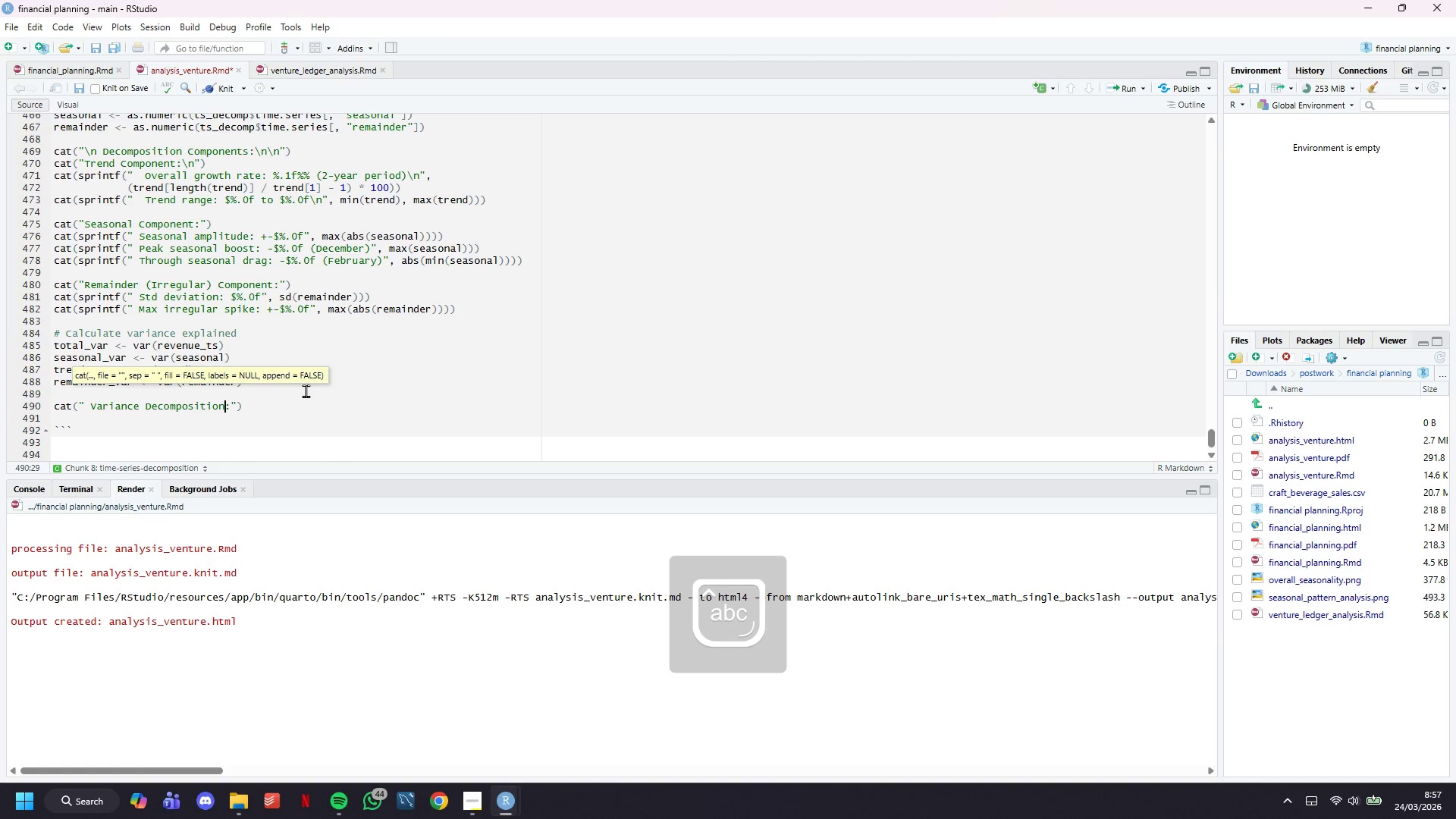 
 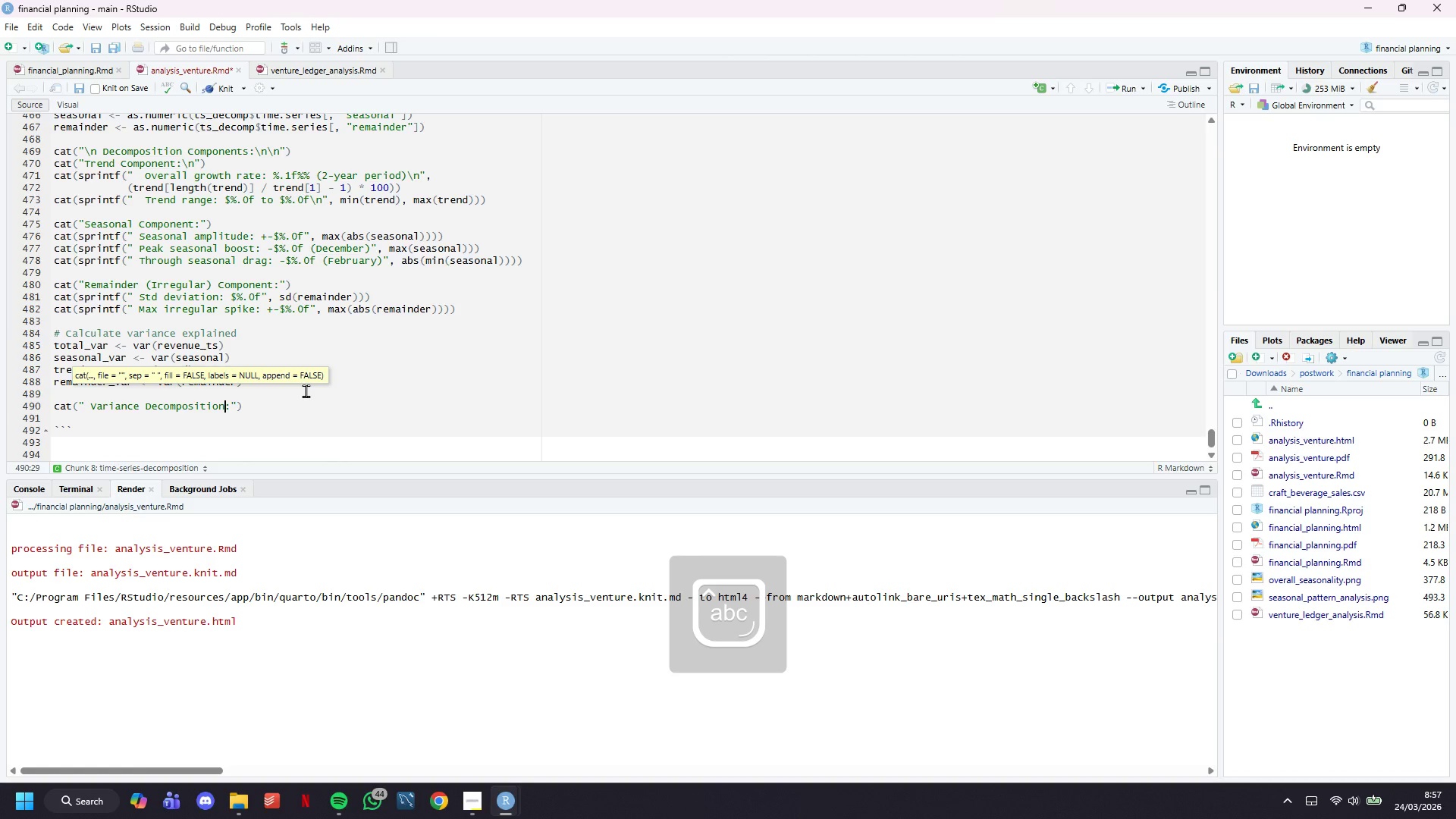 
hold_key(key=ArrowLeft, duration=1.12)
 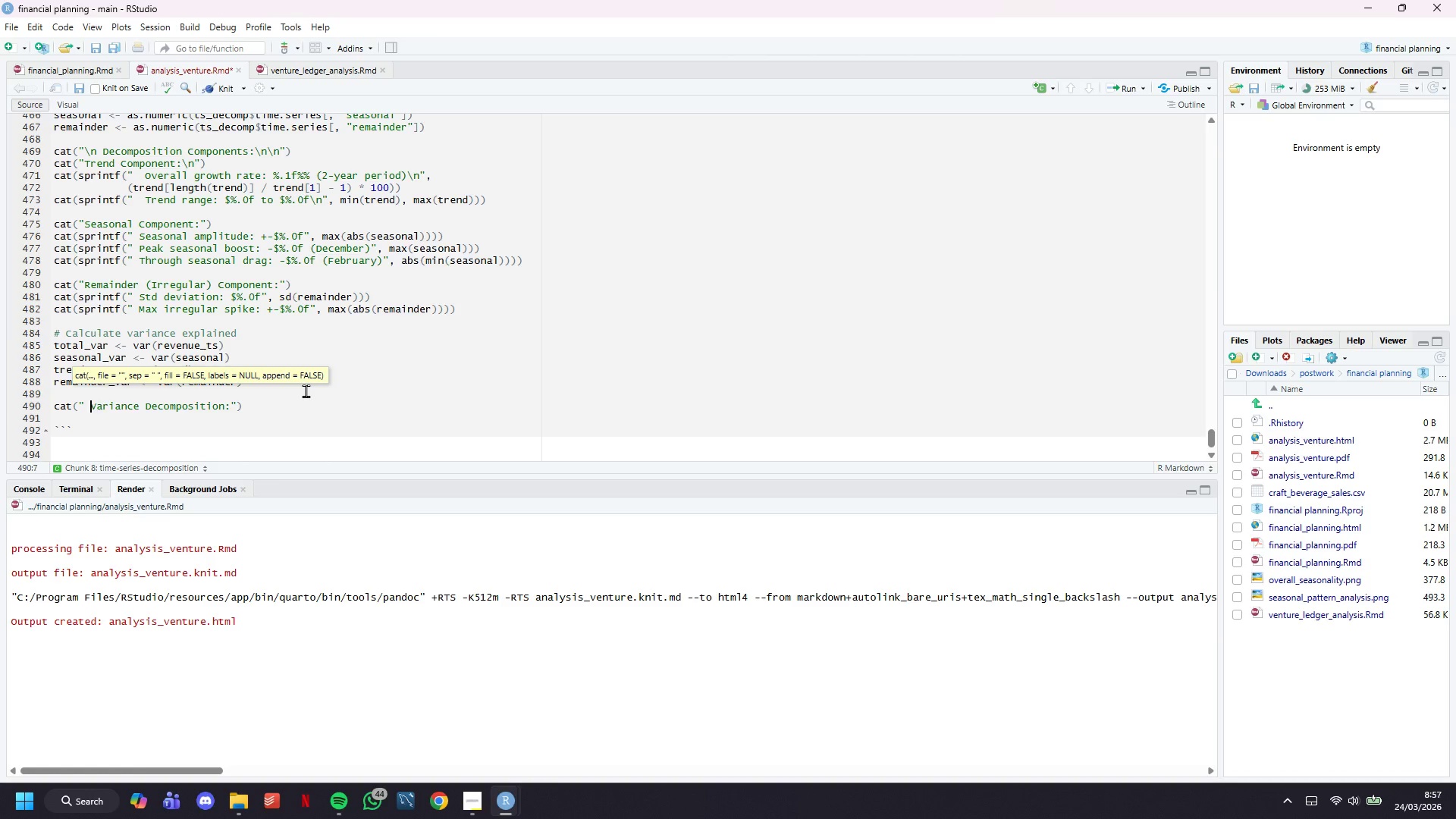 
key(ArrowLeft)
 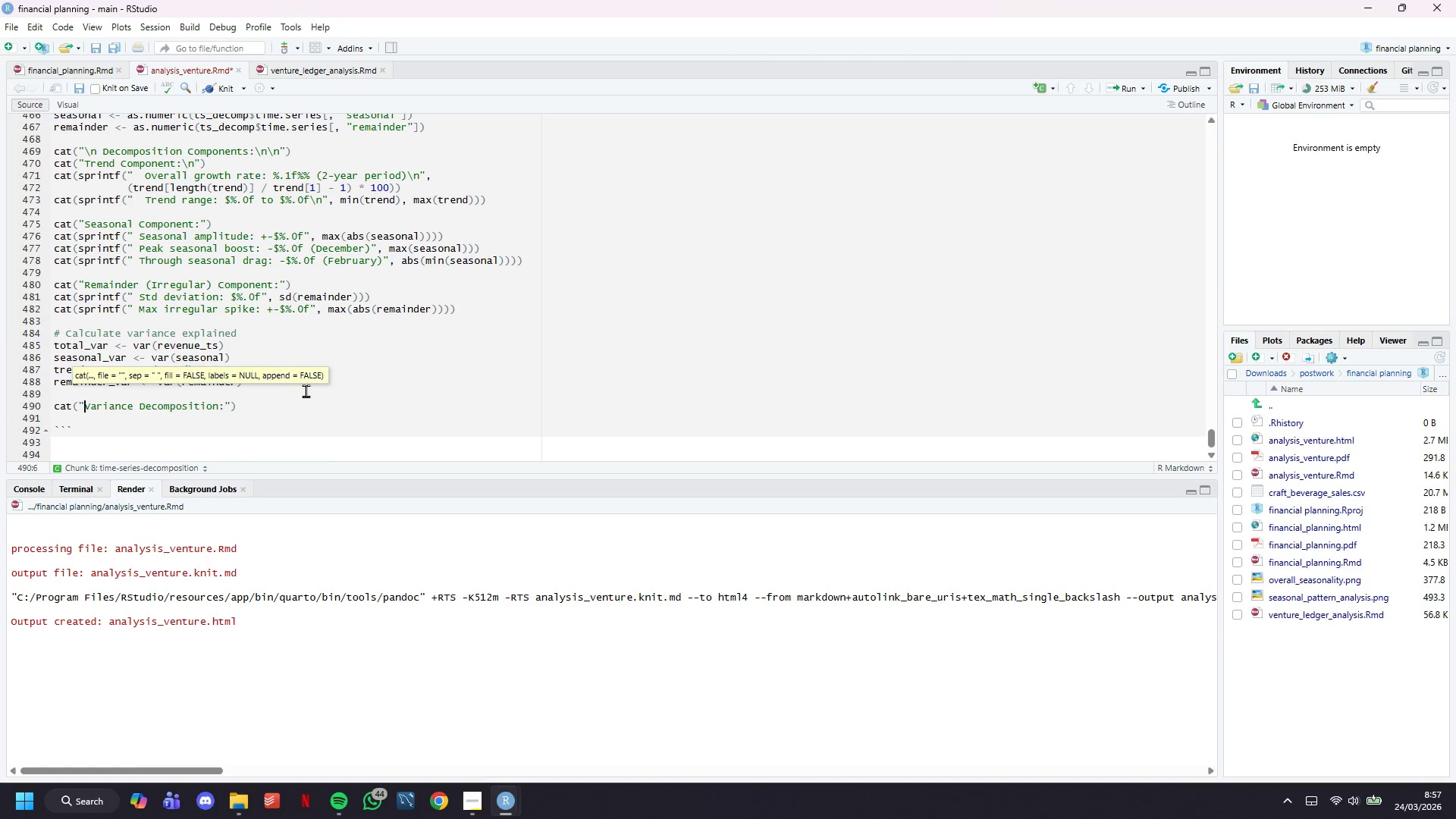 
key(Backspace)
 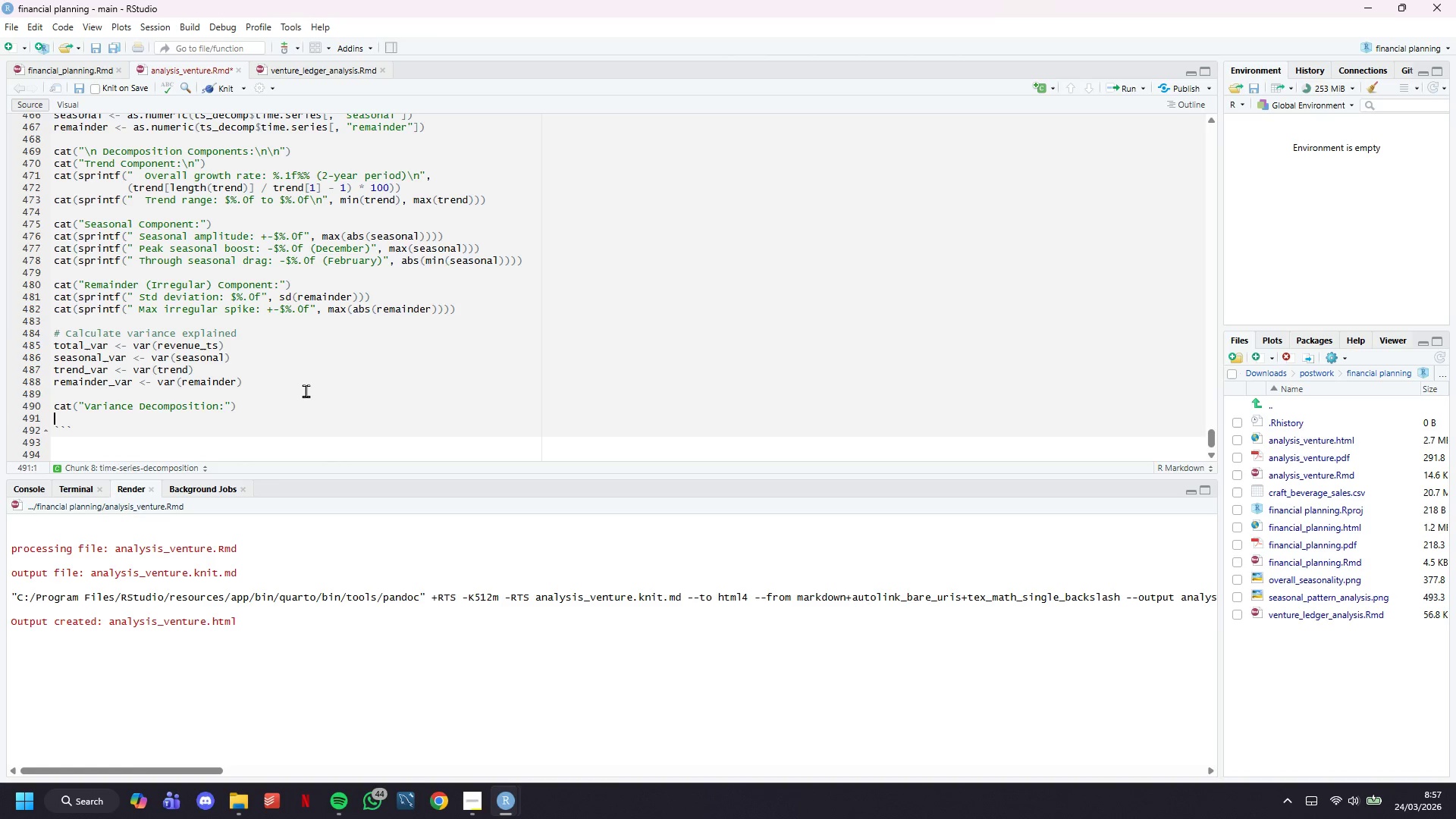 
key(ArrowDown)
 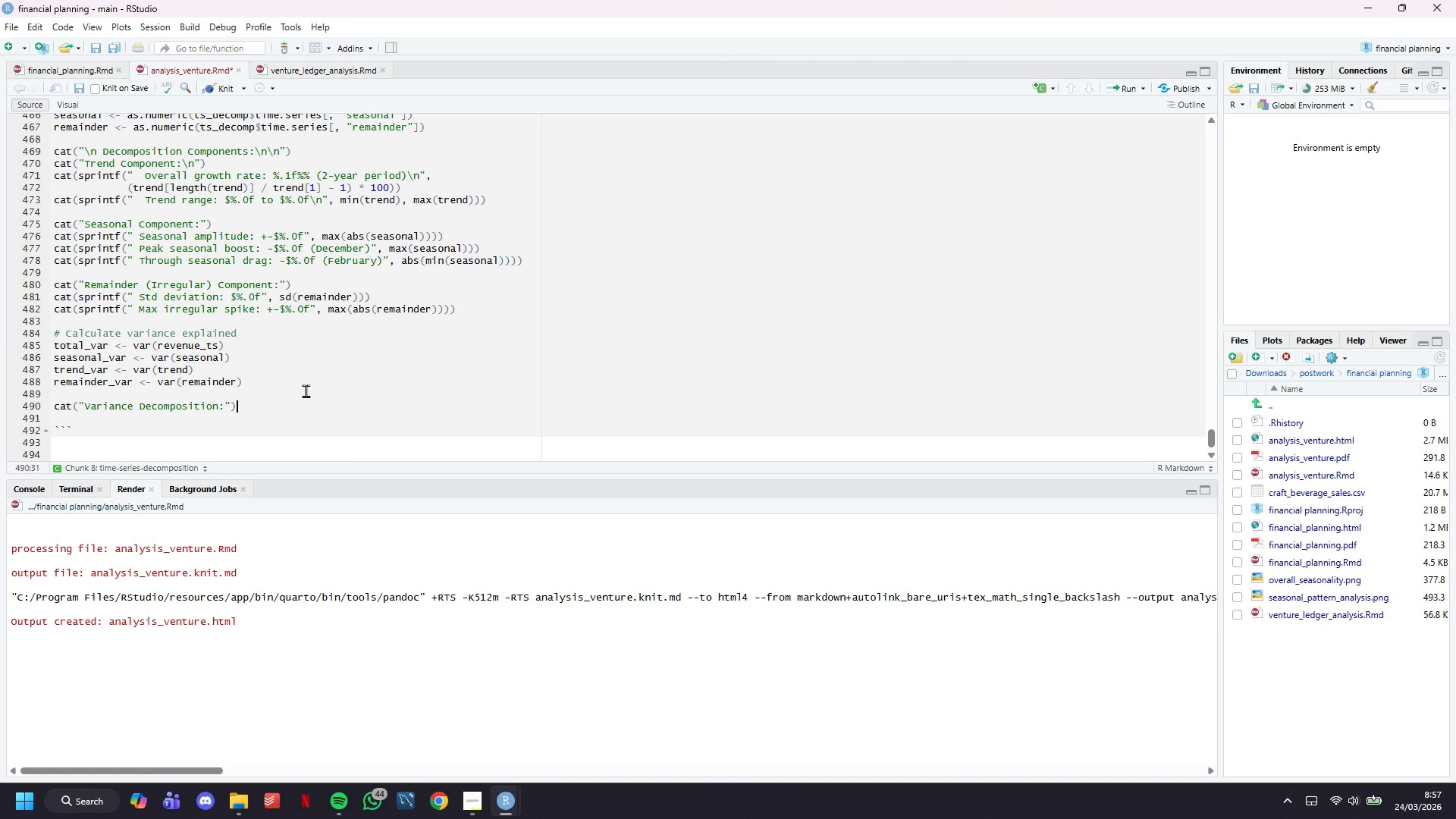 
key(ArrowLeft)
 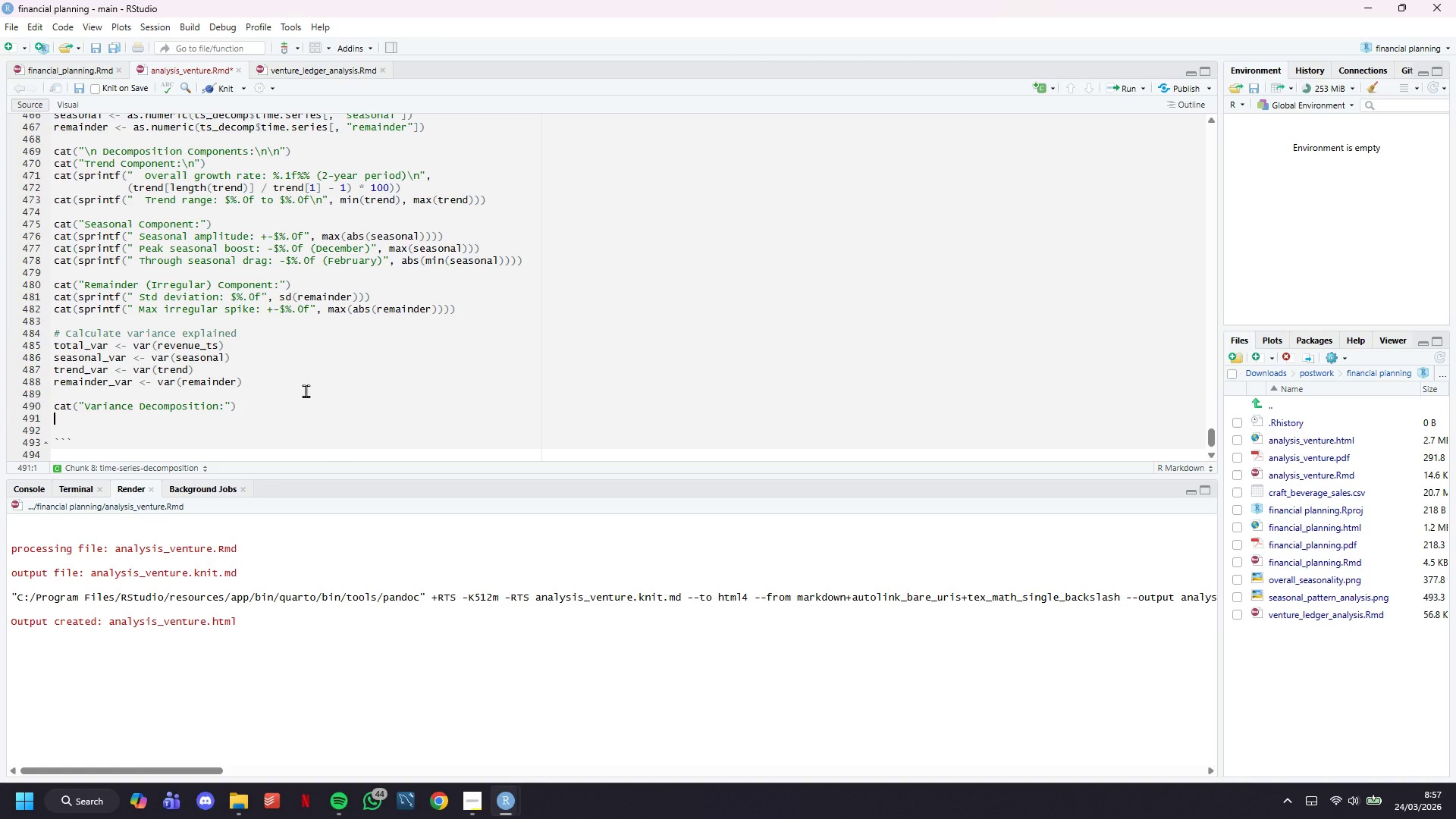 
key(Enter)
 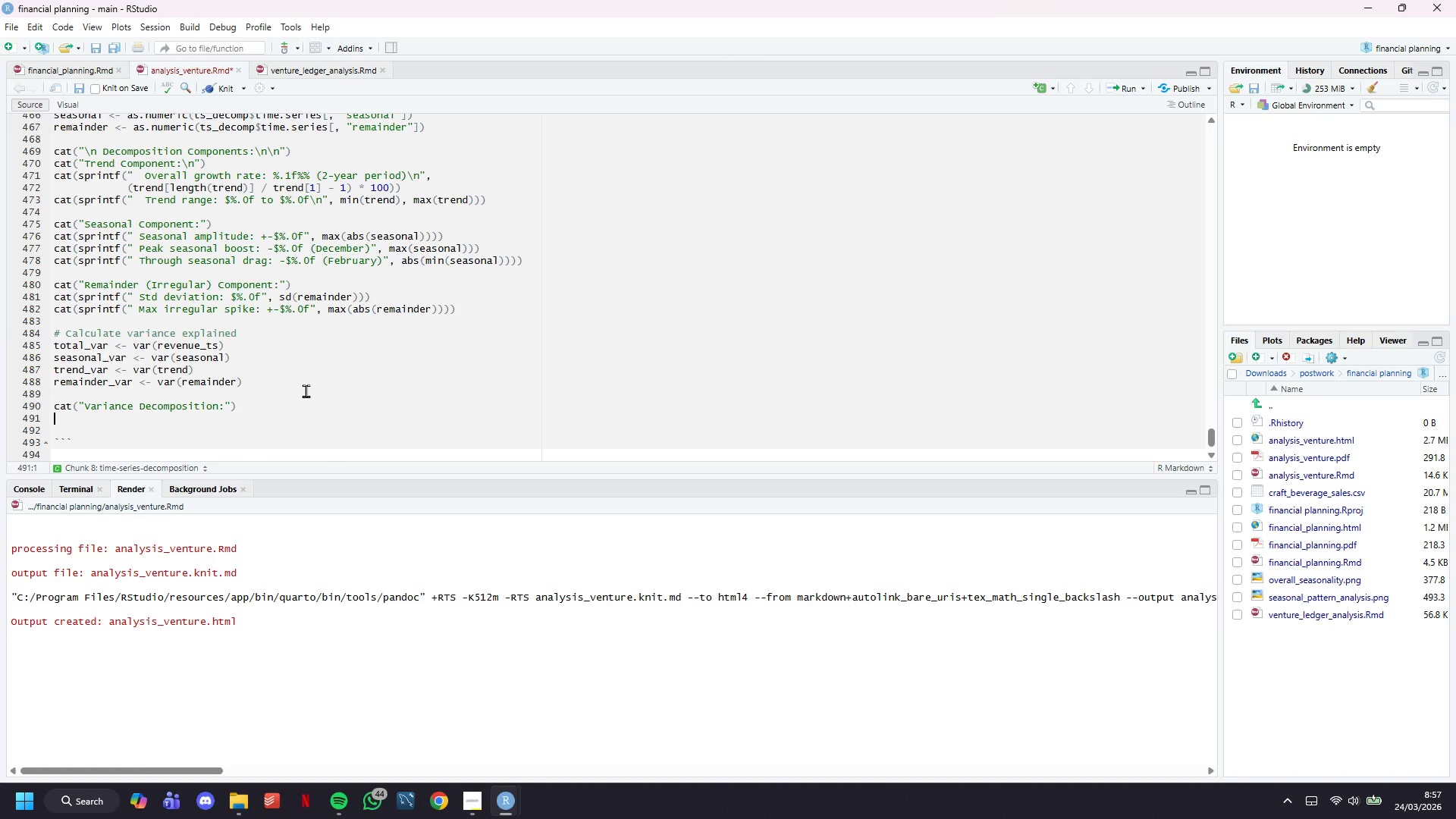 
type(cat(sprintf(" Seasonal: %.1f%%)
 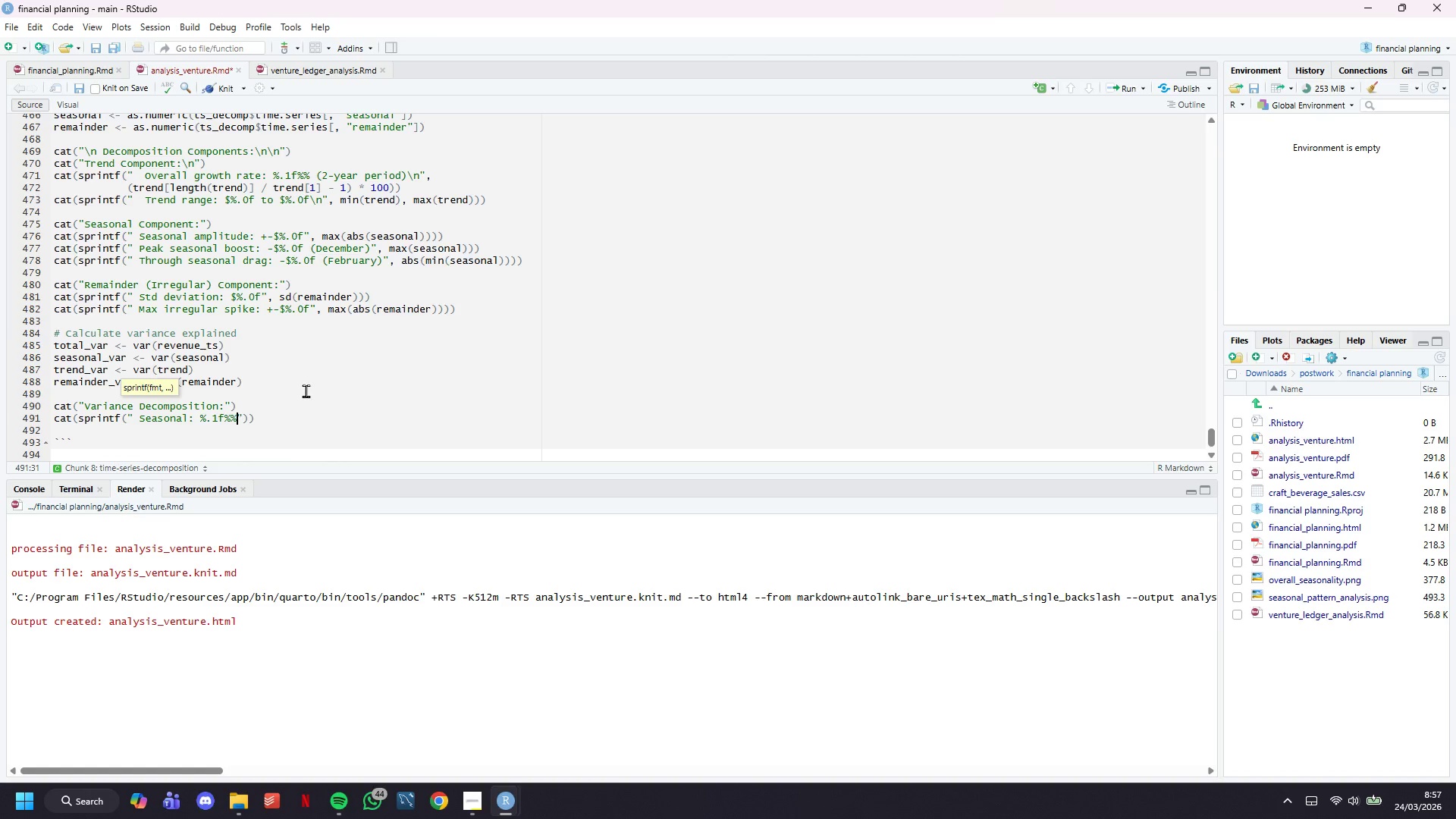 
key(ArrowRight)
 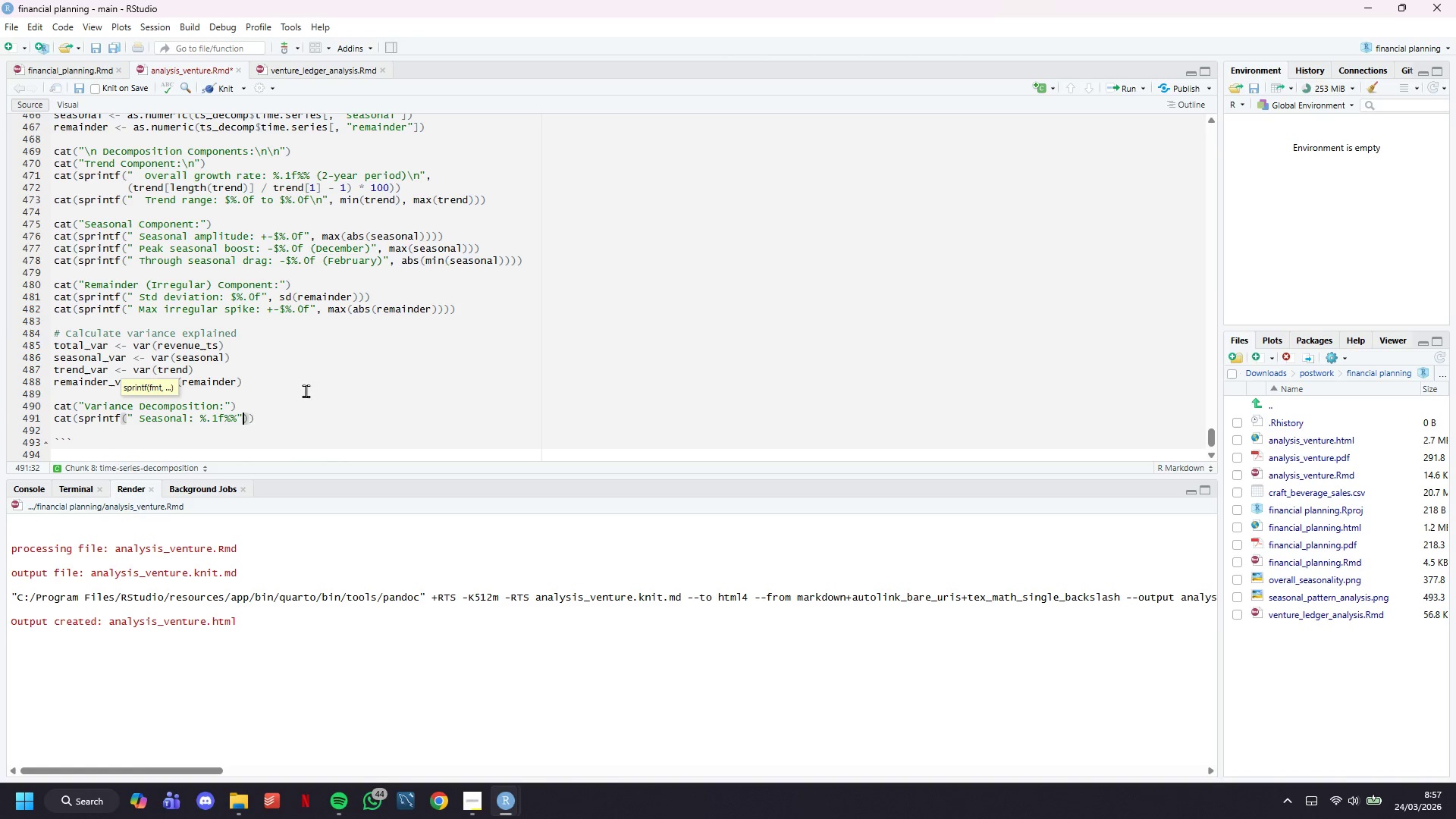 
type(, seasonal_var / total_var * 100)
 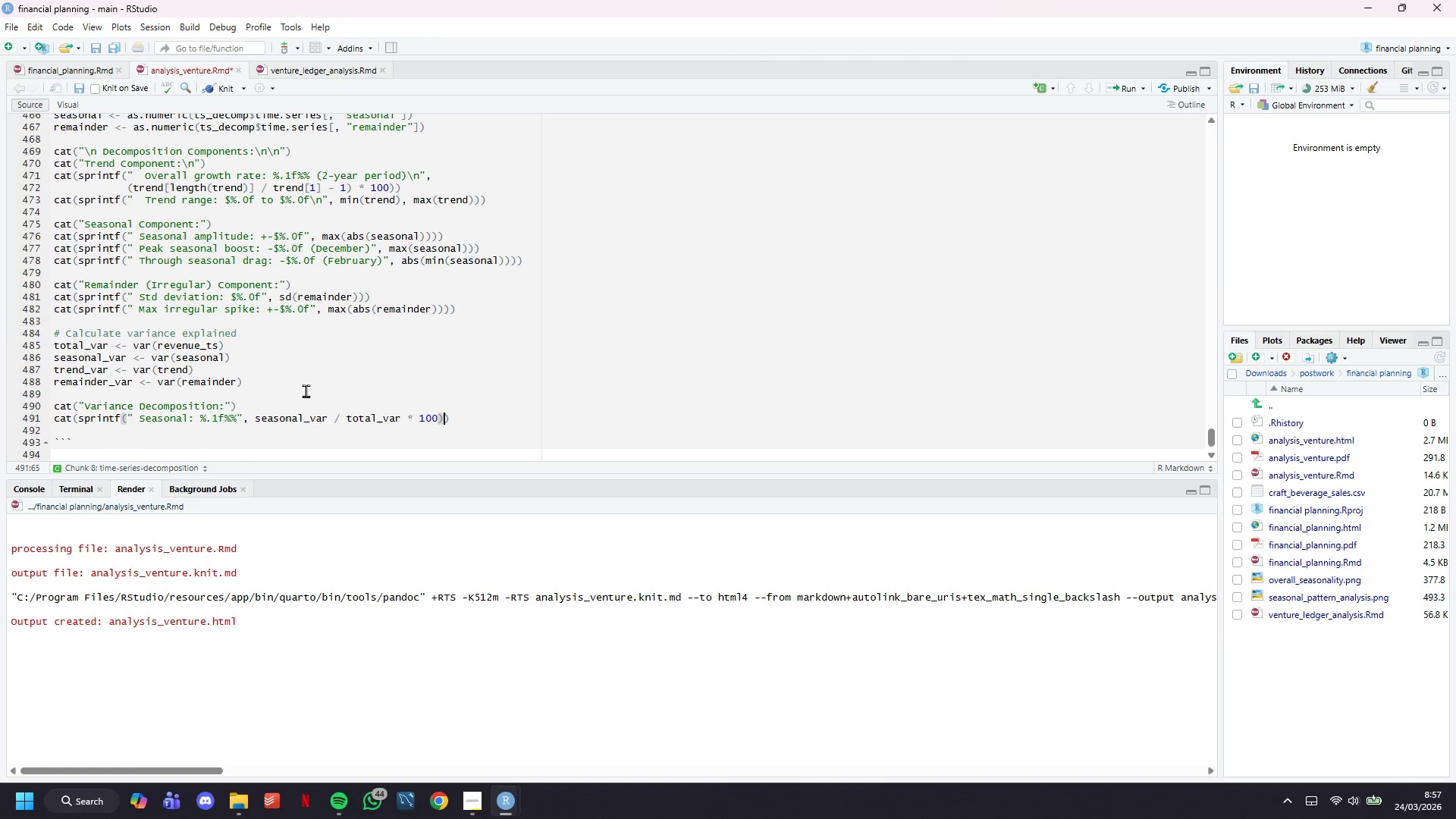 
 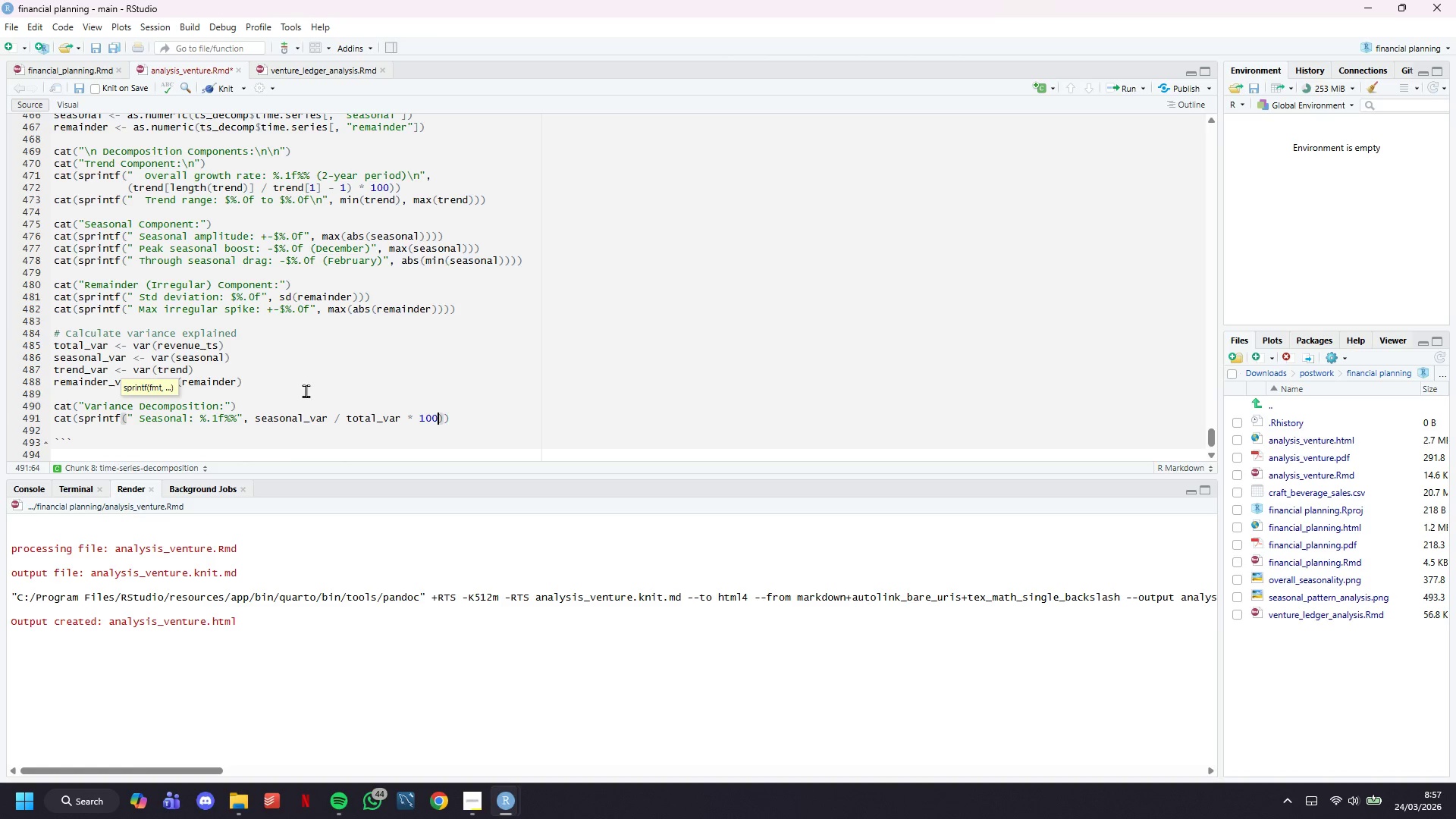 
key(ArrowRight)
 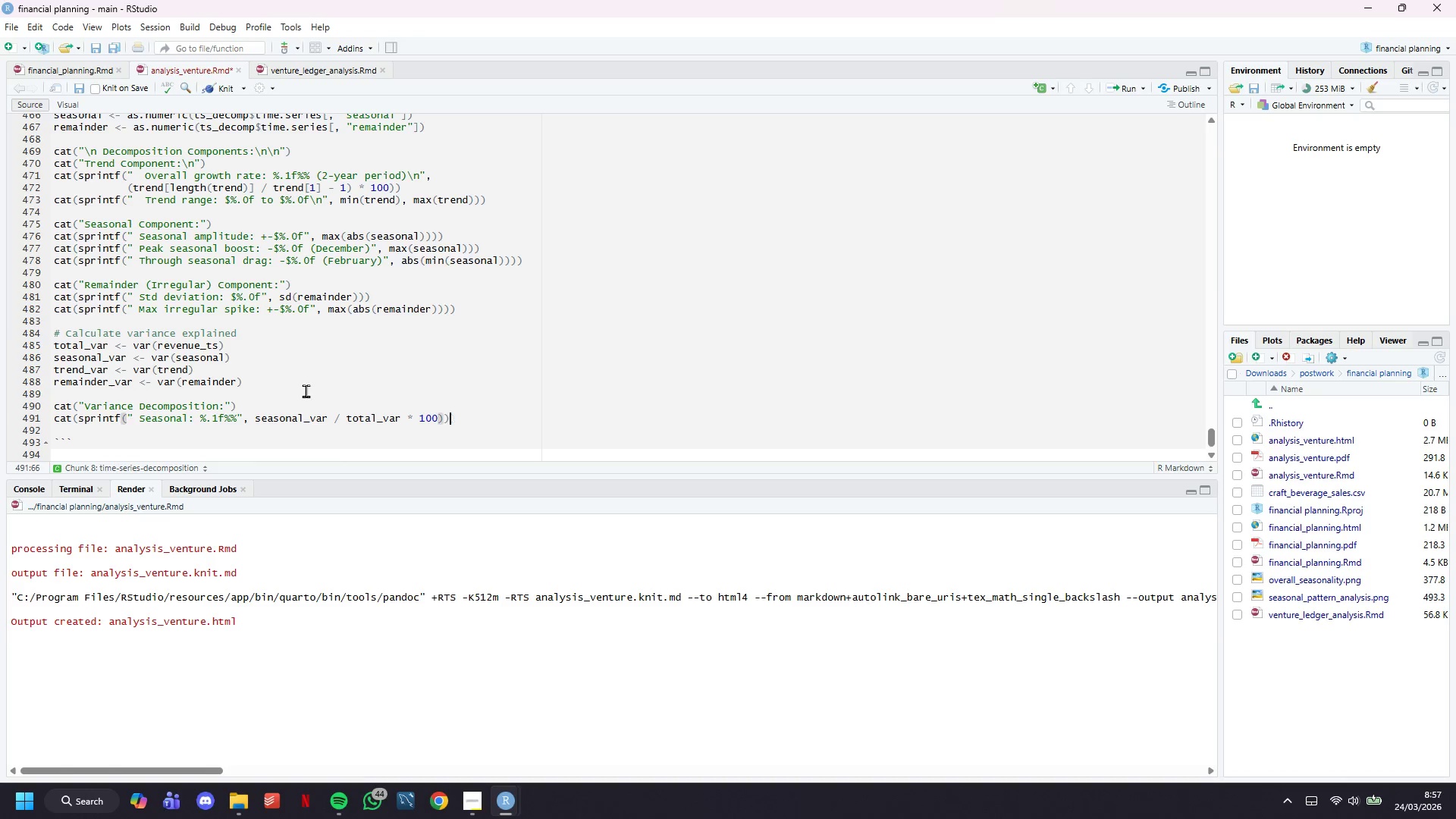 
key(ArrowRight)
 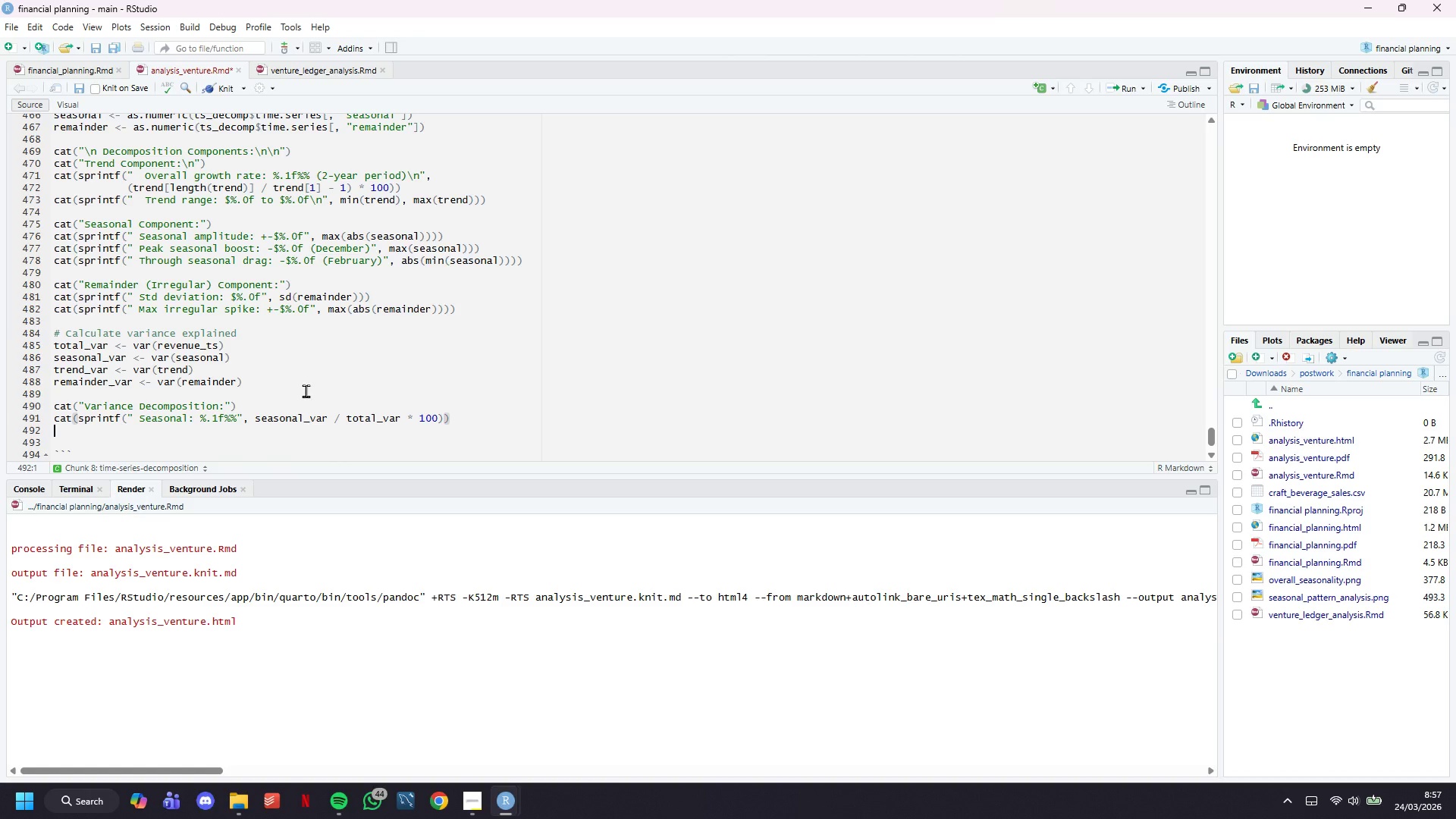 
key(Enter)
 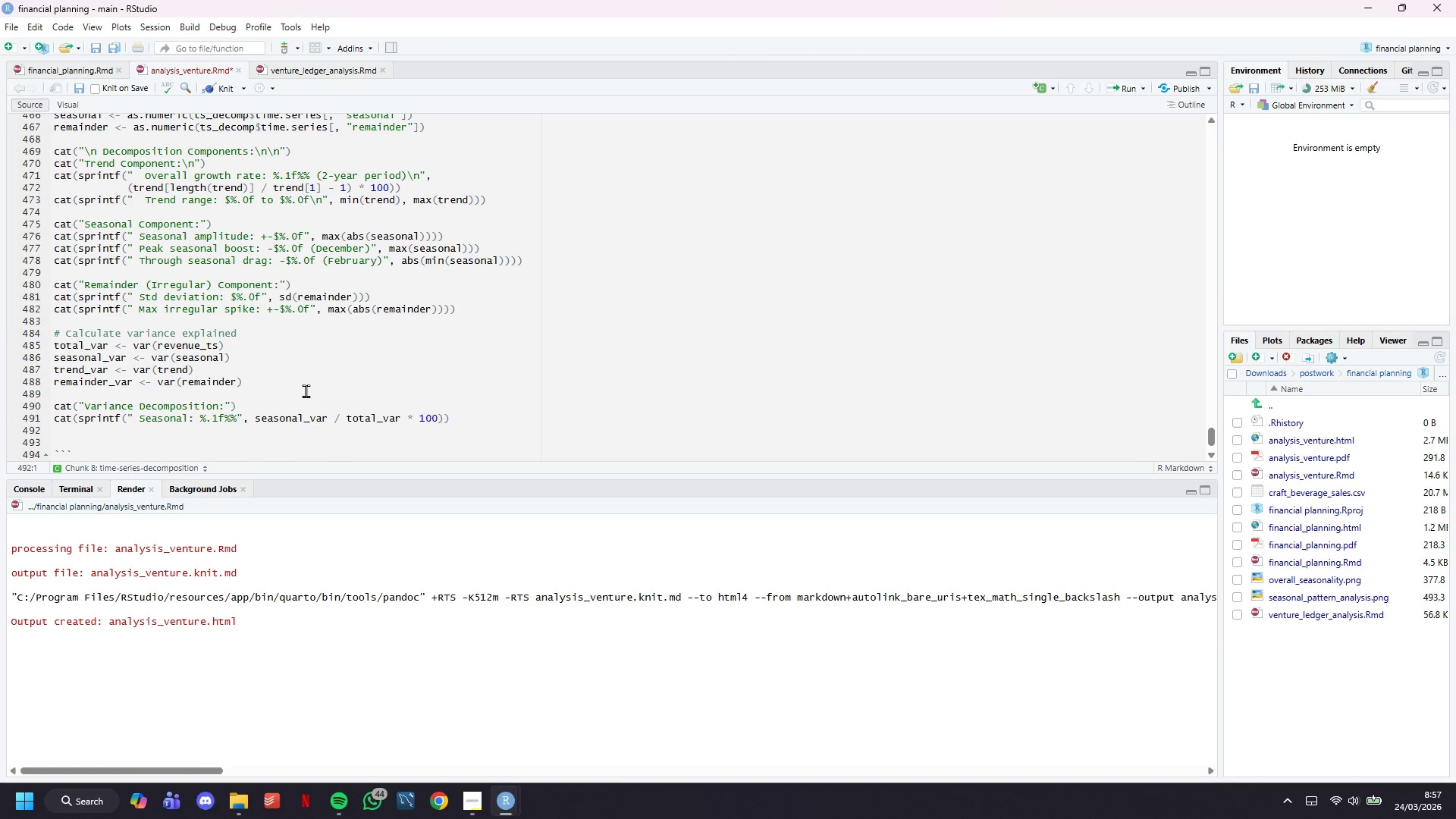 
type(cat(sprintf(" TrendL)
key(Backspace)
type(: %.1f%%)
 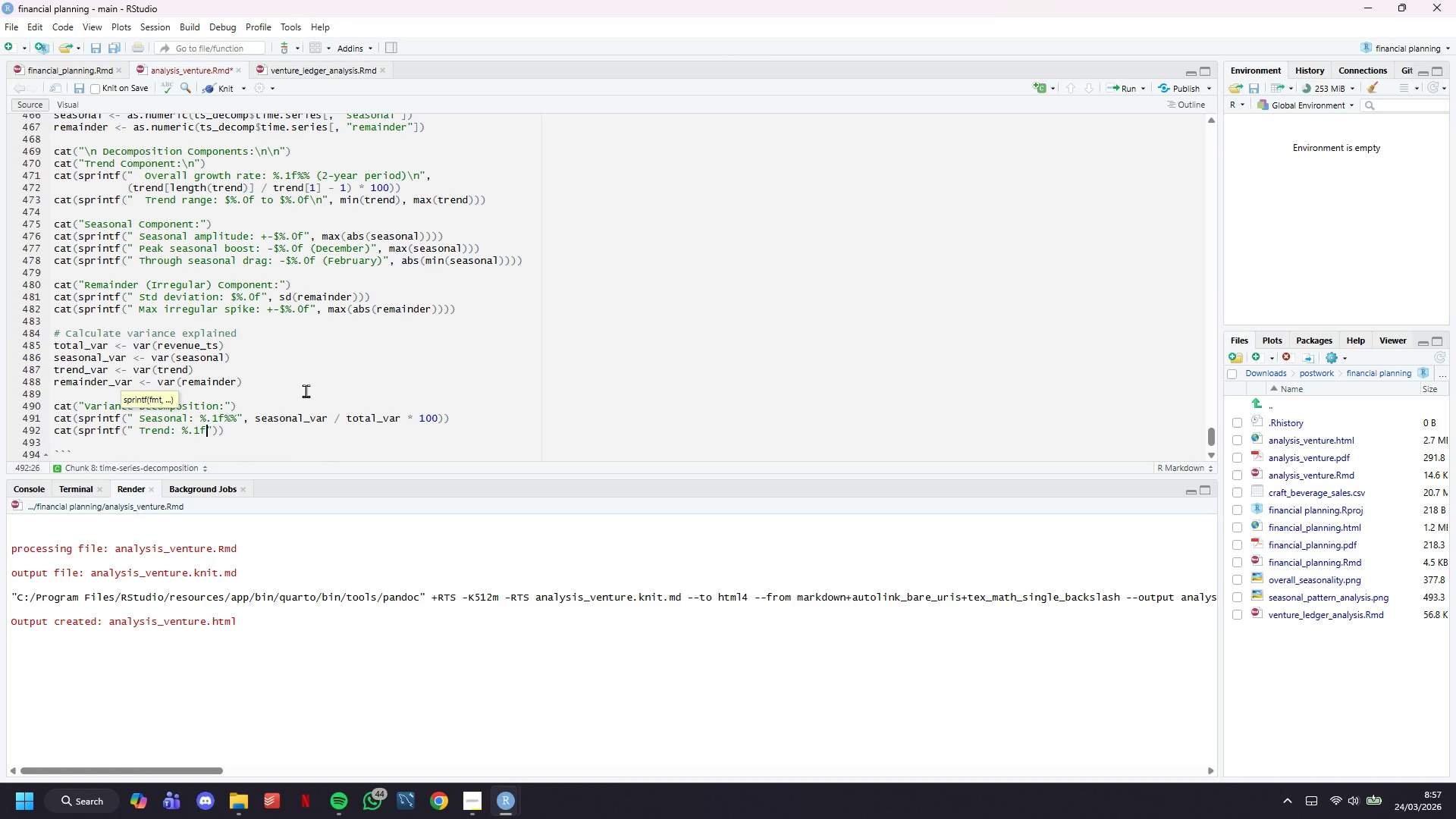 
 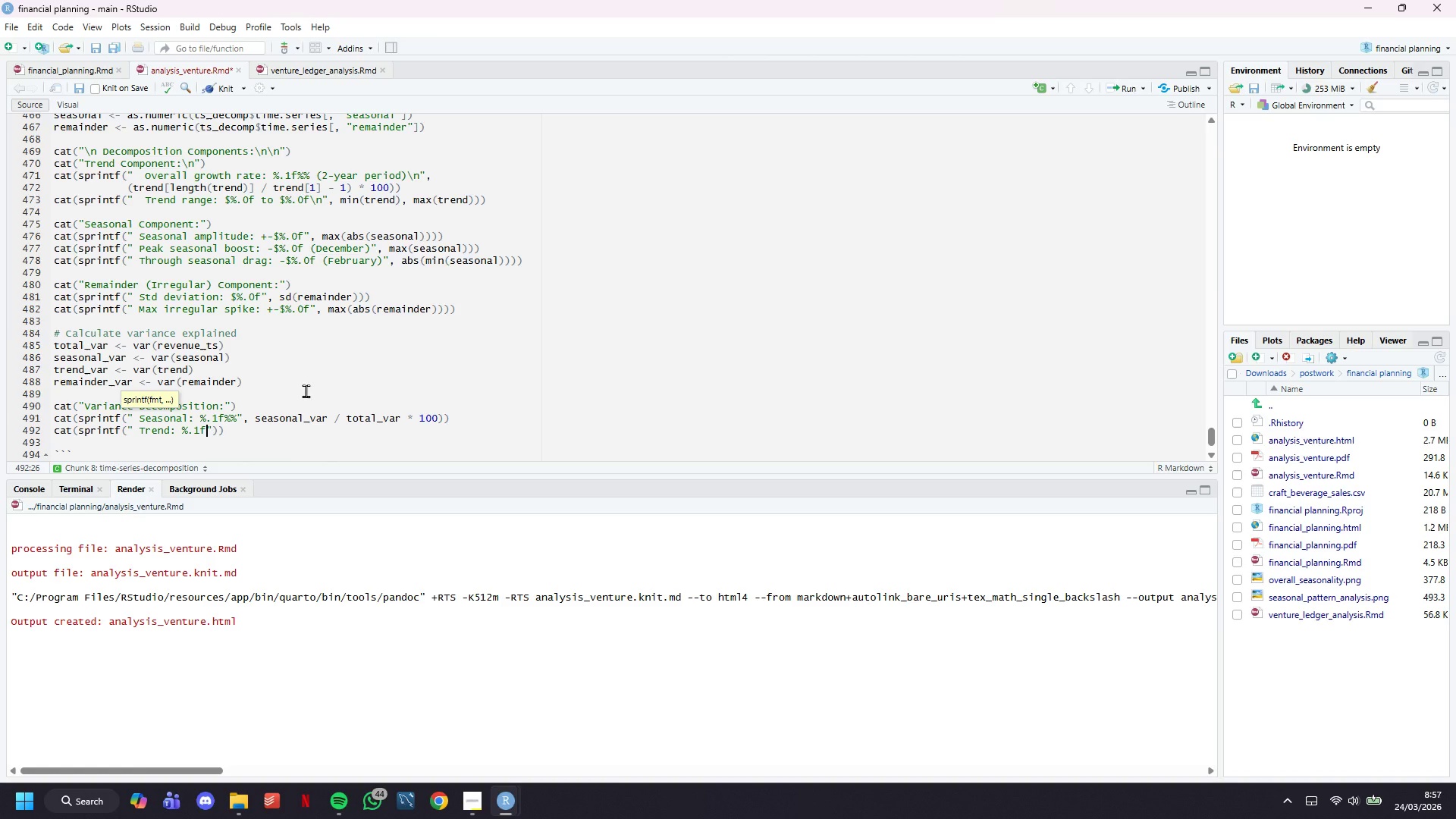 
key(ArrowRight)
 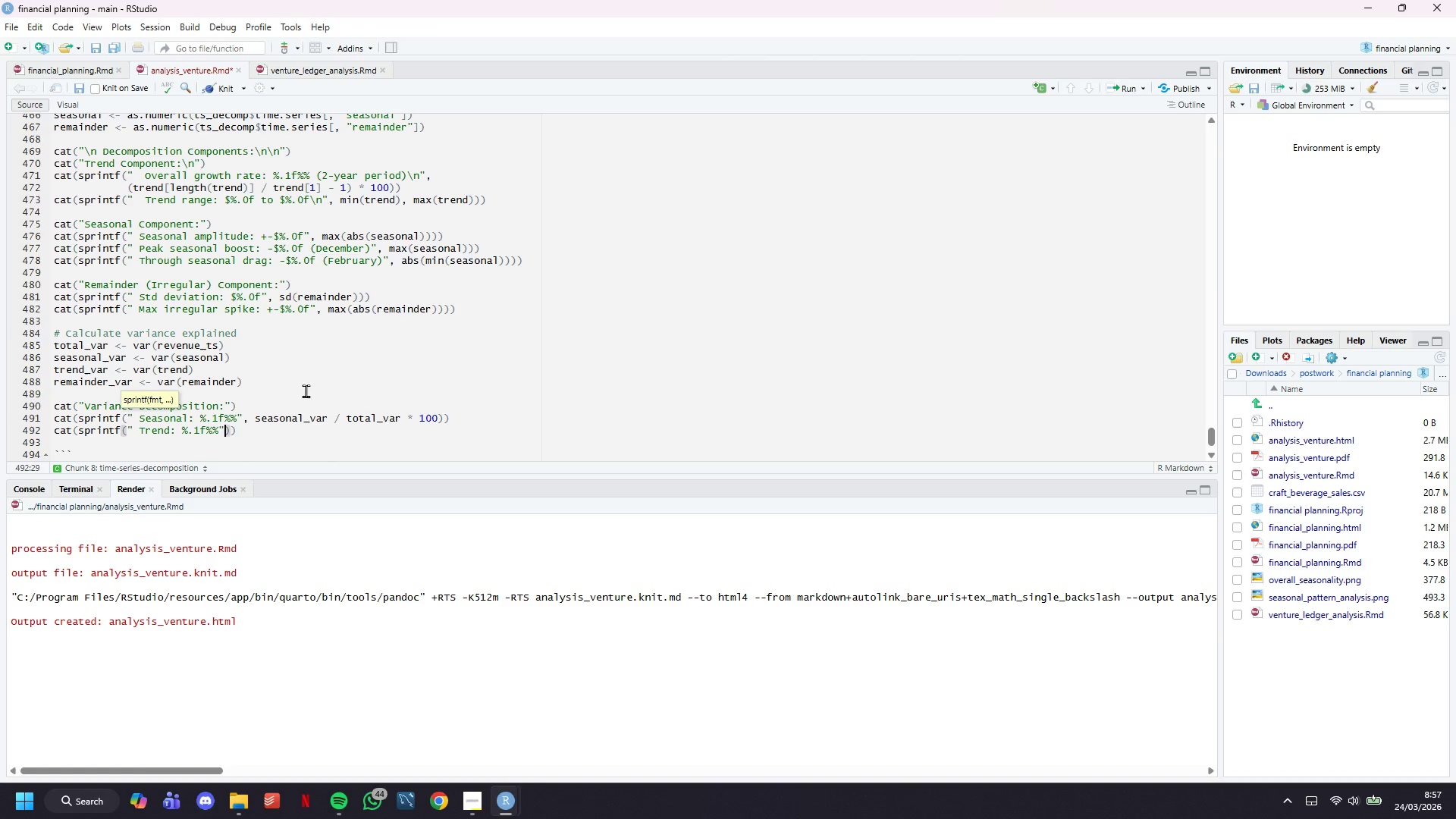 
type(, trend_var / total_var * 100)
 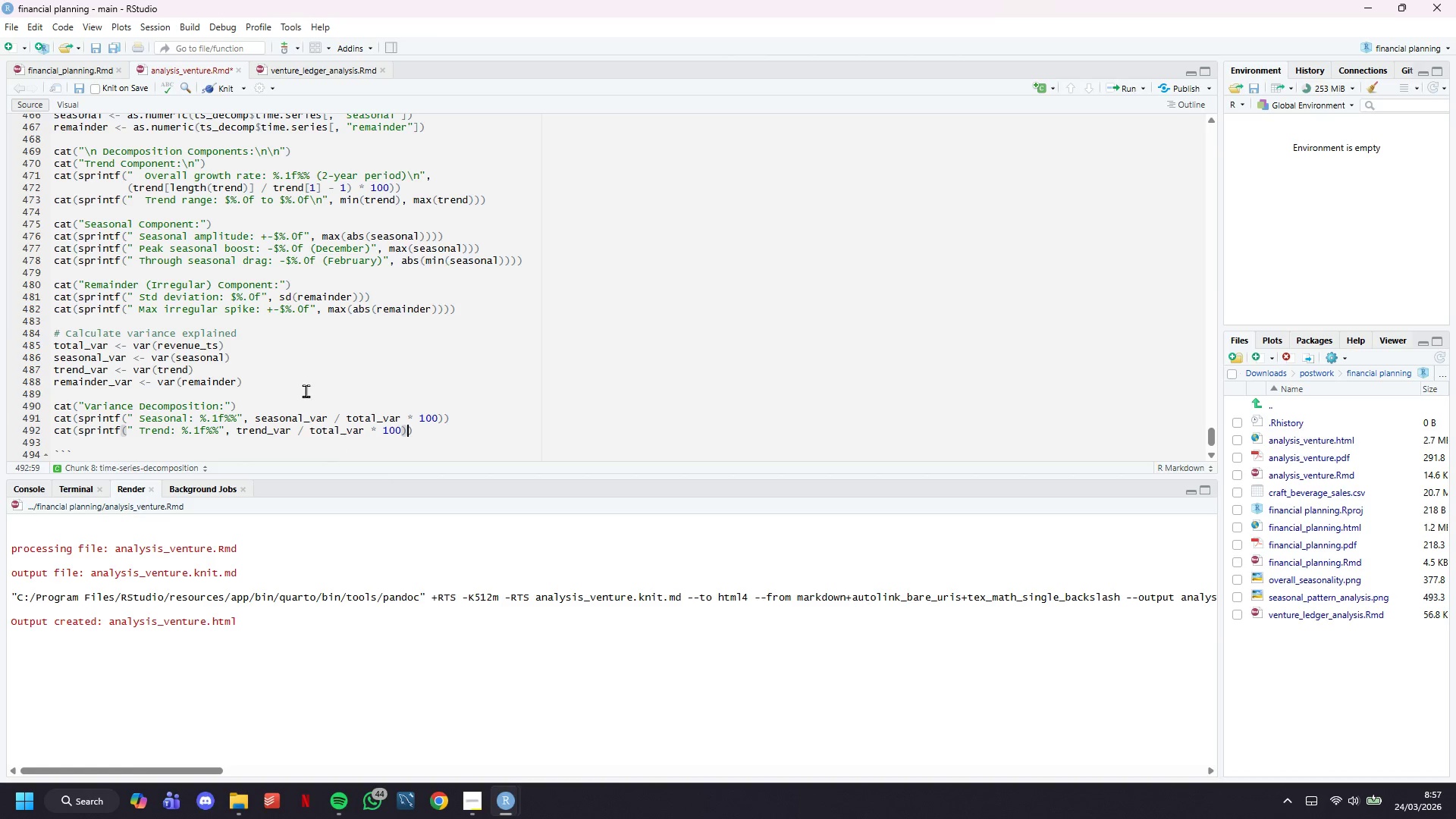 
 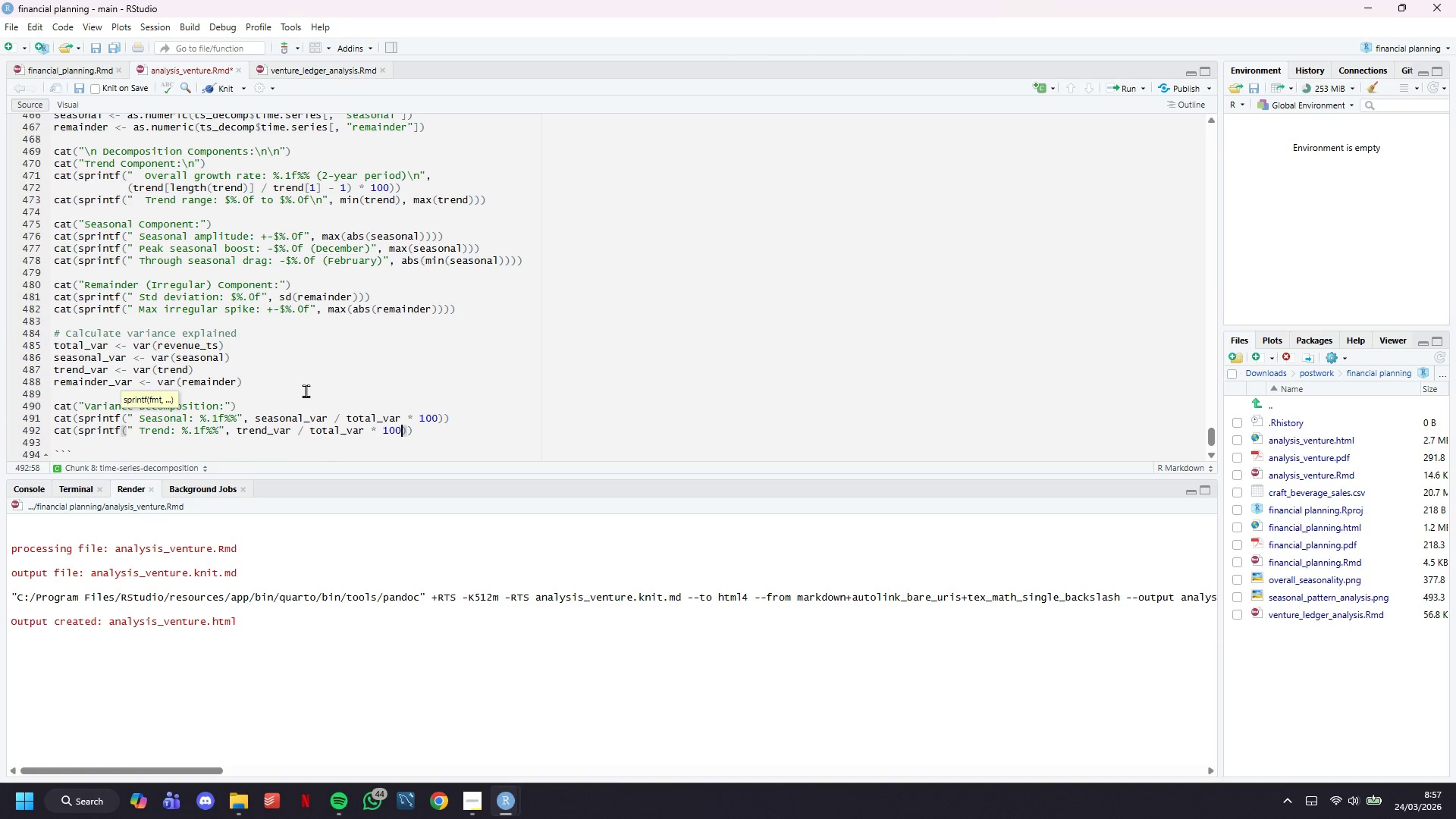 
key(ArrowRight)
 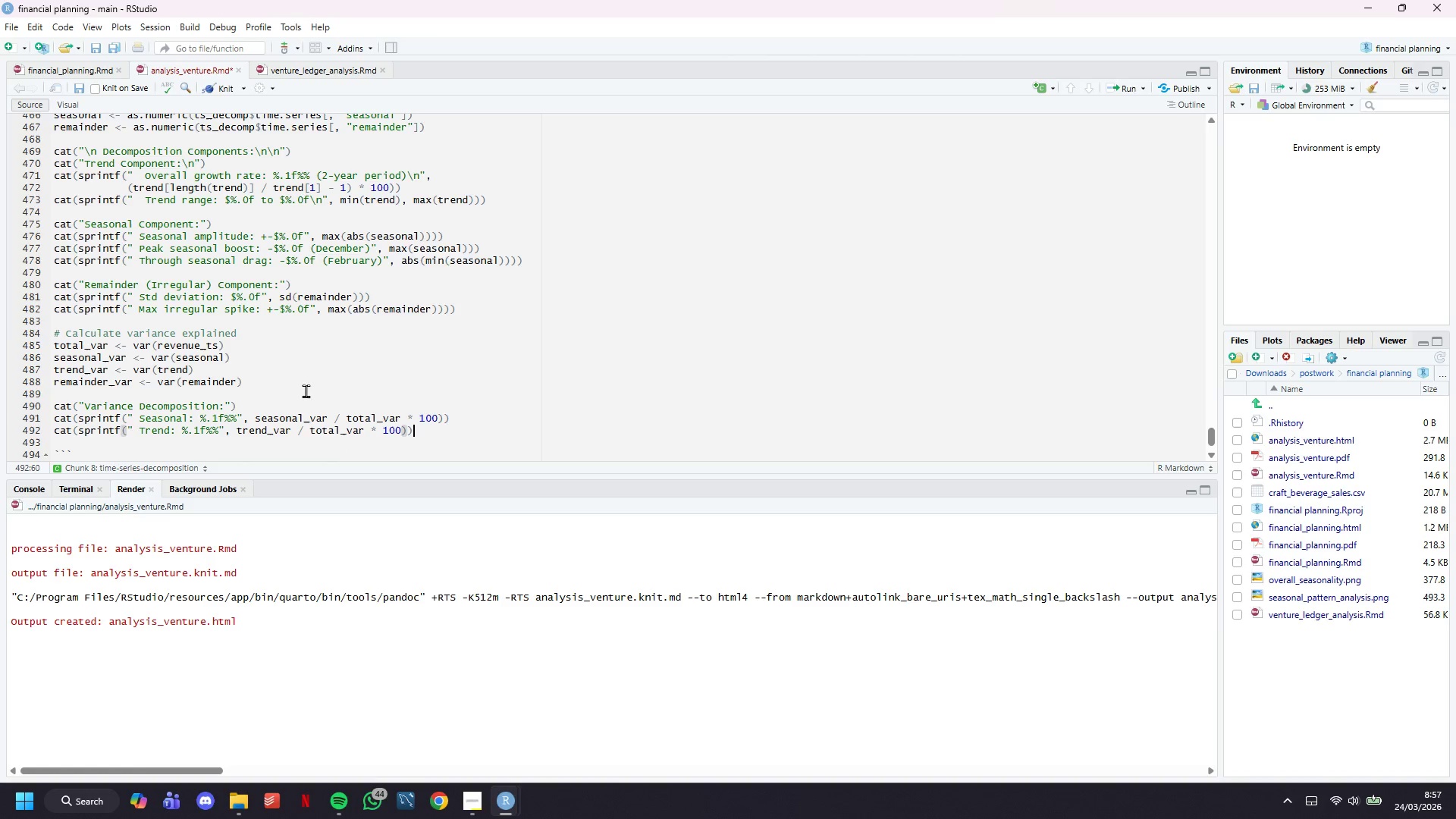 
key(ArrowRight)
 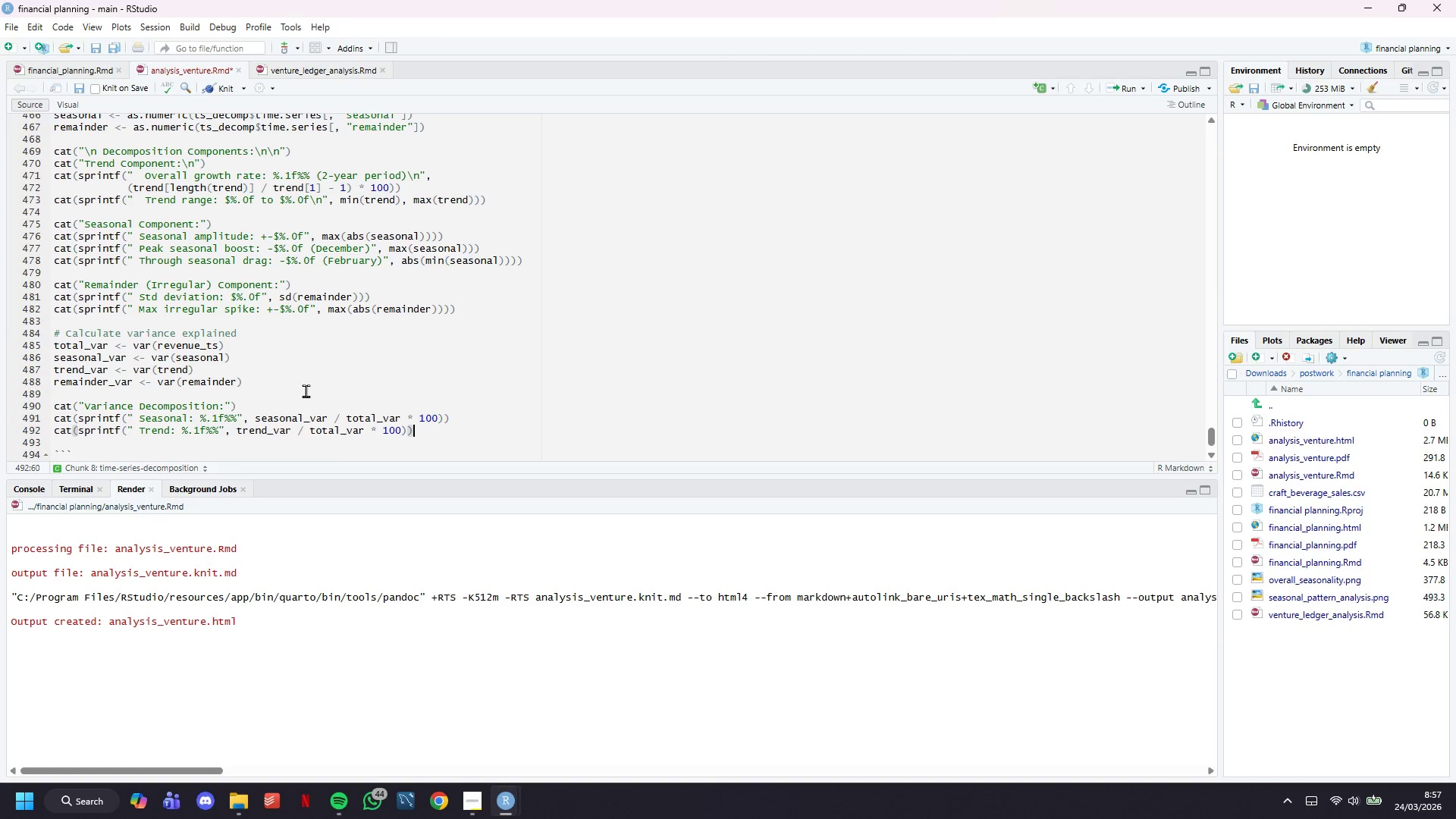 
key(Enter)
 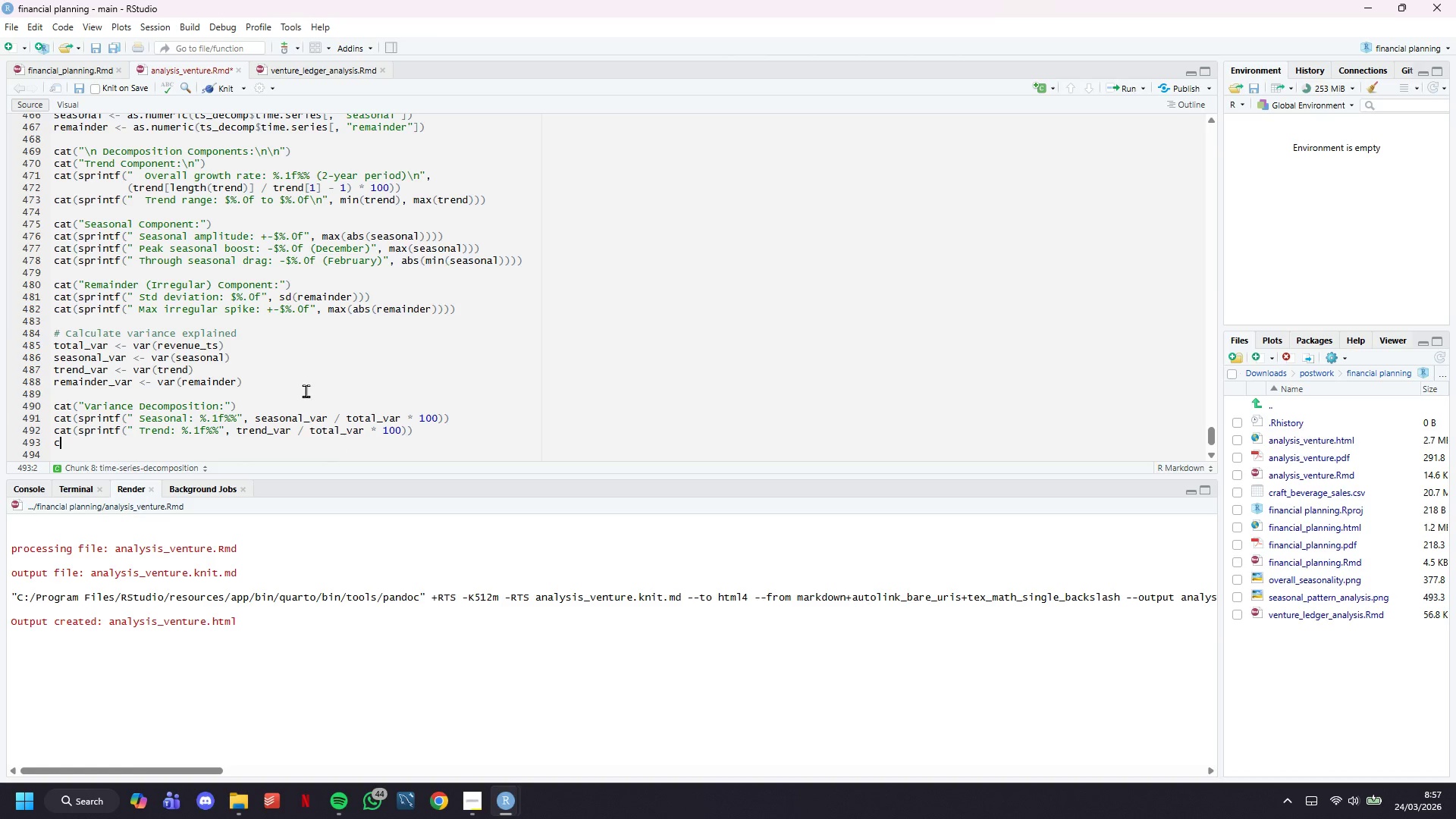 
type(cat(sprintf(" Irregular: %.1f%%)
 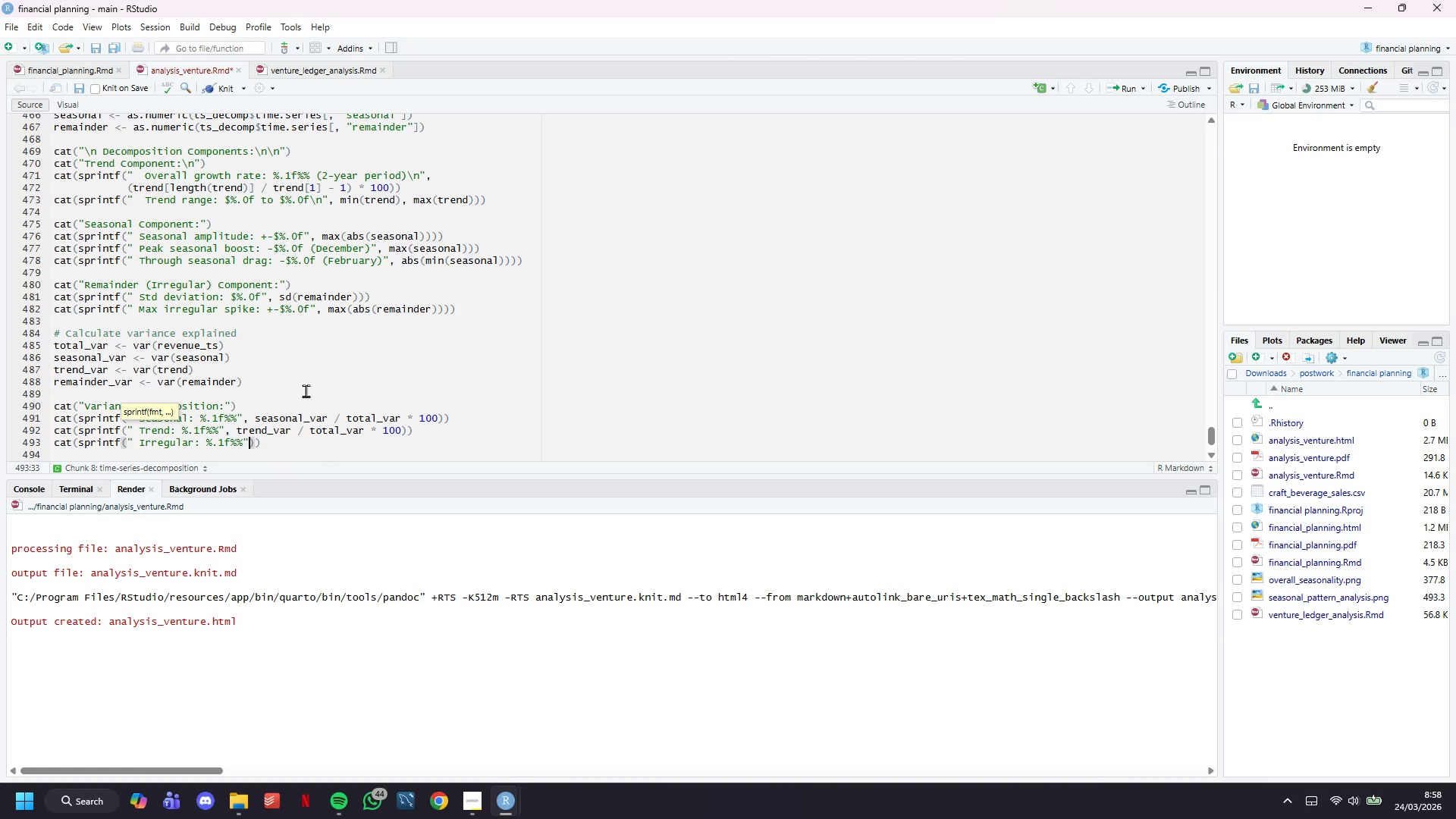 
 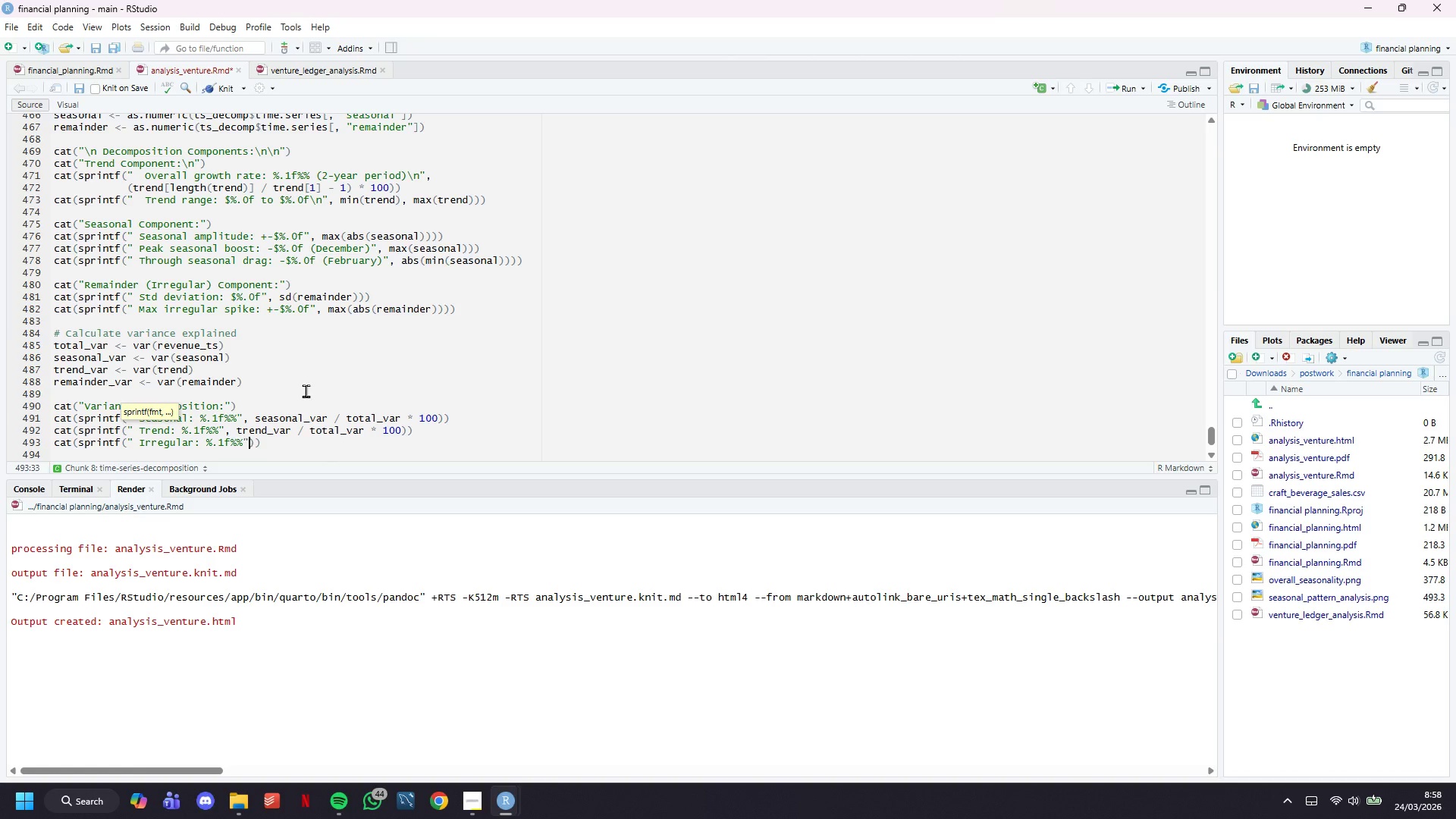 
key(ArrowRight)
 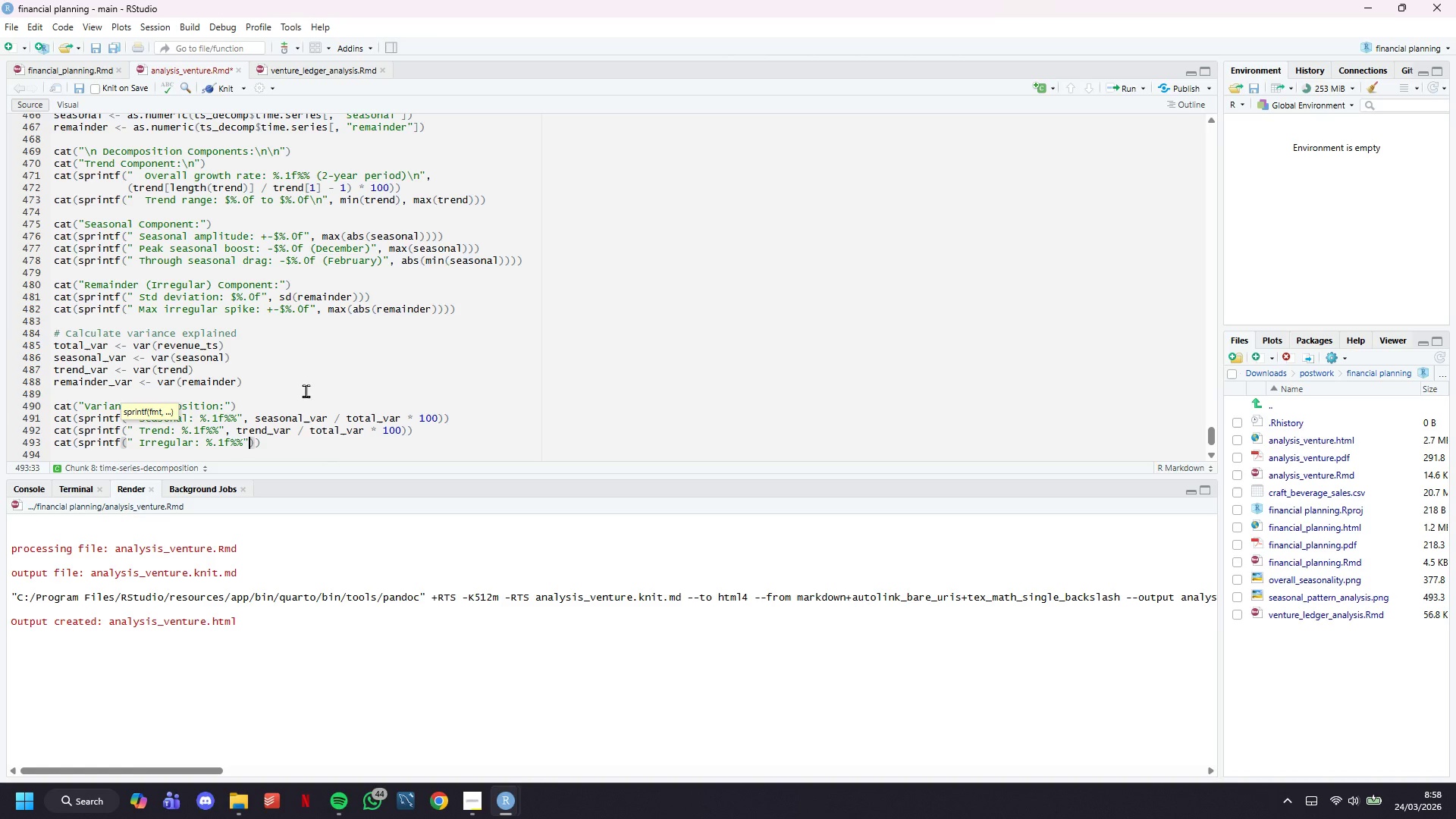 
type(, remainder_var / total_var * 100)
 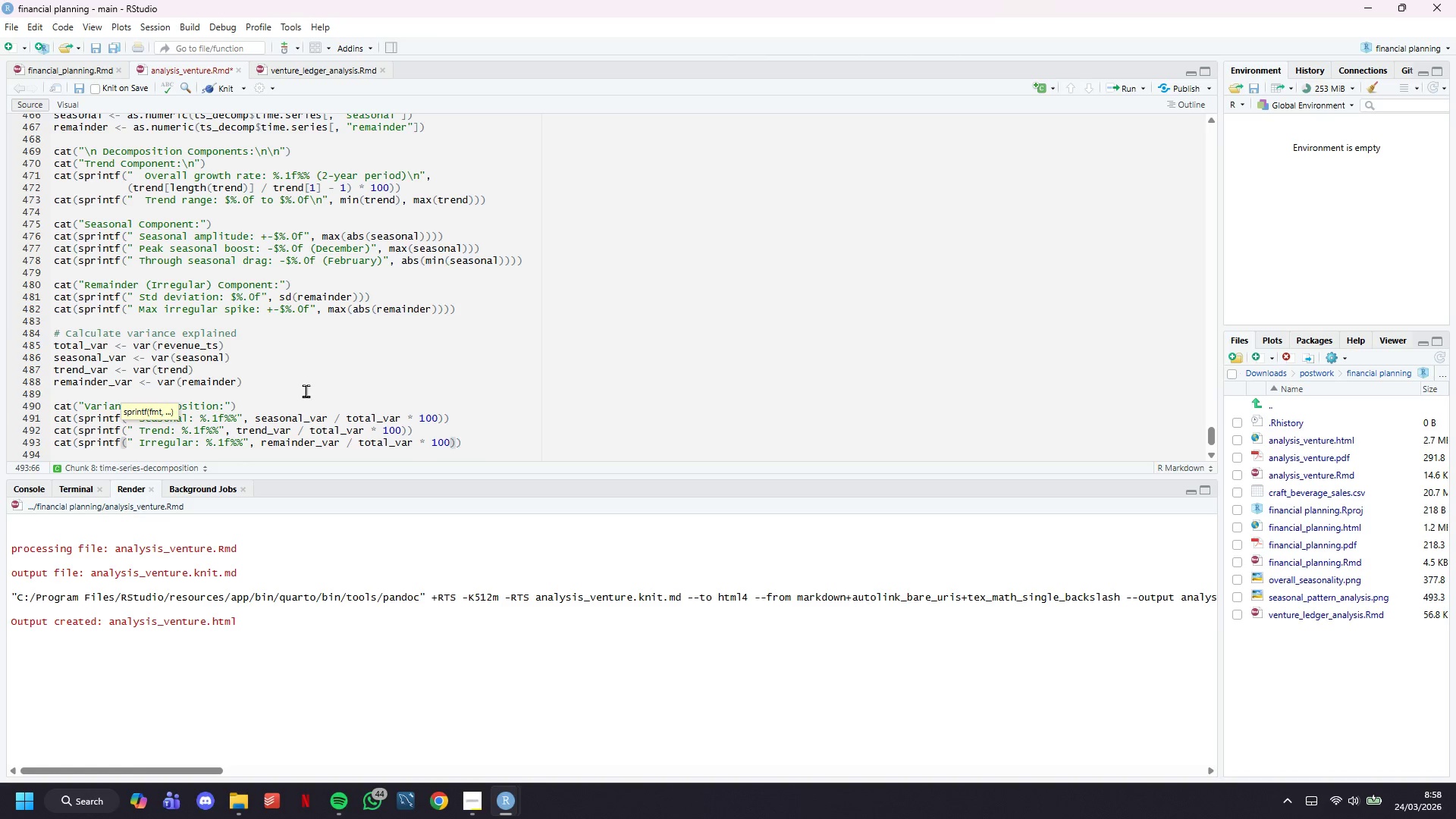 
key(ArrowRight)
 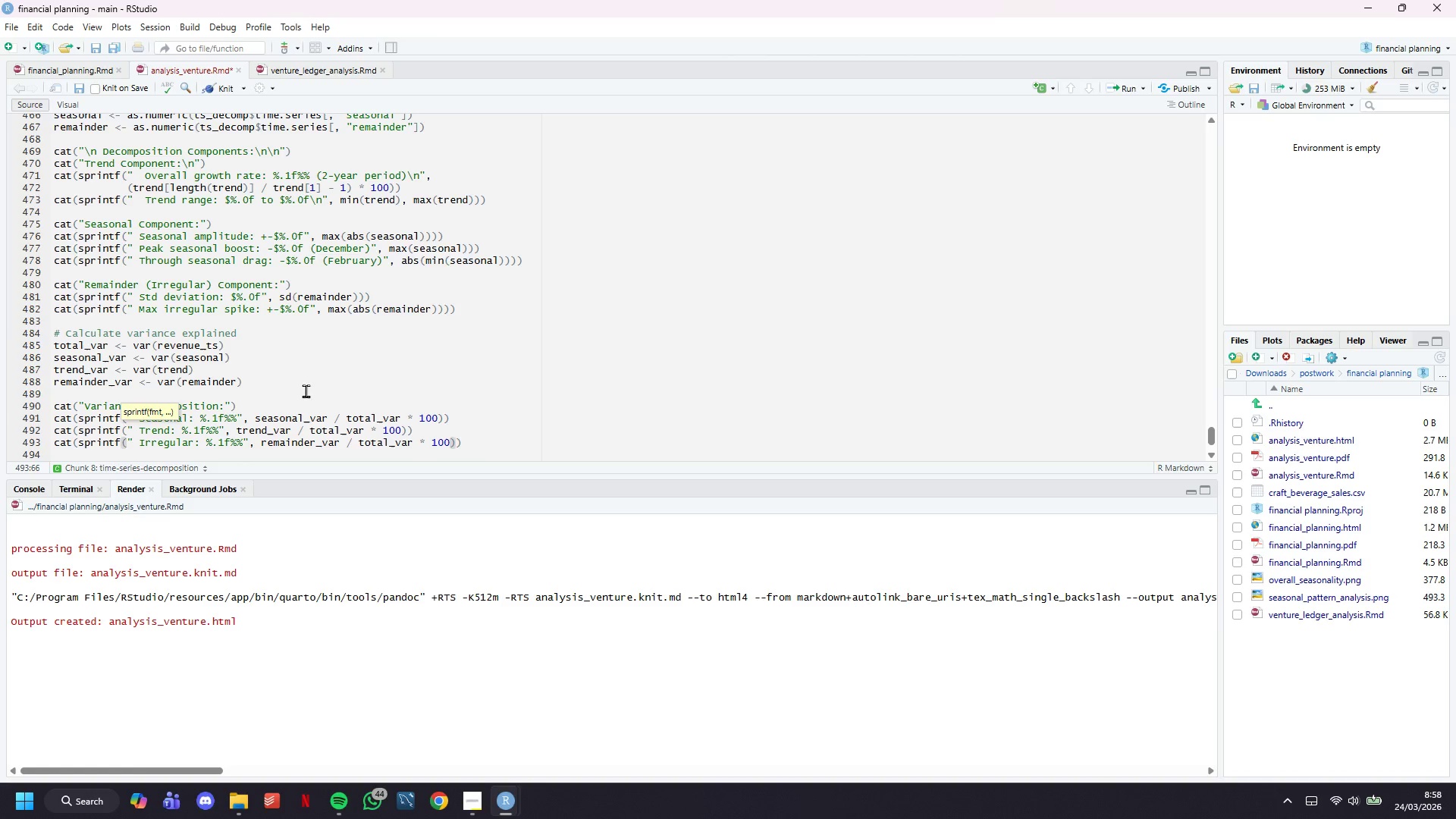 
key(ArrowRight)
 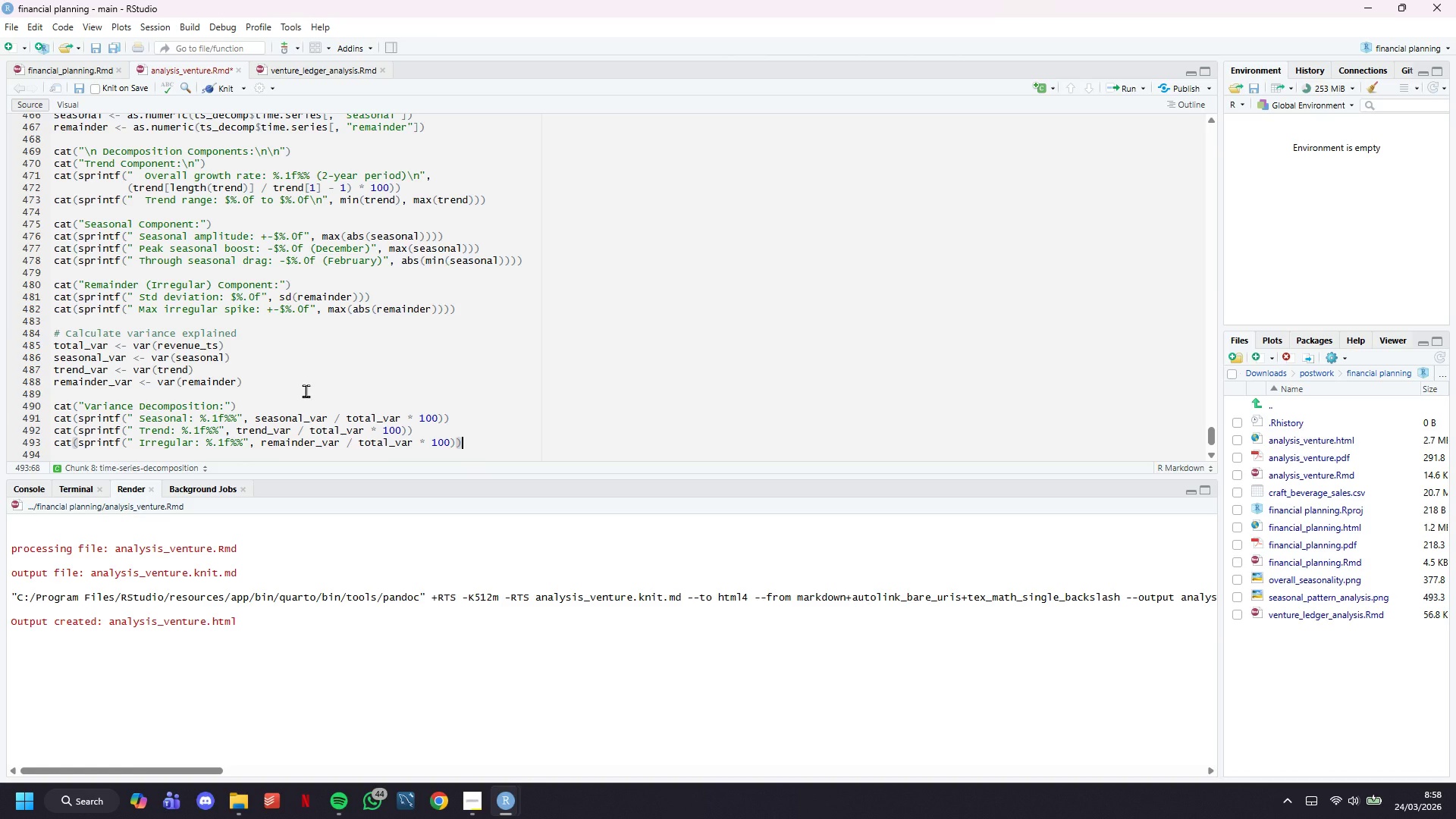 
key(Enter)
 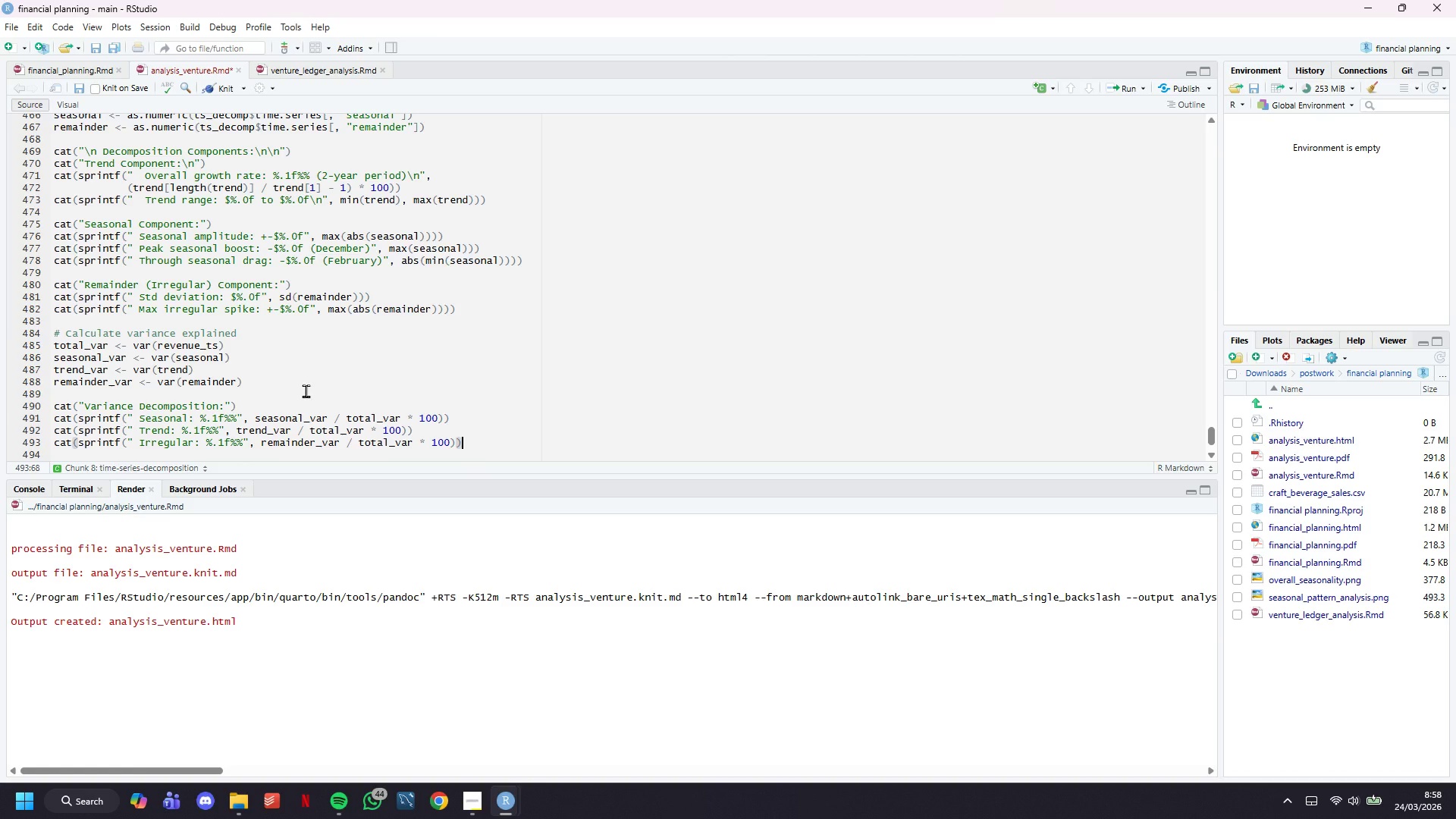 
key(Enter)
 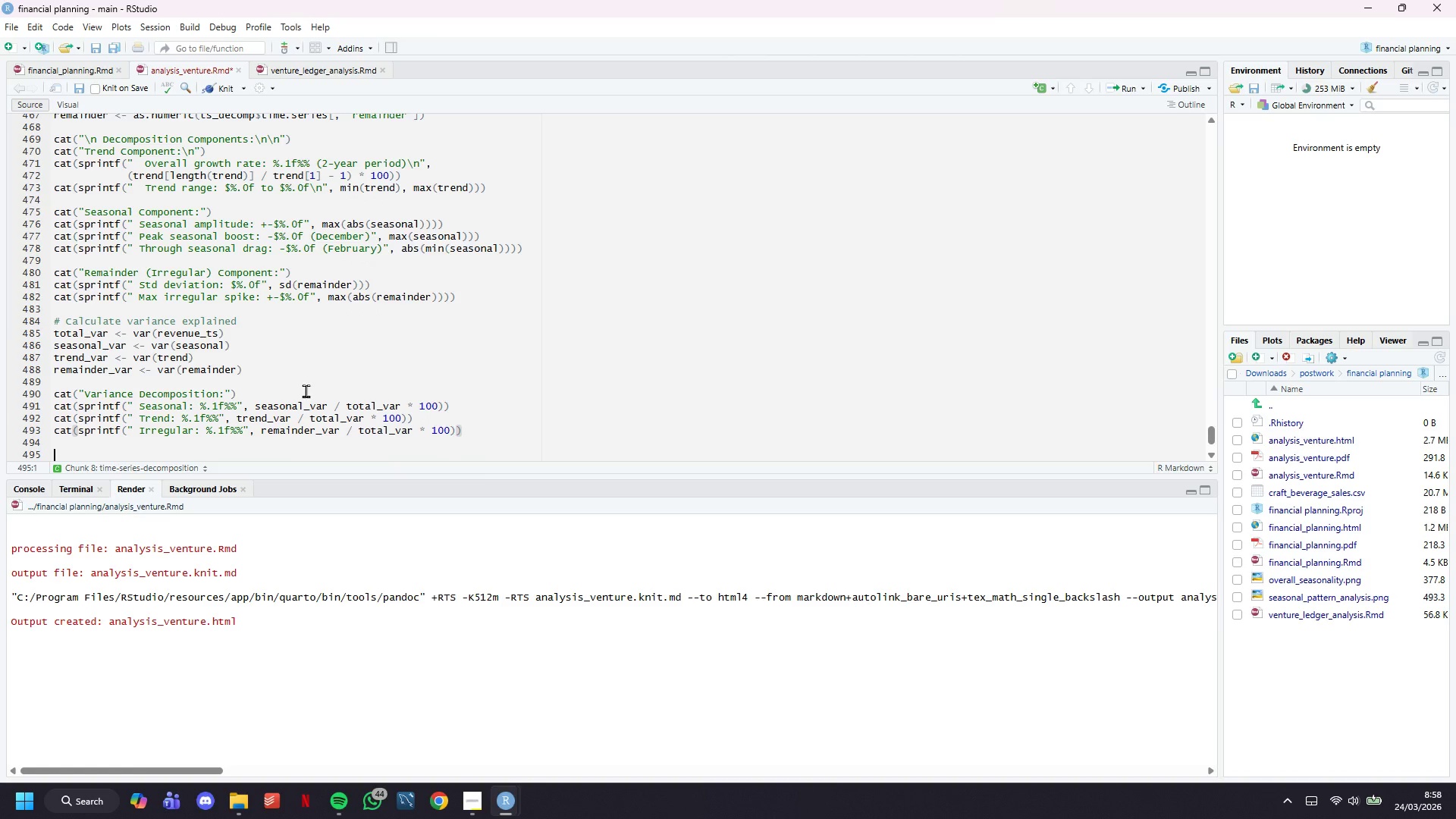 
scroll: coordinate [307, 390], scroll_direction: down, amount: 7.0
 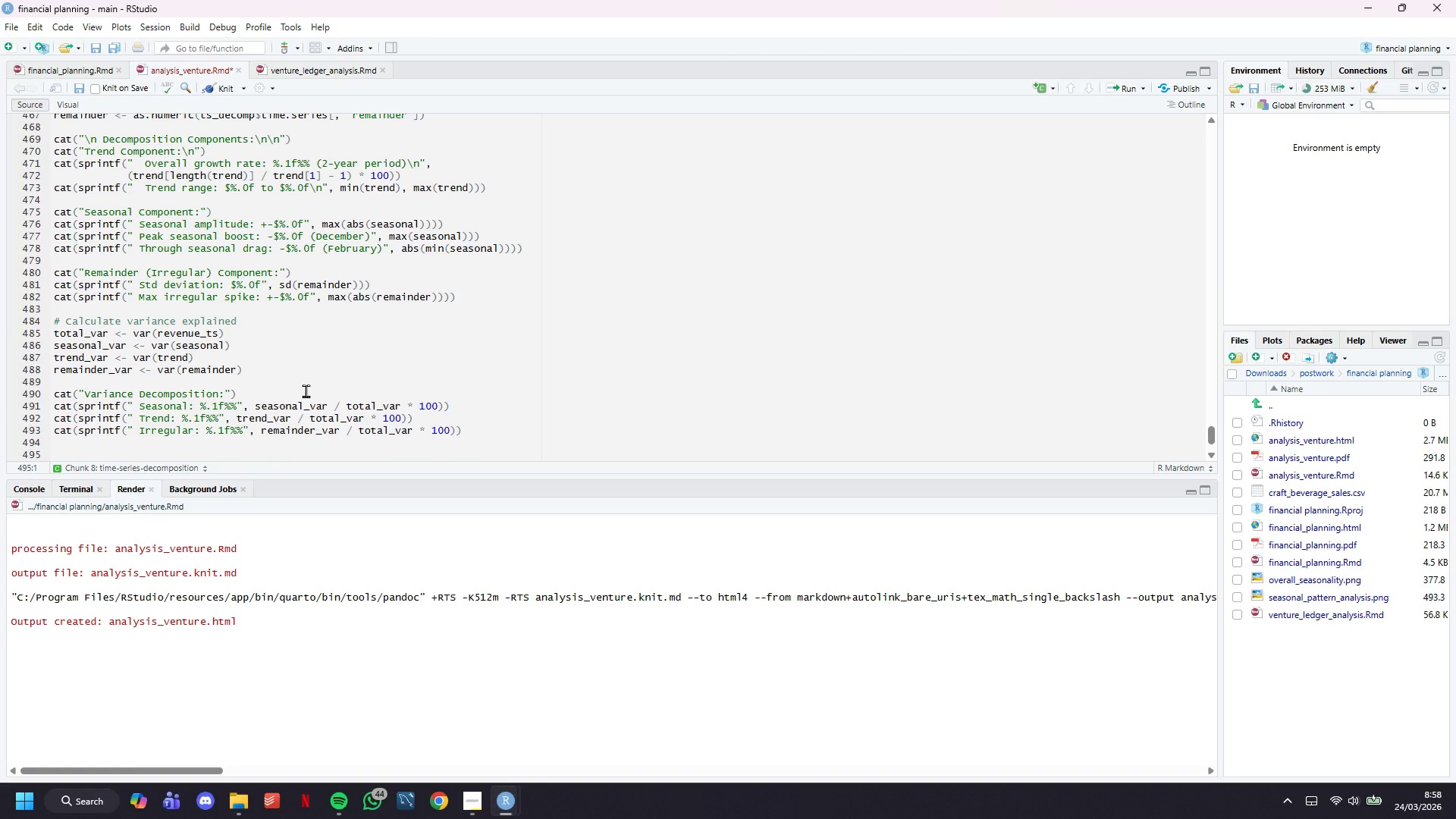 
type(# Visualzia)
key(Backspace)
key(Backspace)
key(Backspace)
type(ize do)
key(Backspace)
type(ecomposition)
 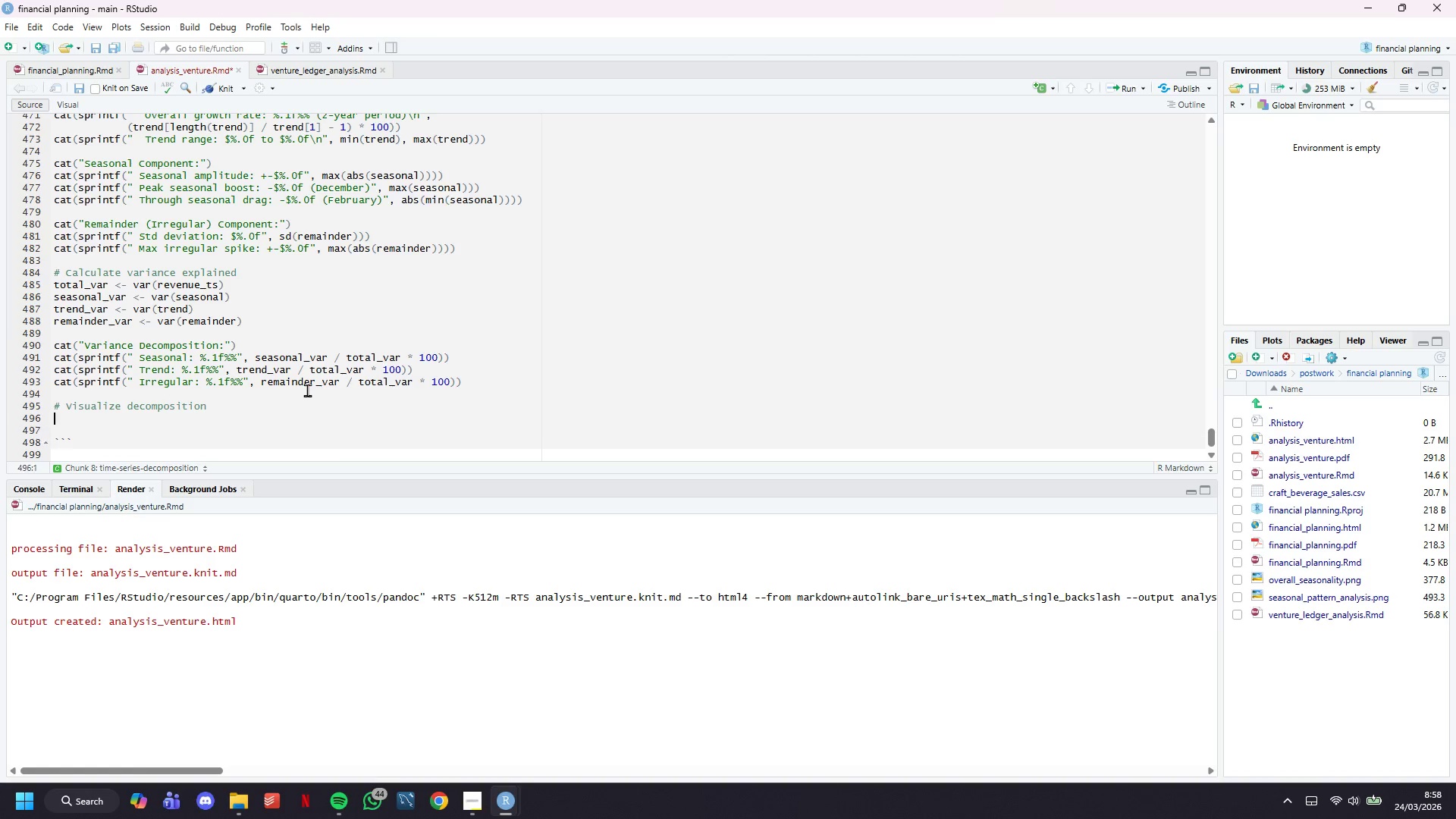 
key(Enter)
 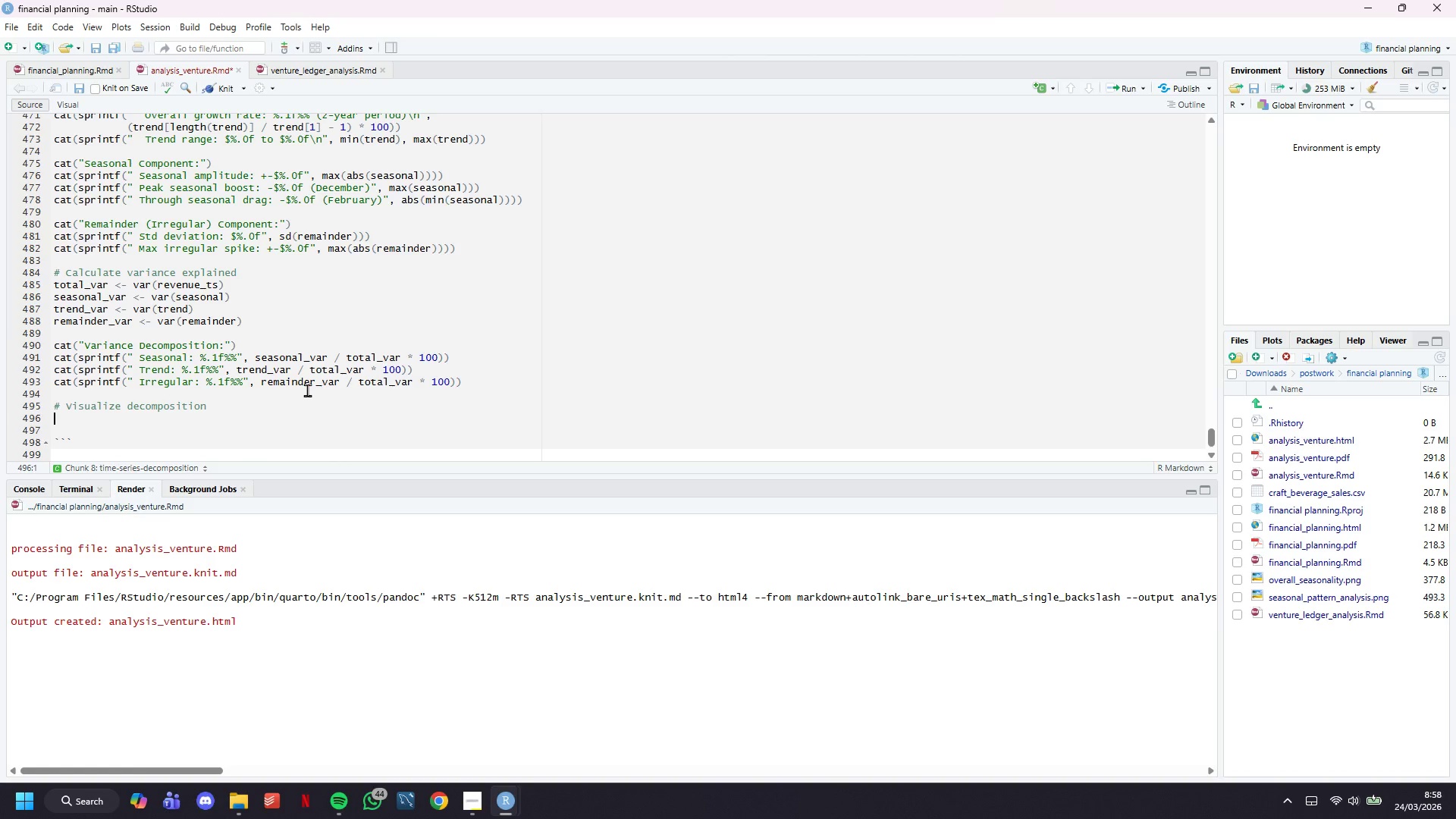 
type(plot(ts_decomp, main = "STL Decomposition: Craft Beverage Monthluy )
key(Backspace)
key(Backspace)
key(Backspace)
type(y Revenue)
 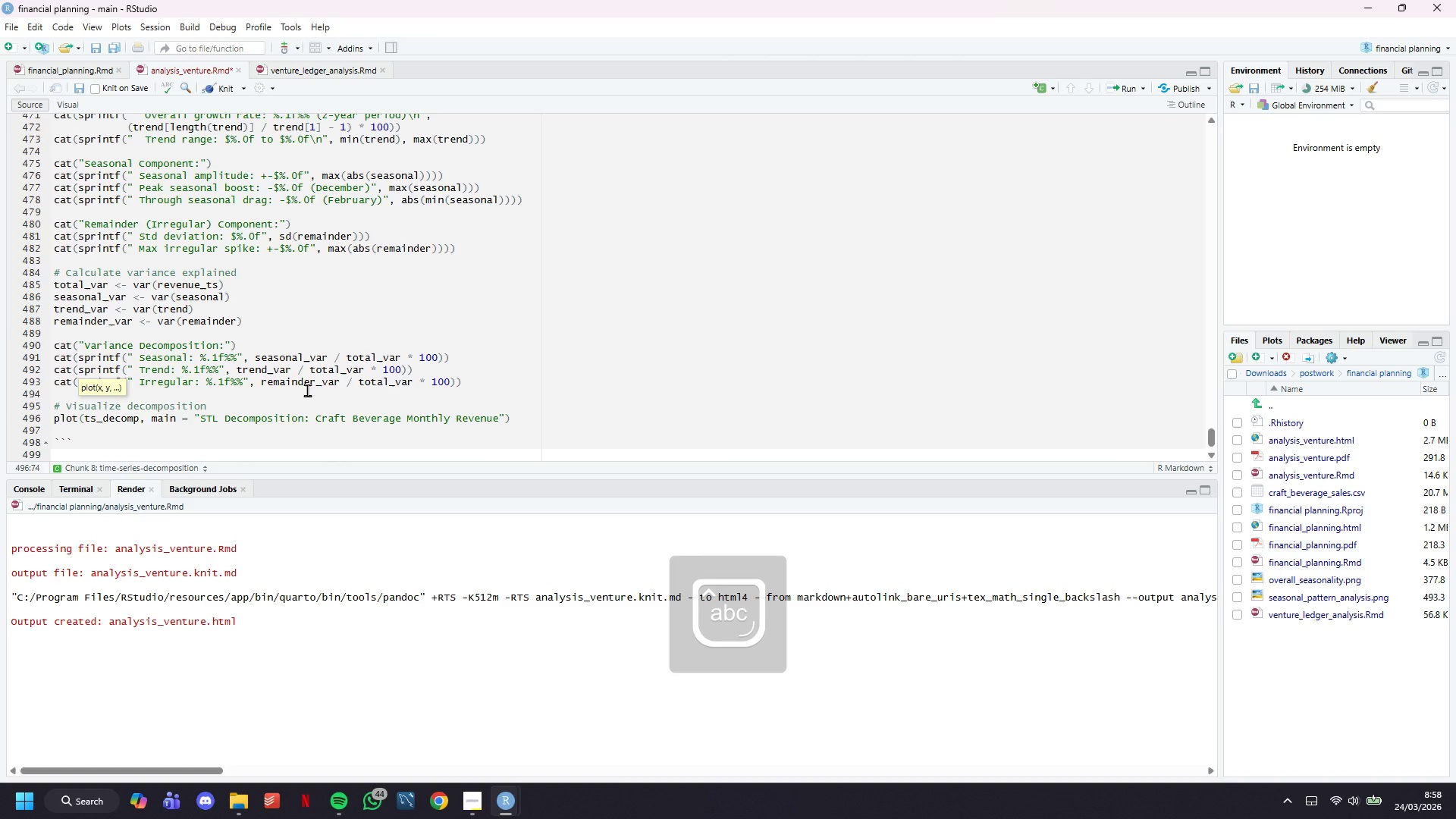 
key(ArrowRight)
 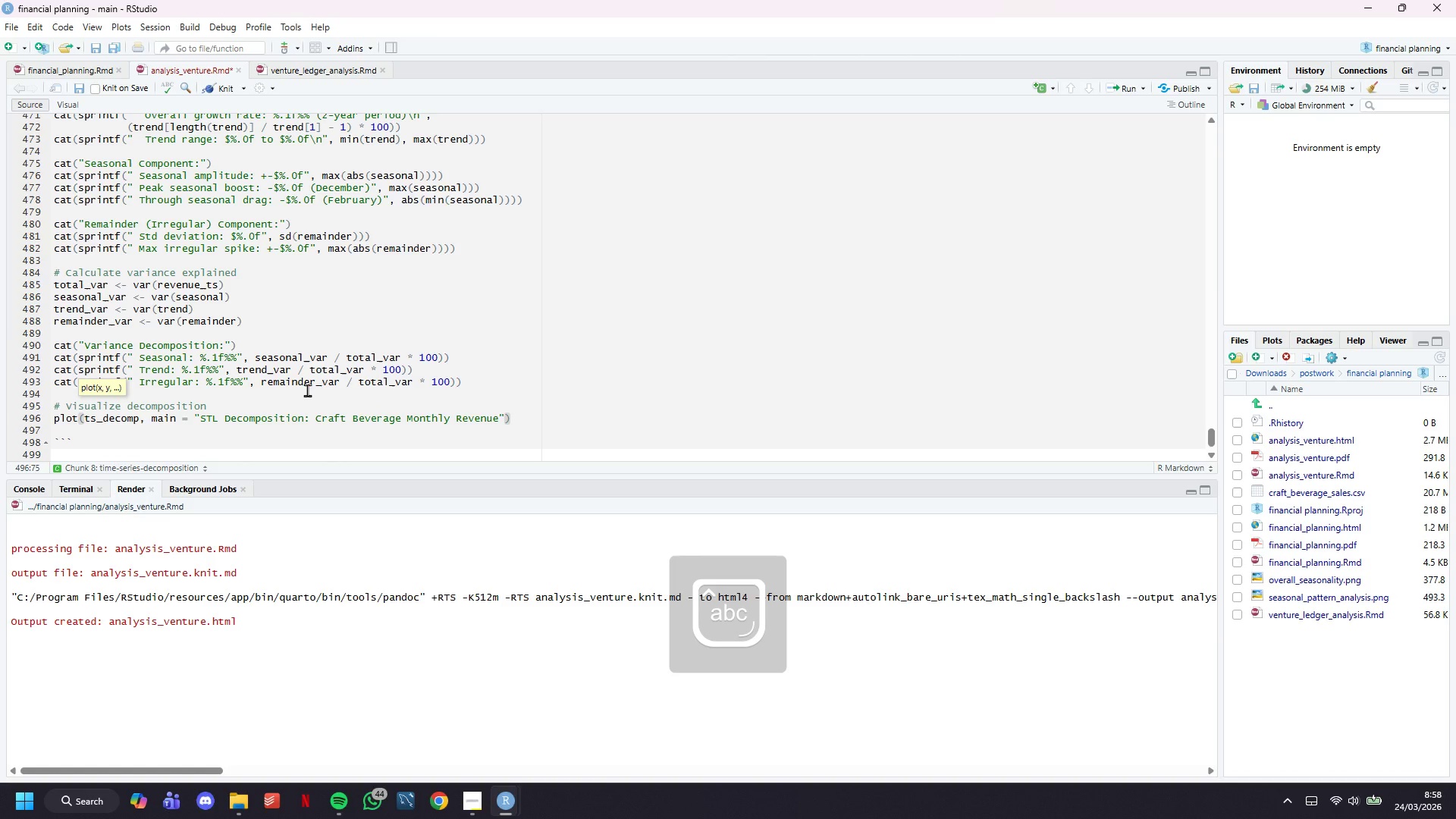 
type(, col = v1_green, lwd = 2)
 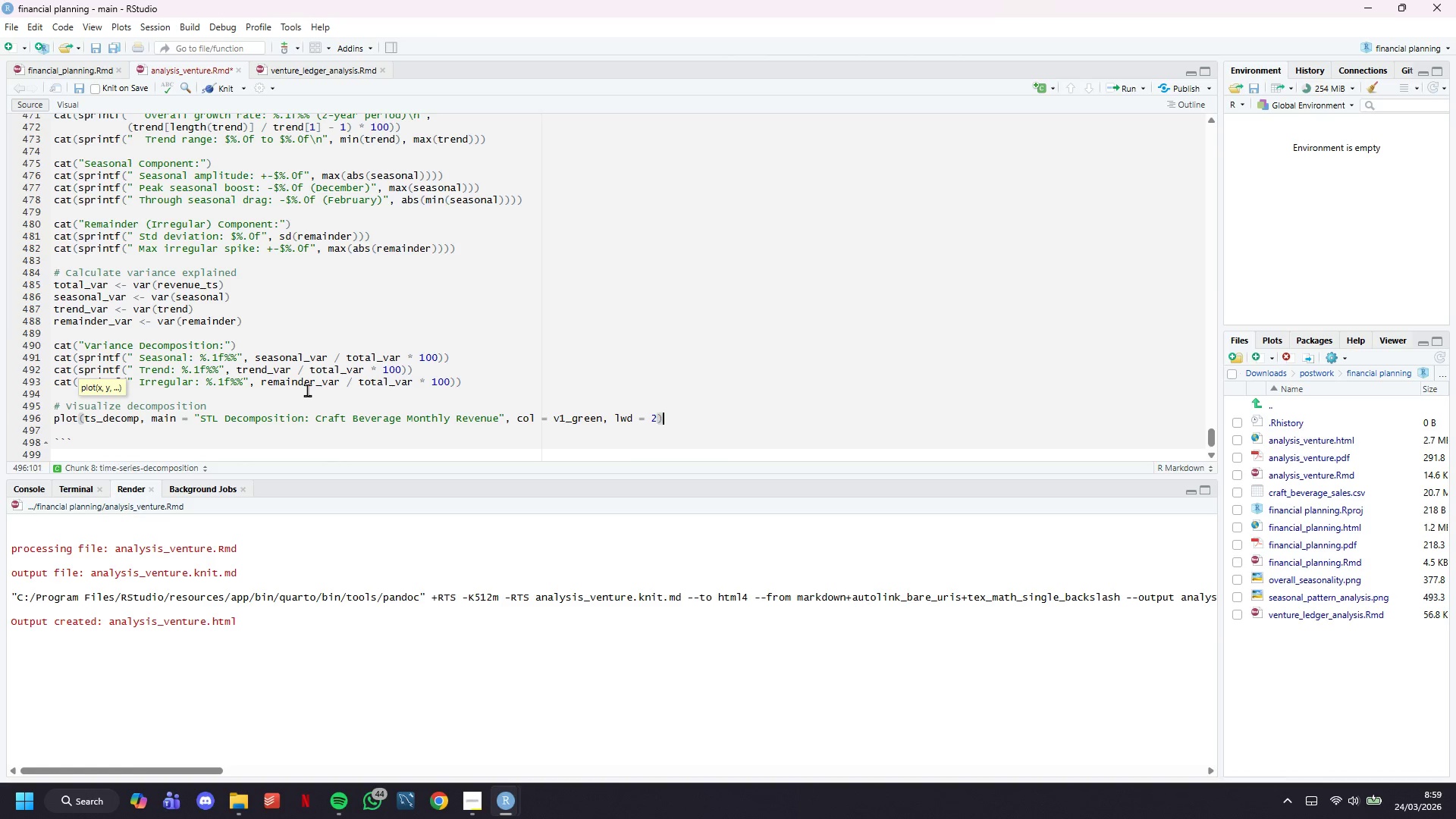 
key(ArrowRight)
 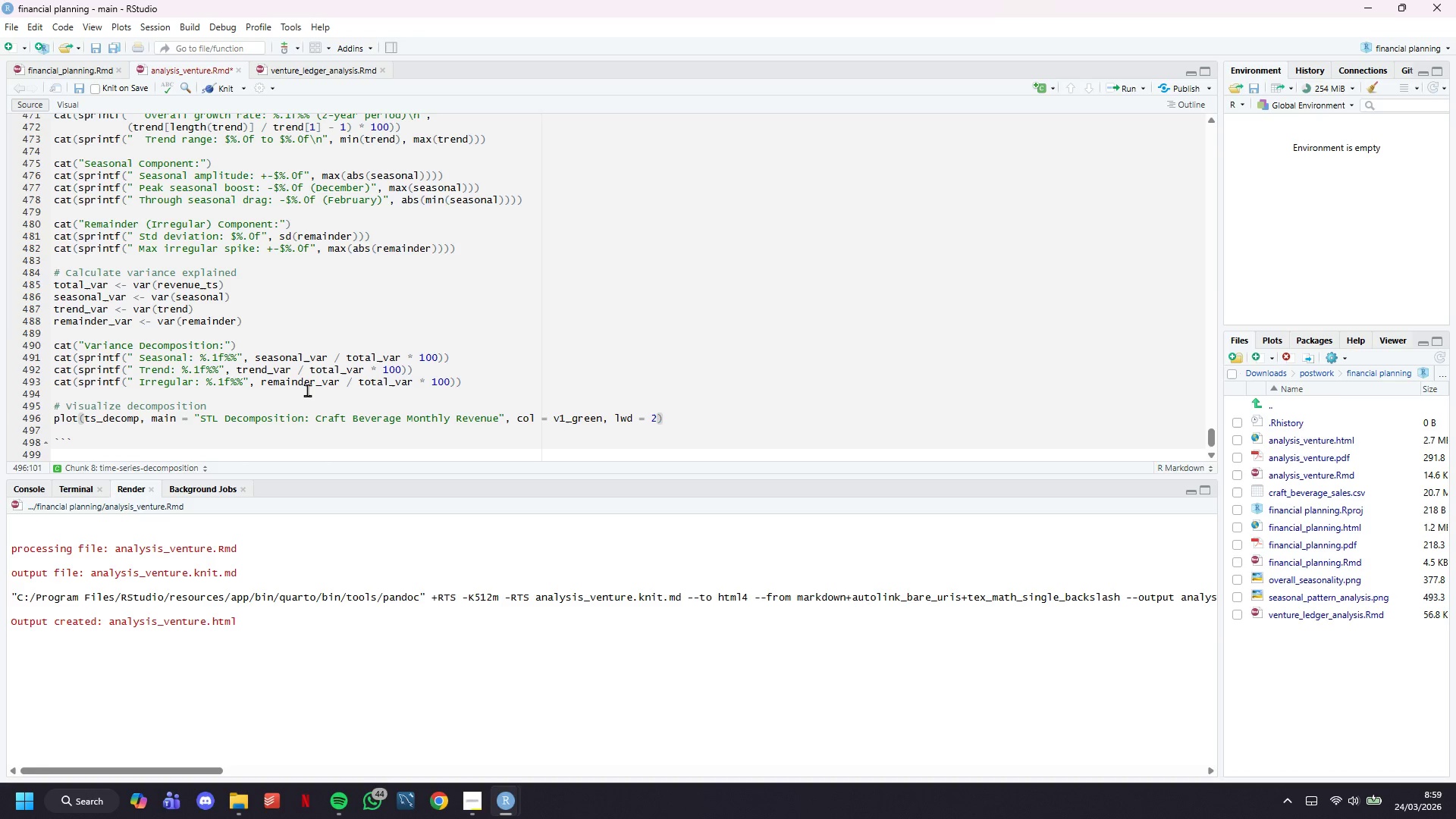 
key(Enter)
 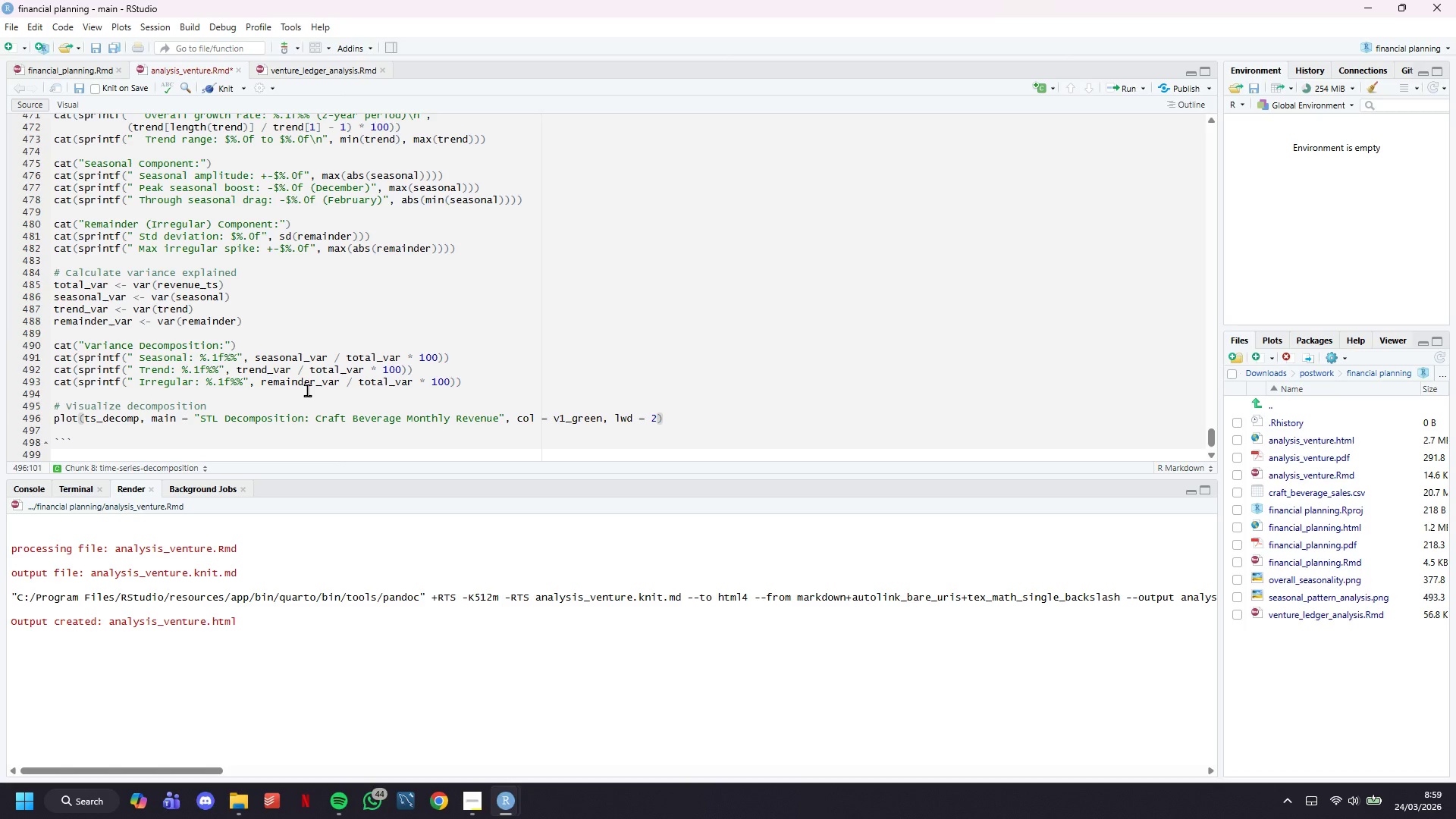 
key(Enter)
 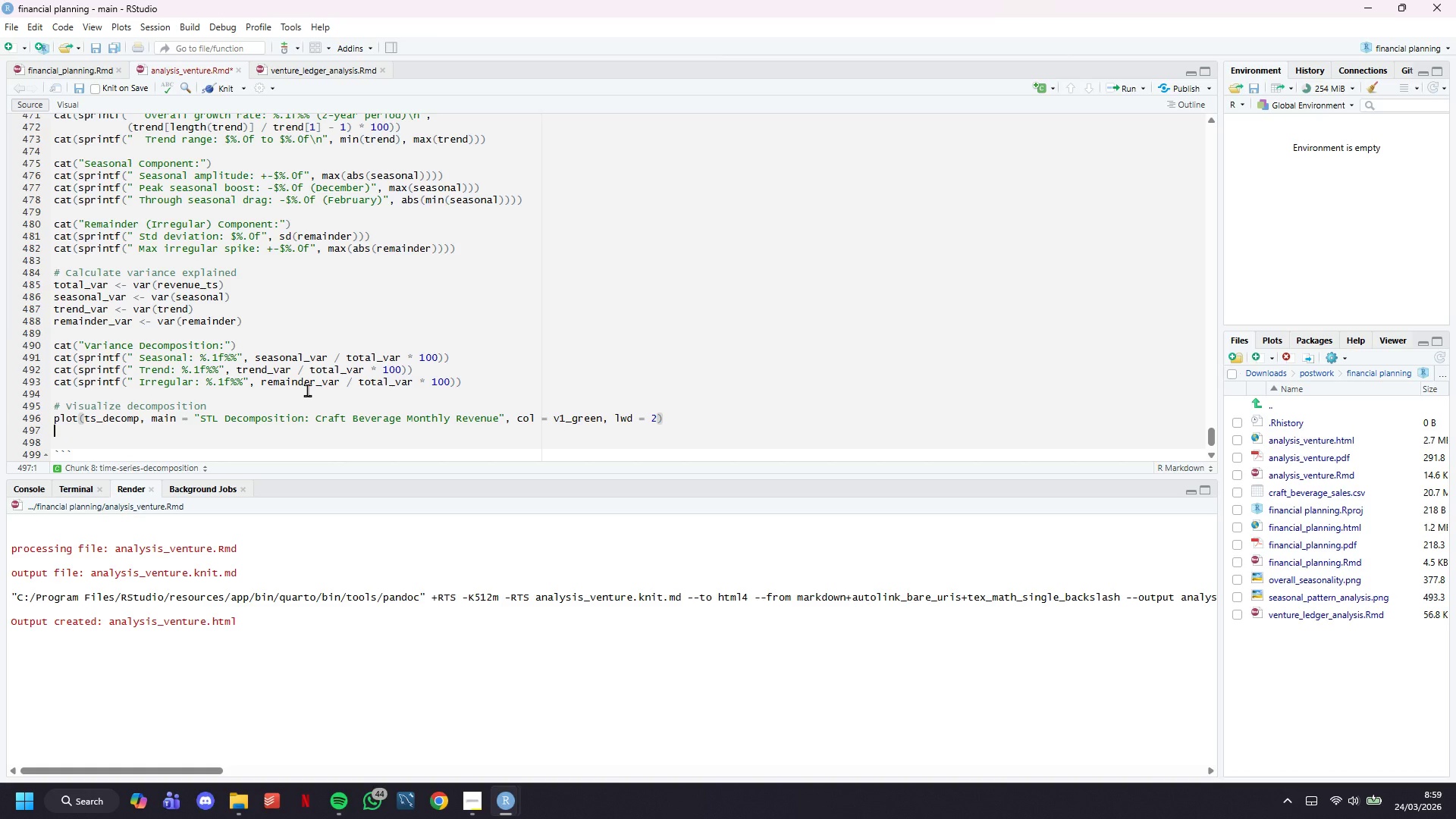 
type(# Create detailed gg[)
key(Backspace)
type(plot version)
 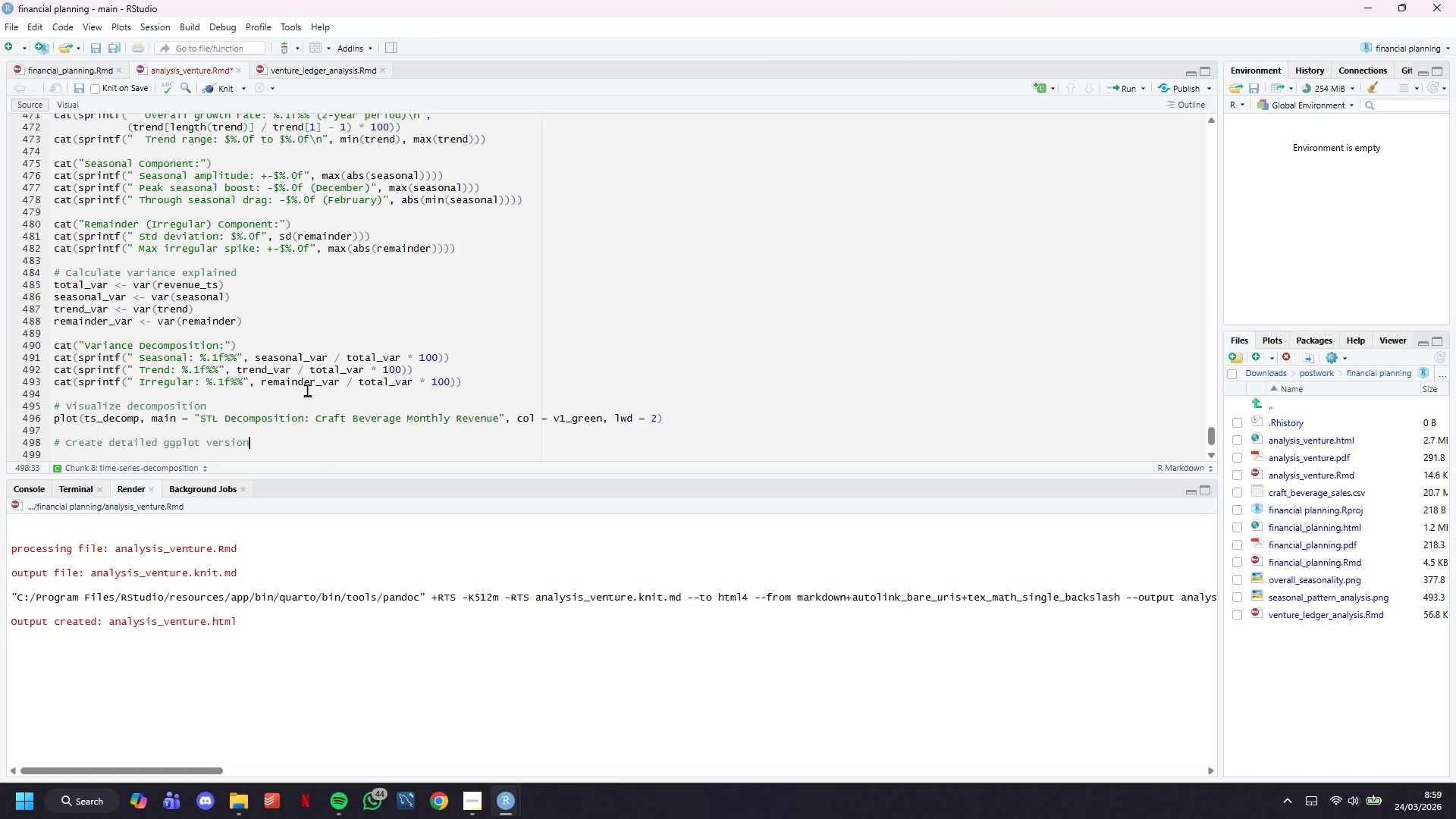 
wait(16.52)
 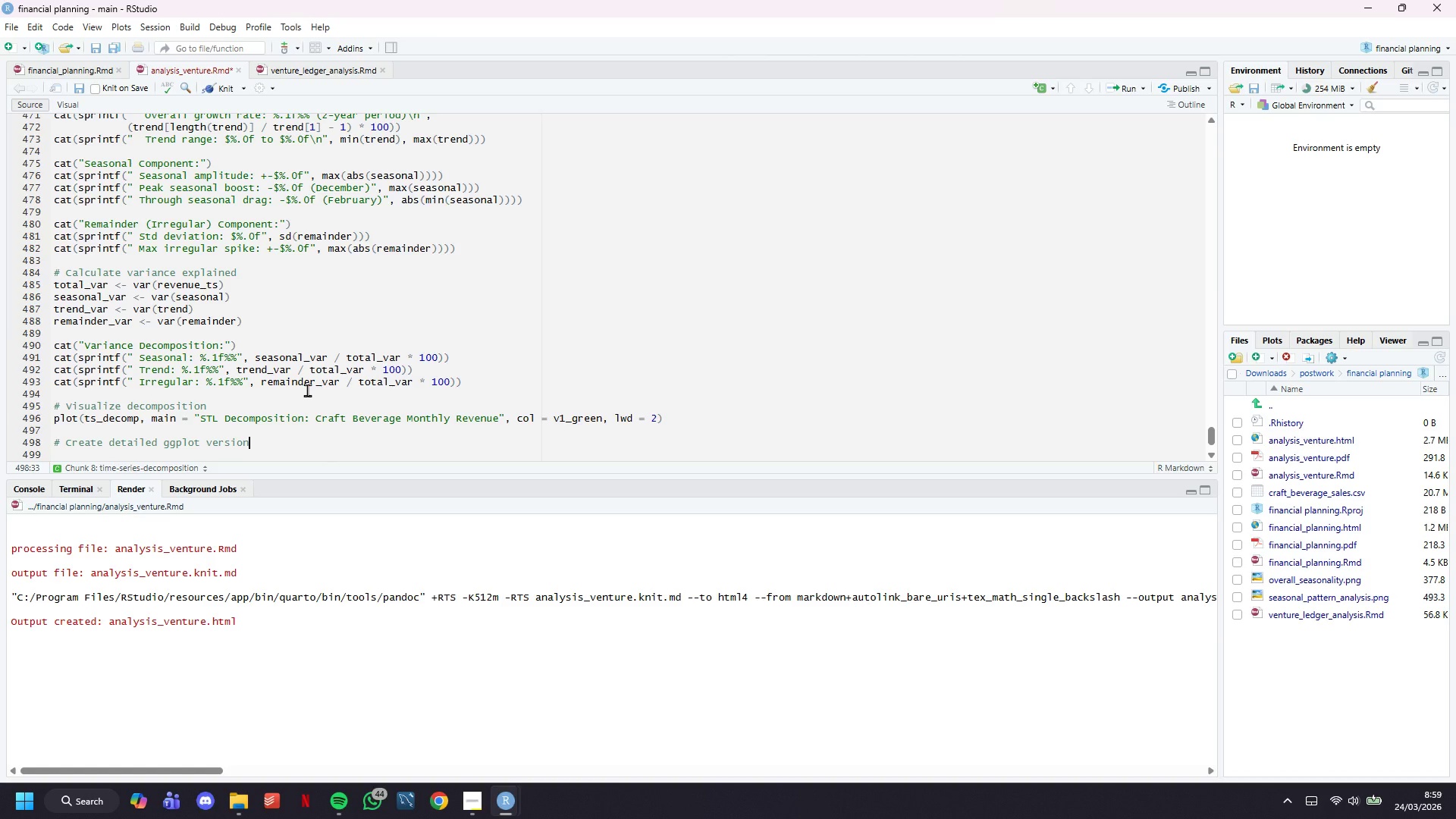 
key(Enter)
 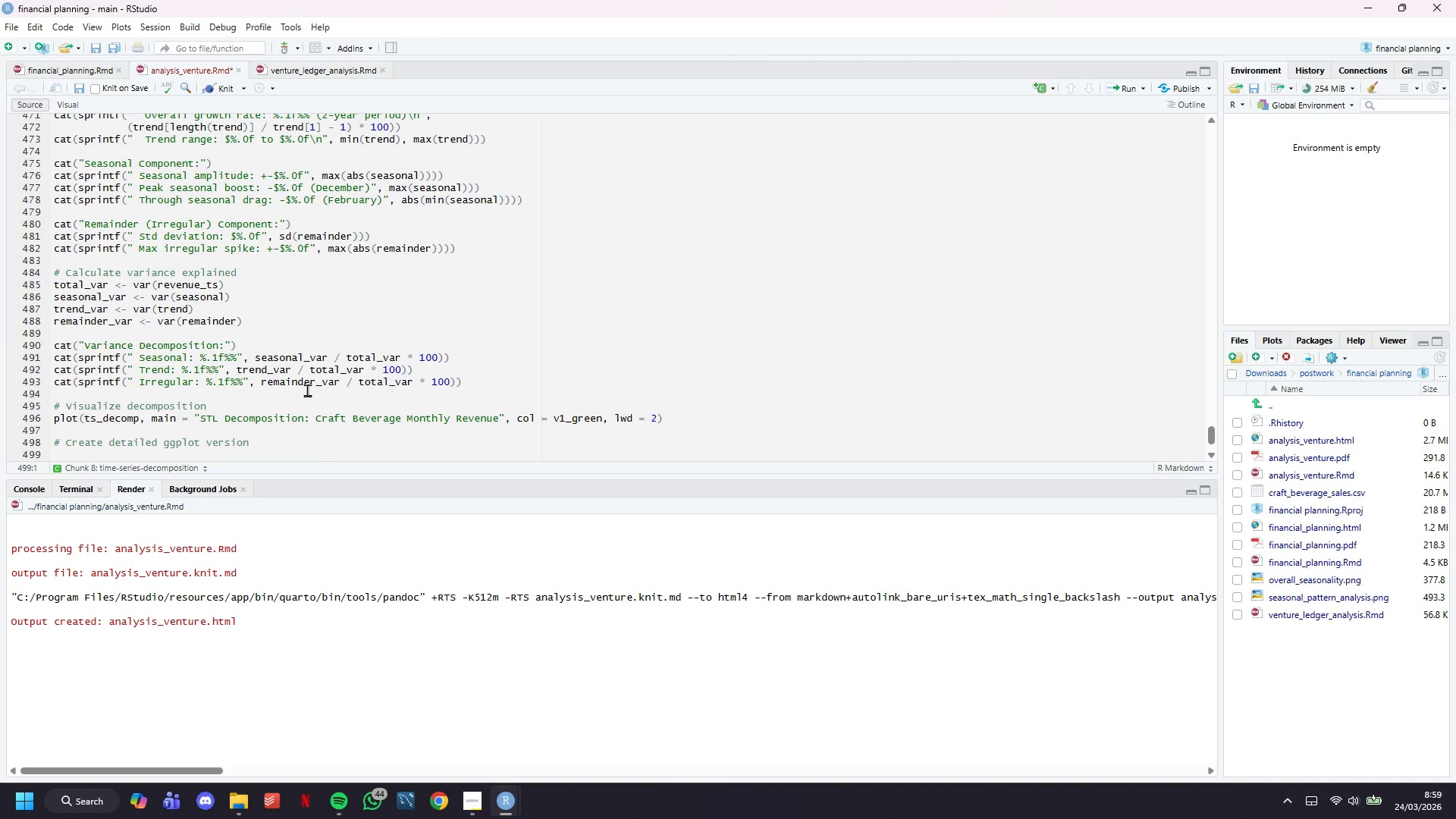 
type(decomp_df <-)
 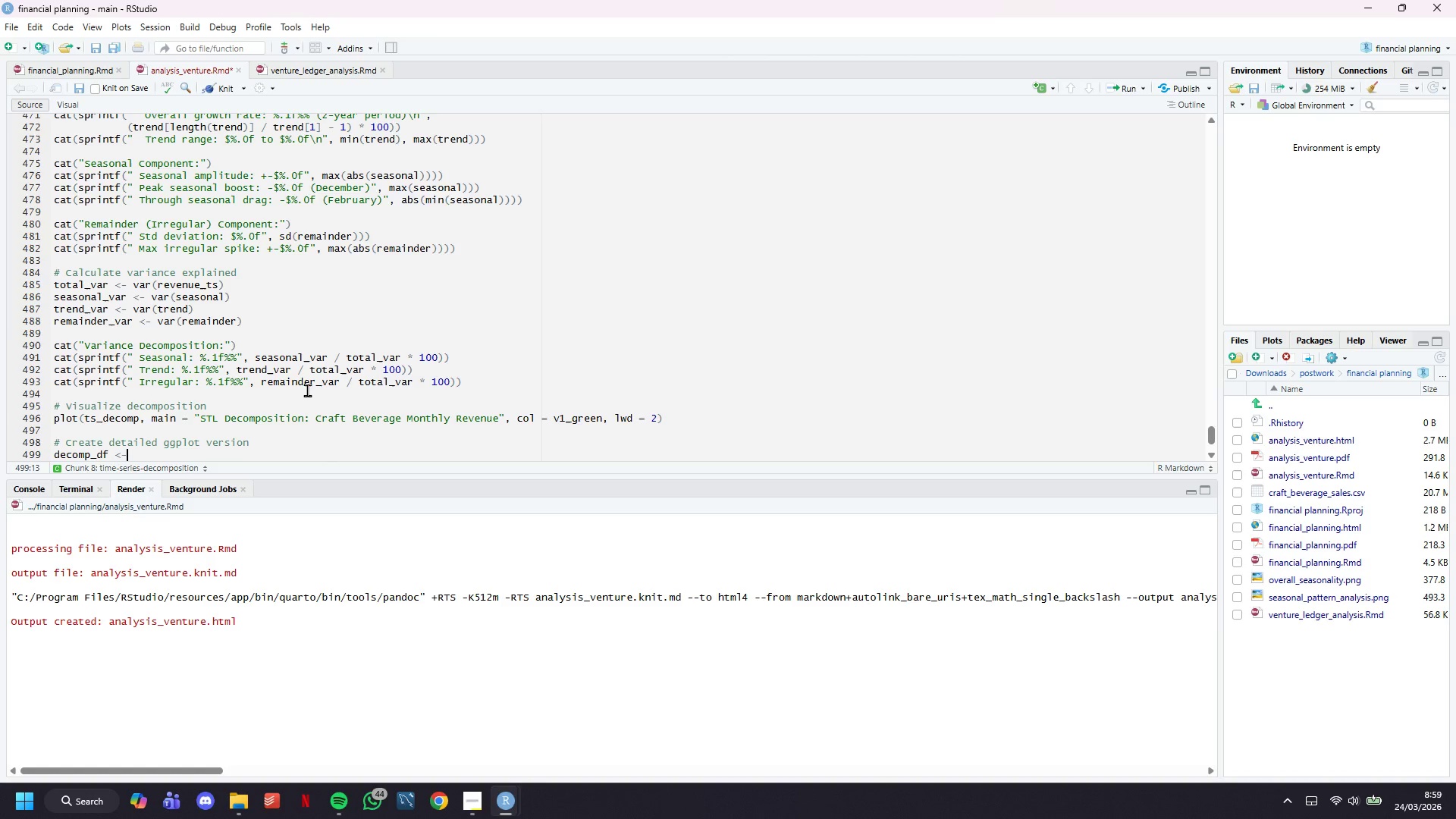 
key(Enter)
 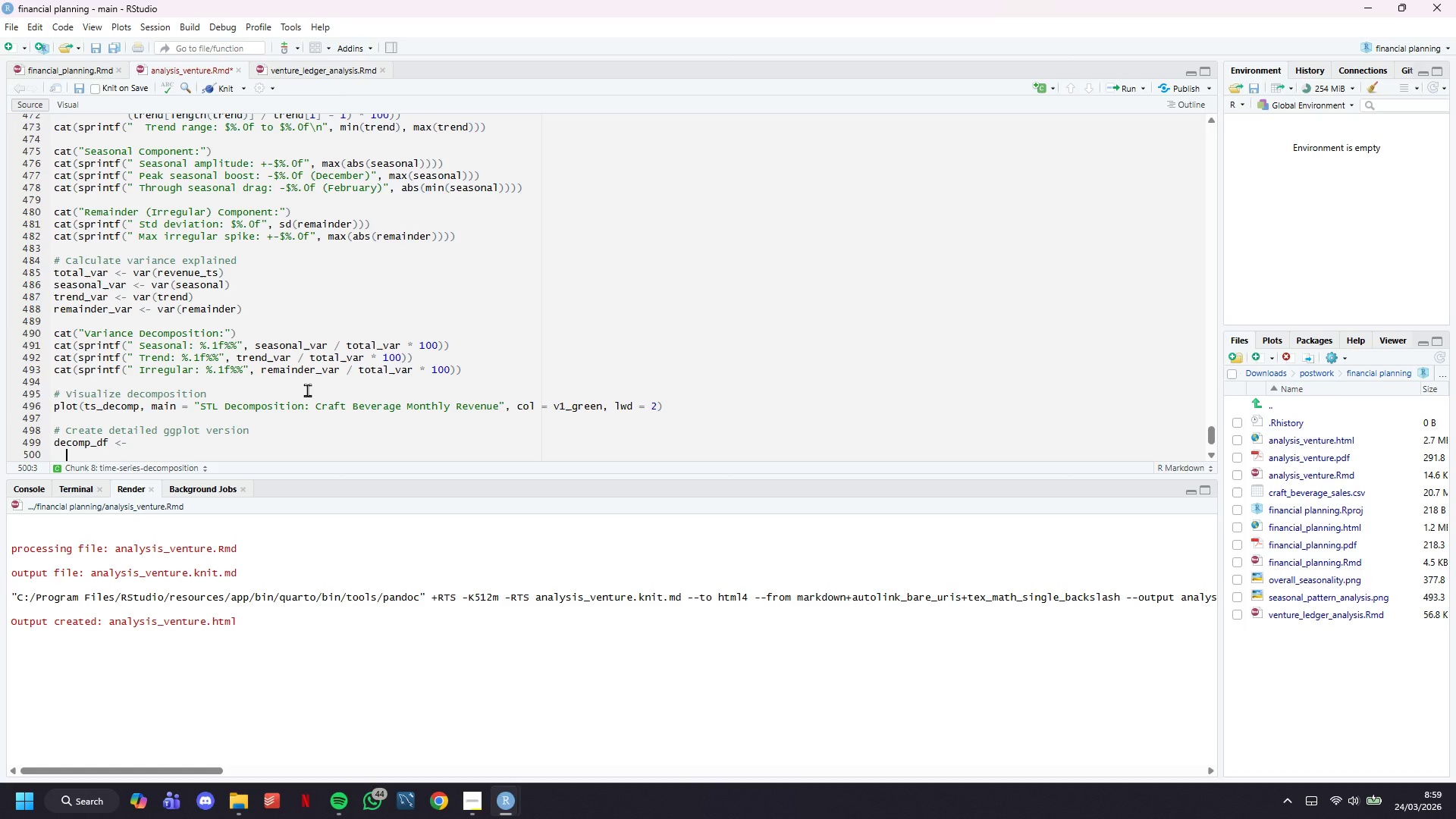 
scroll: coordinate [400, 315], scroll_direction: down, amount: 7.0
 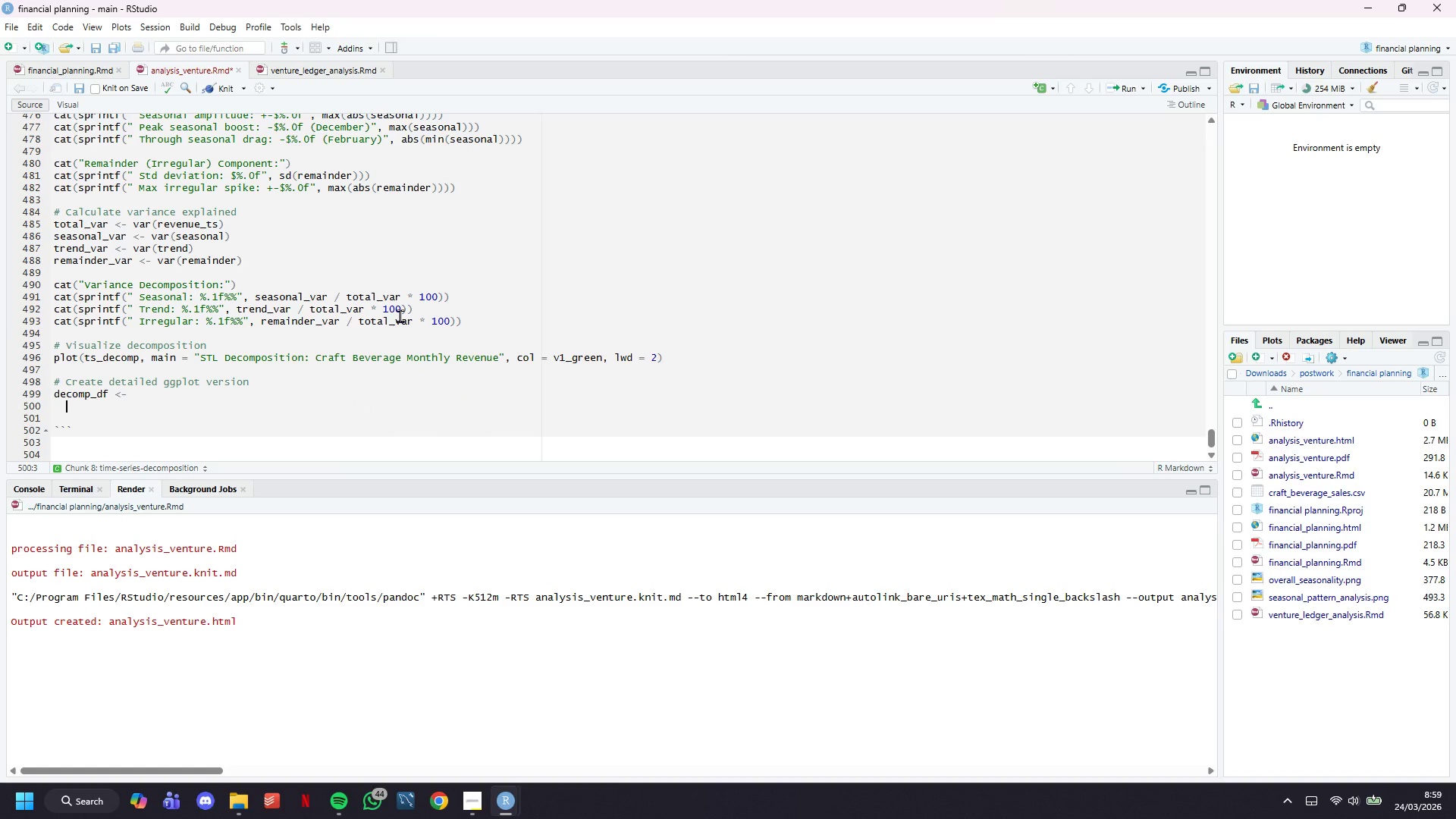 
key(ArrowLeft)
 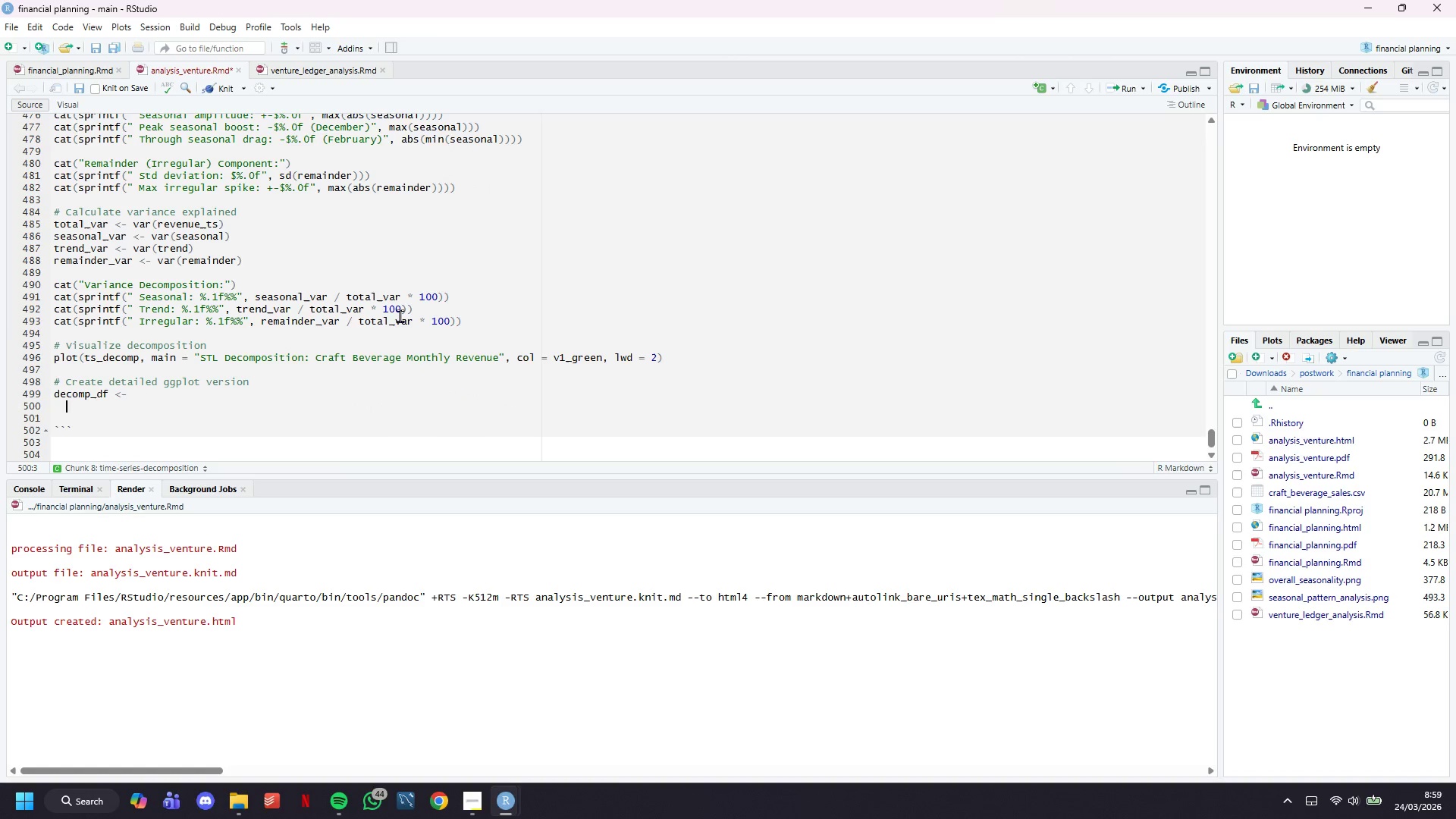 
key(ArrowLeft)
 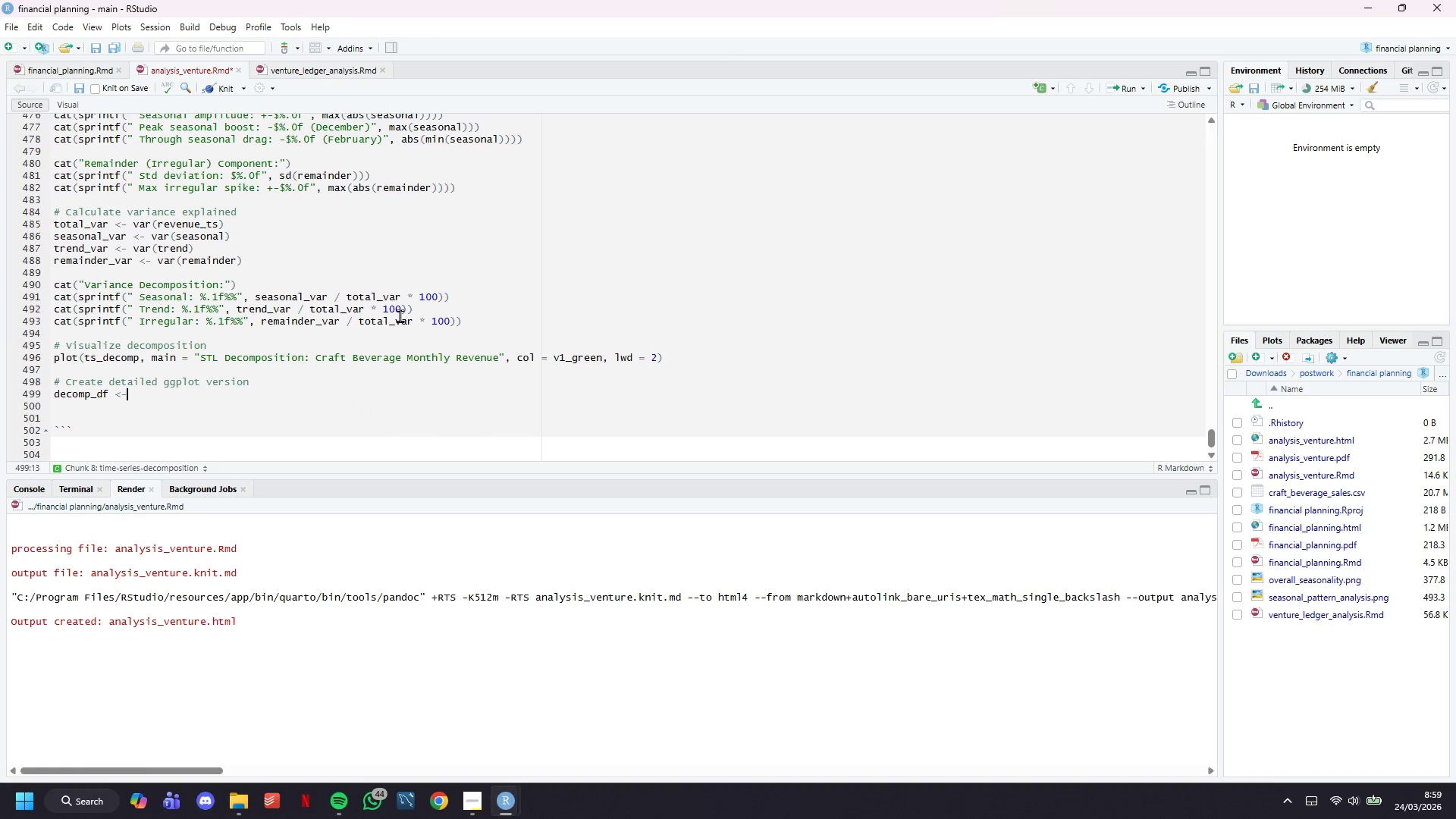 
type( data.frame()
 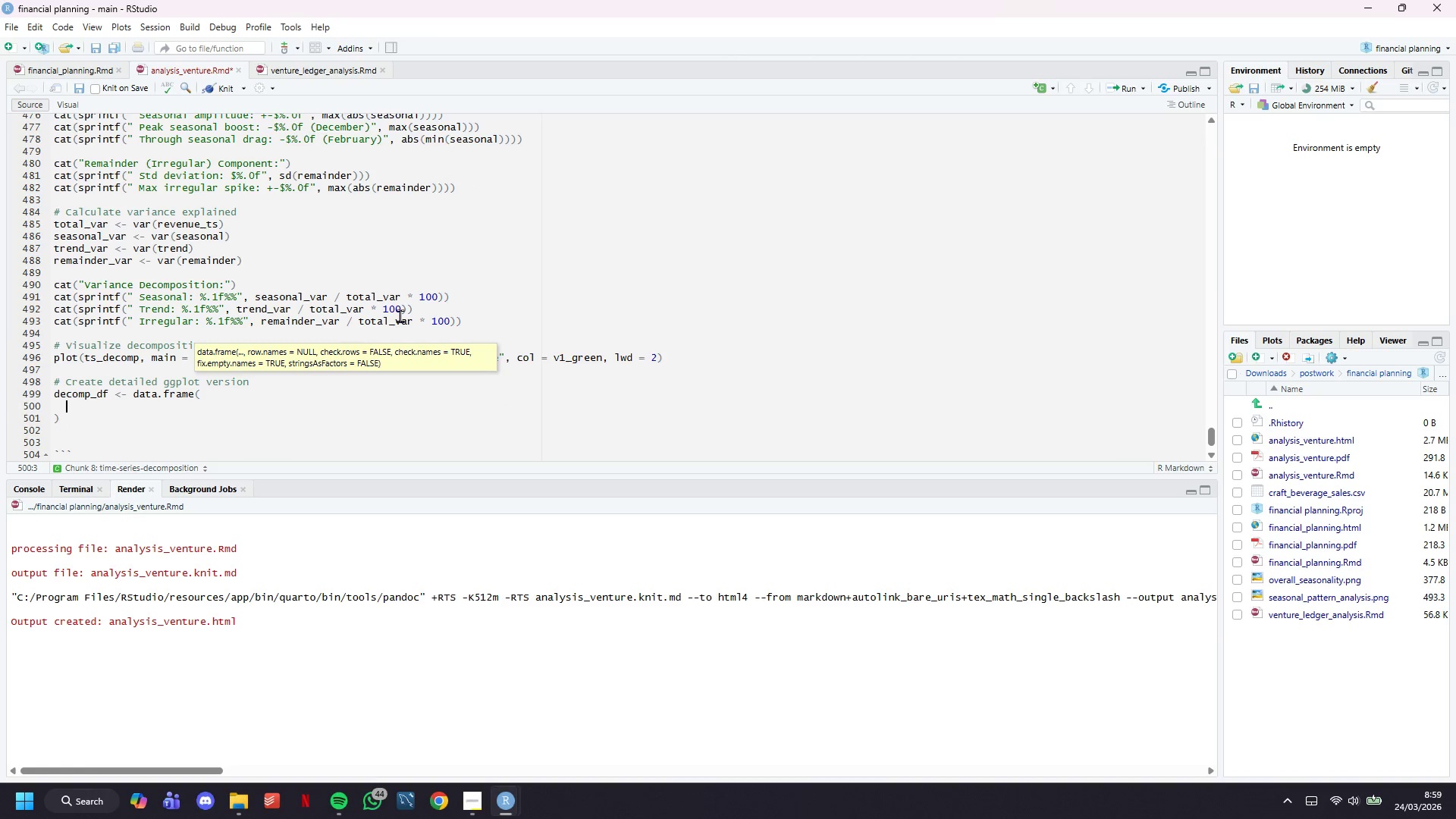 
 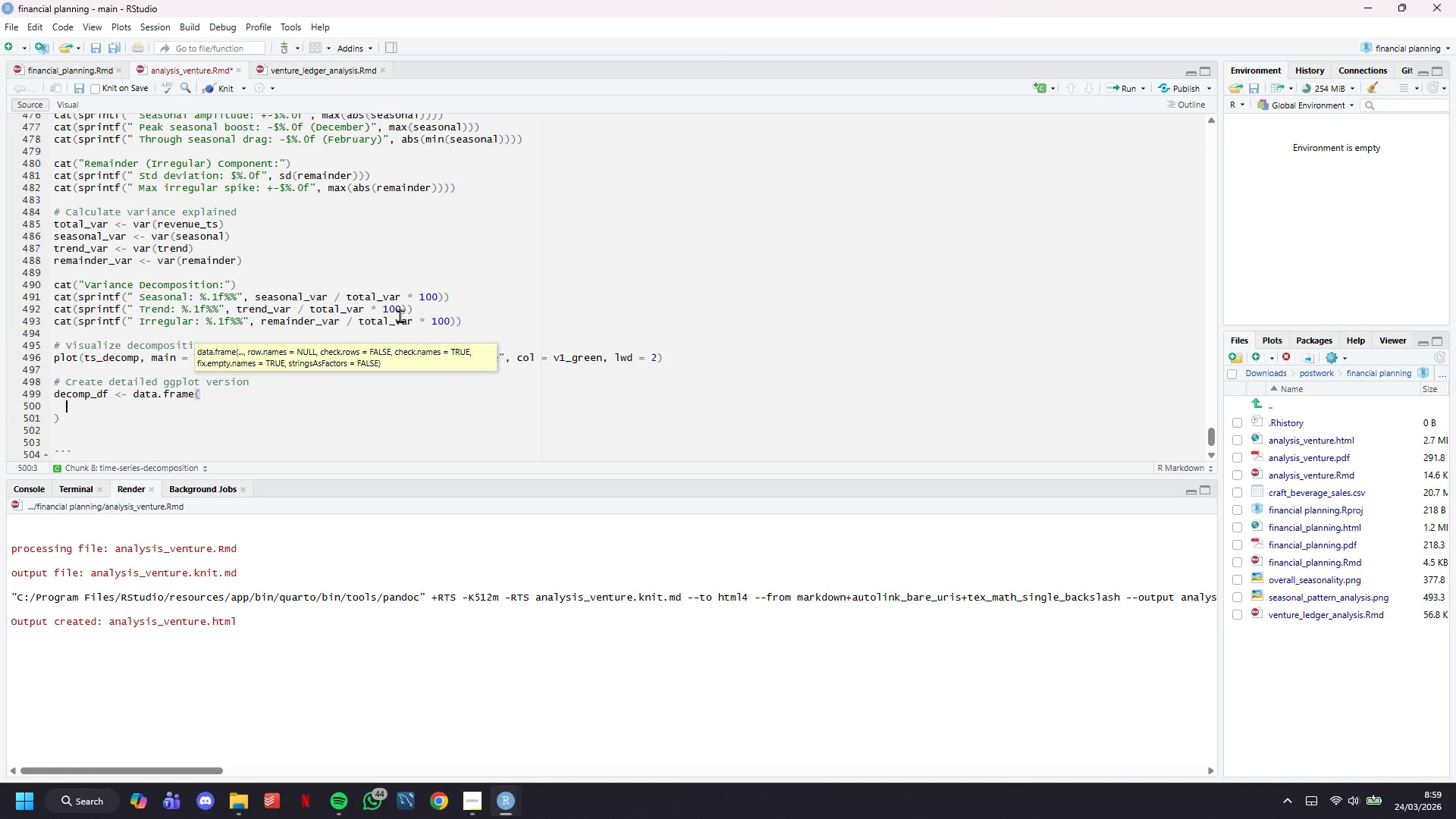 
key(Enter)
 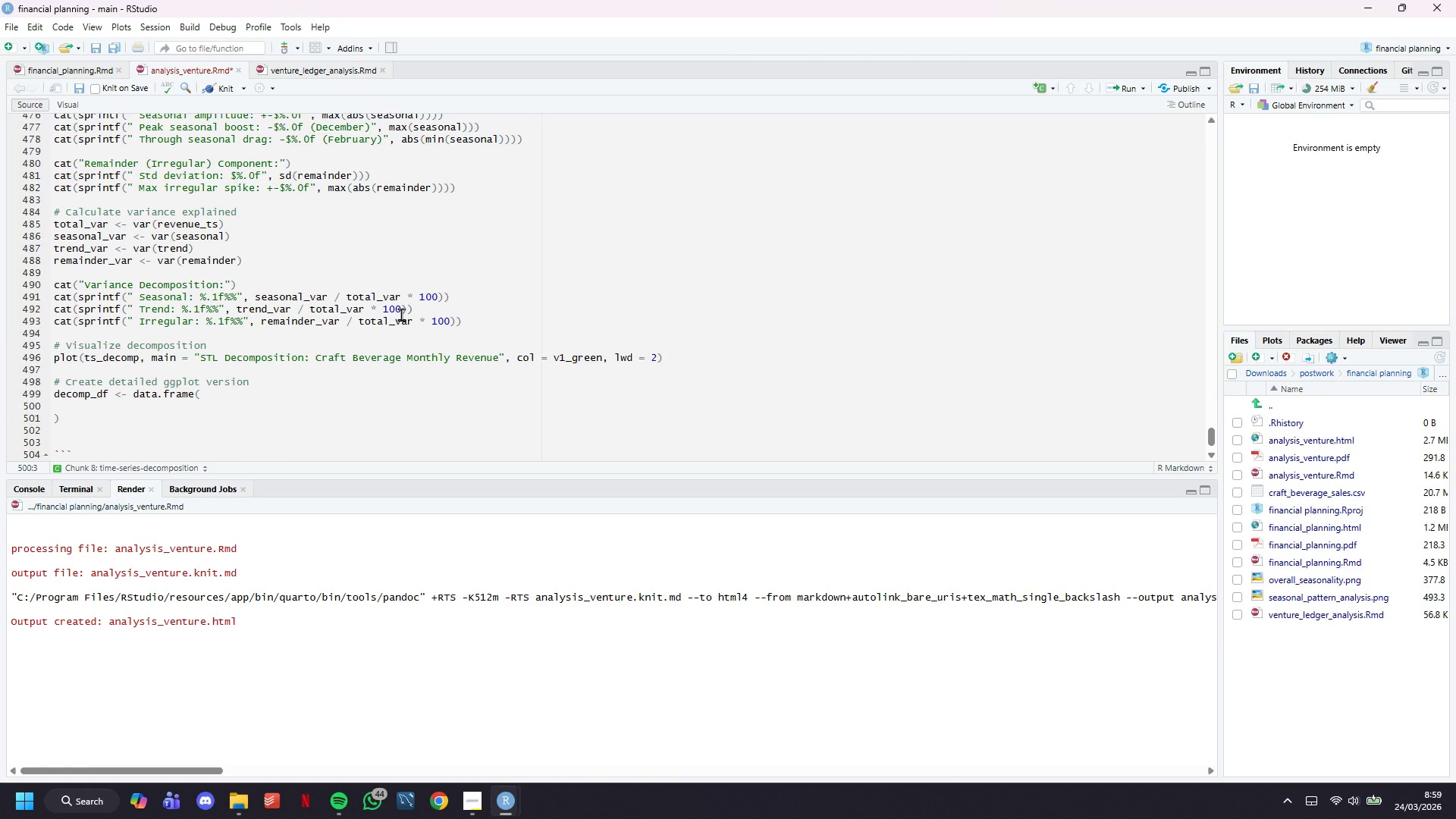 
scroll: coordinate [428, 340], scroll_direction: down, amount: 3.0
 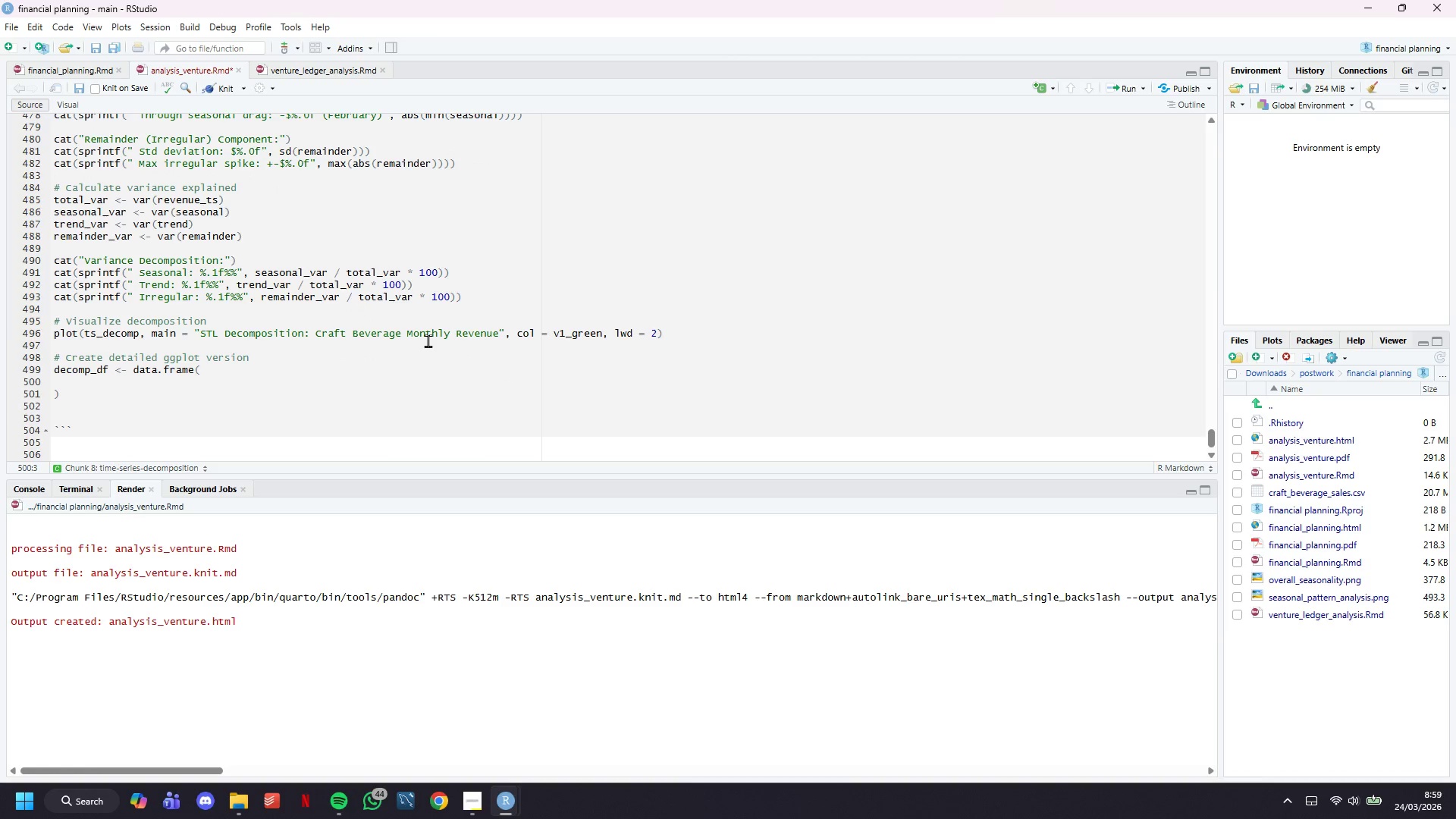 
type(date = monthly_ts_data$year_mont)
key(Backspace)
type(th,)
 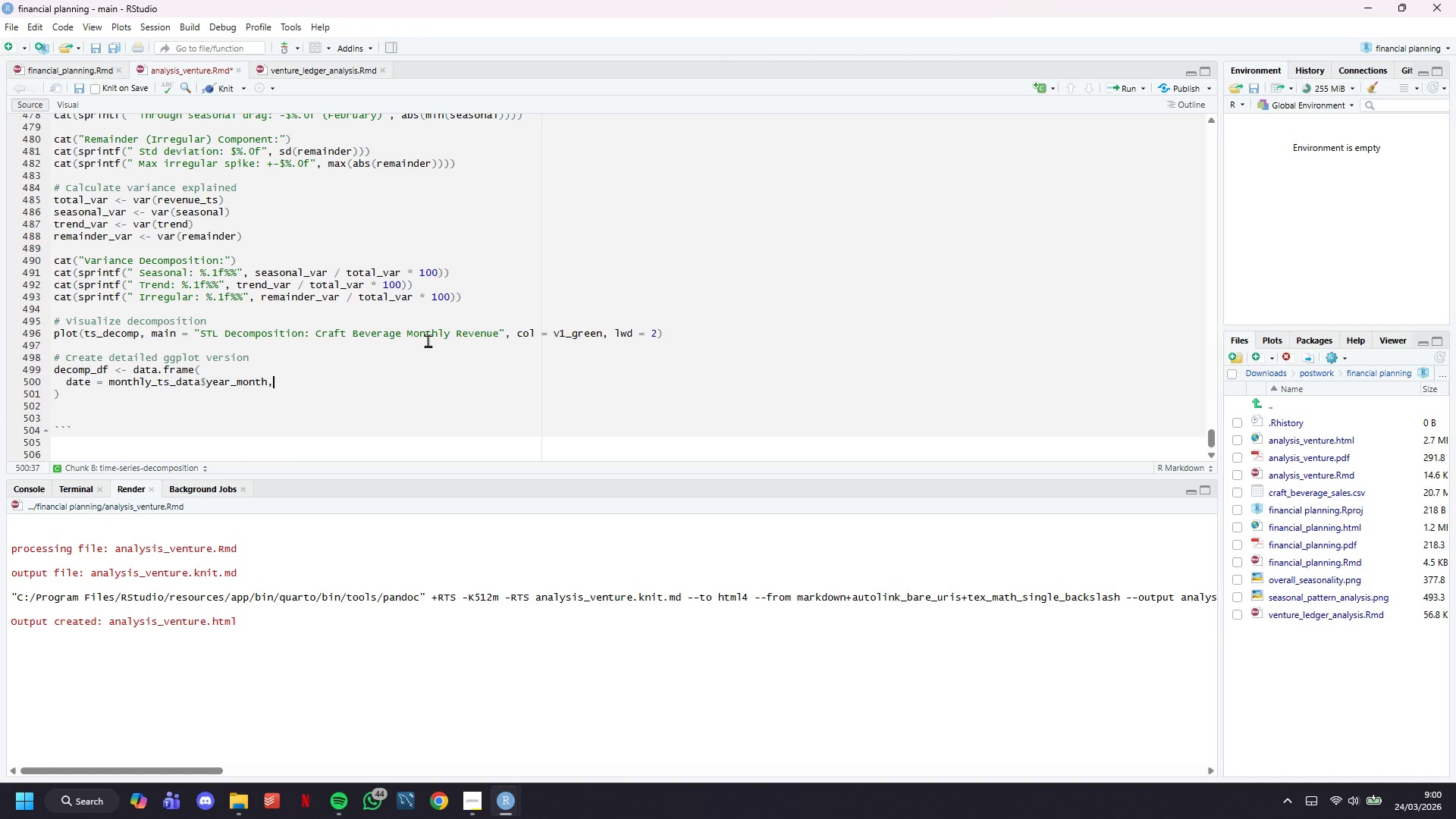 
key(Enter)
 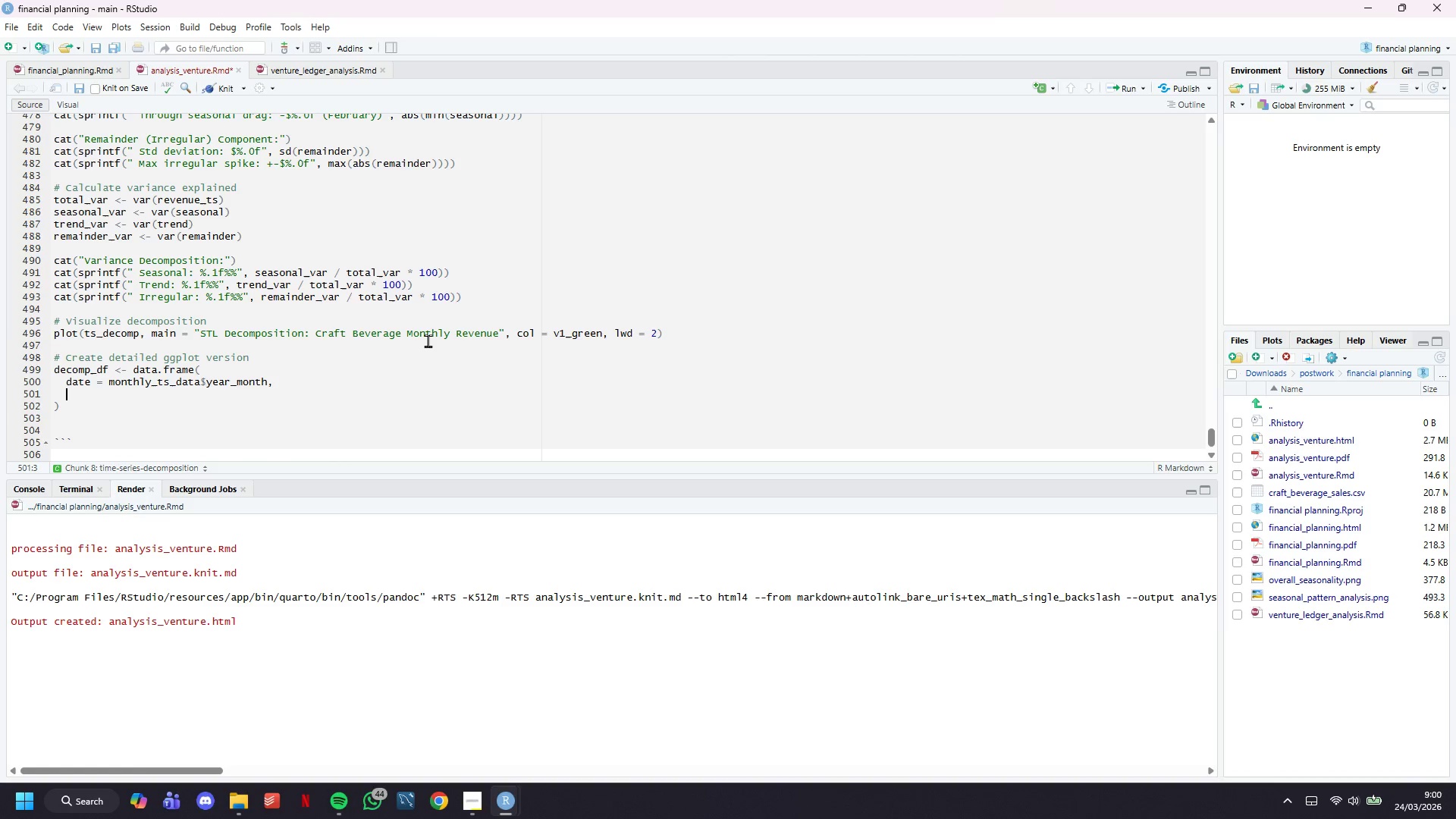 
type(observed = as.nue)
key(Backspace)
type(meric(revenue_ts)
 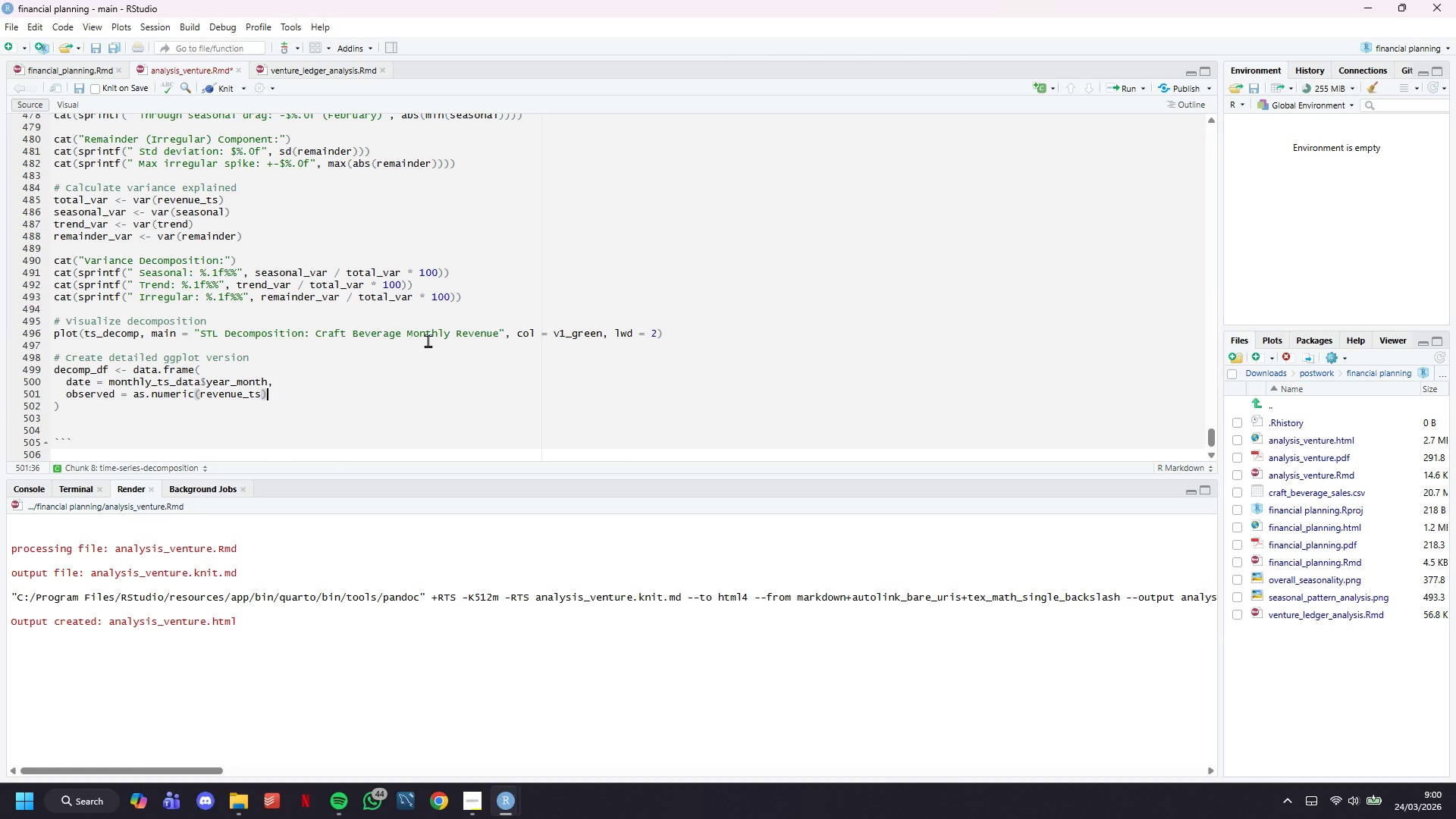 
 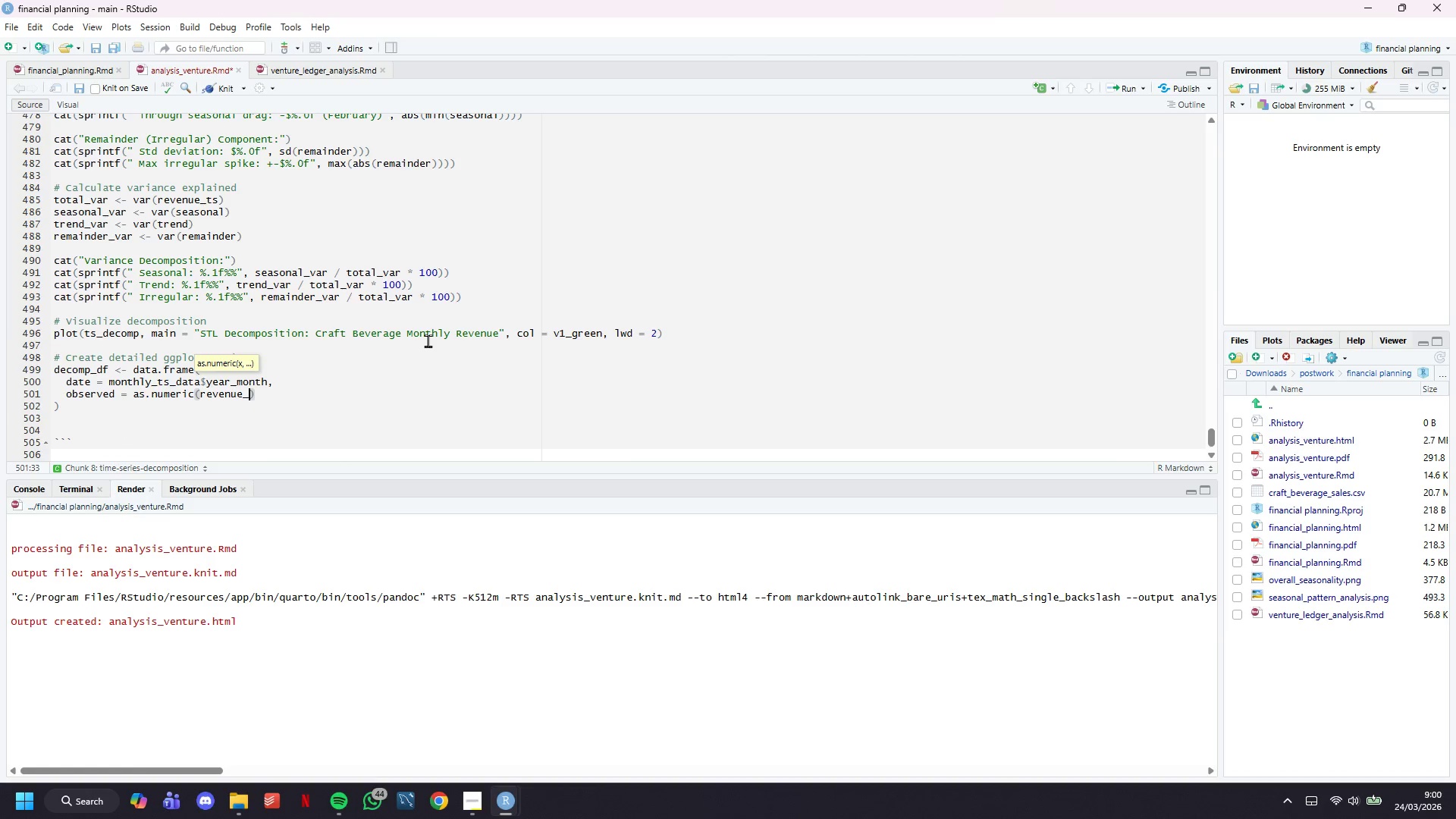 
key(ArrowRight)
 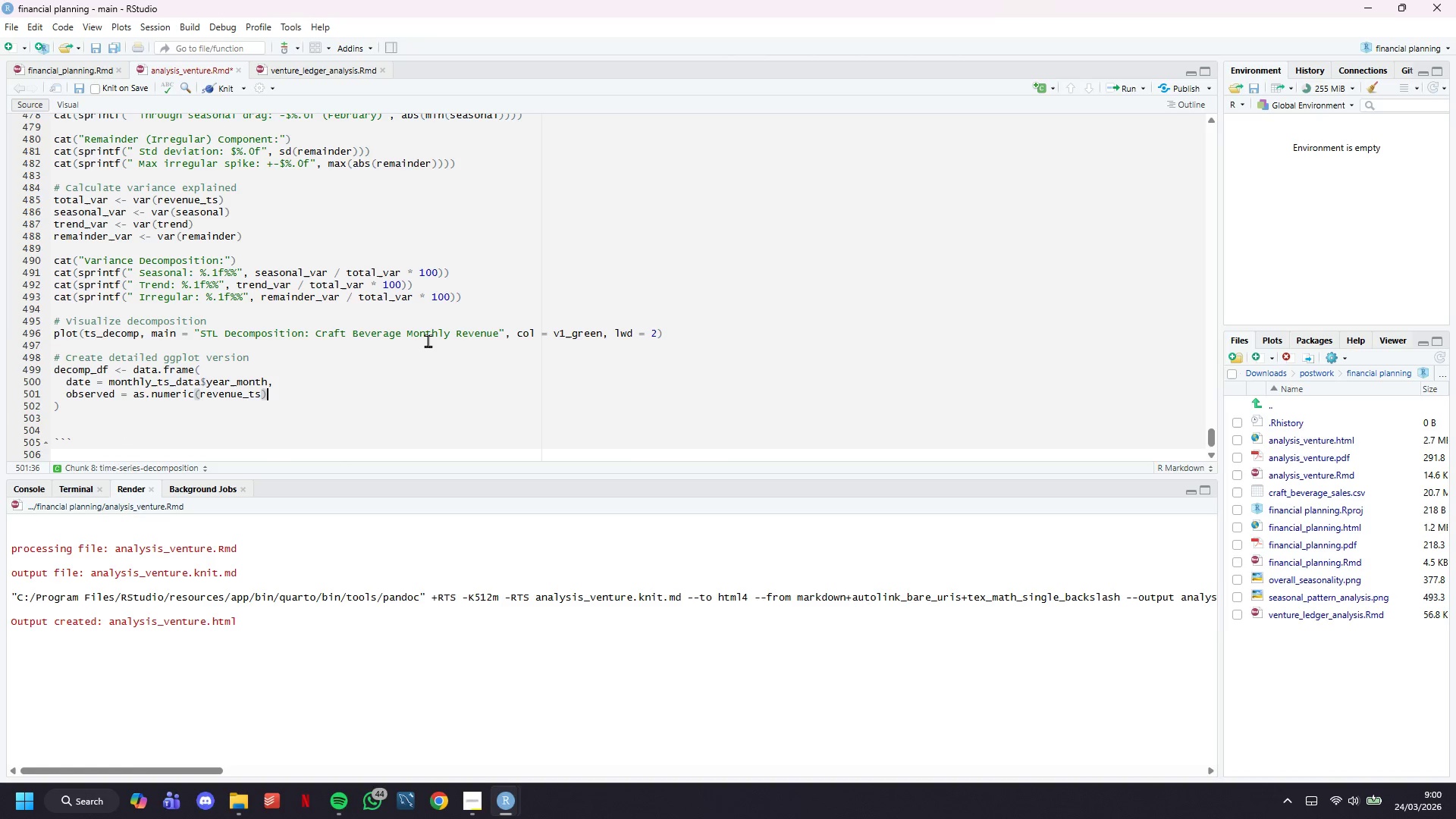 
key(Comma)
 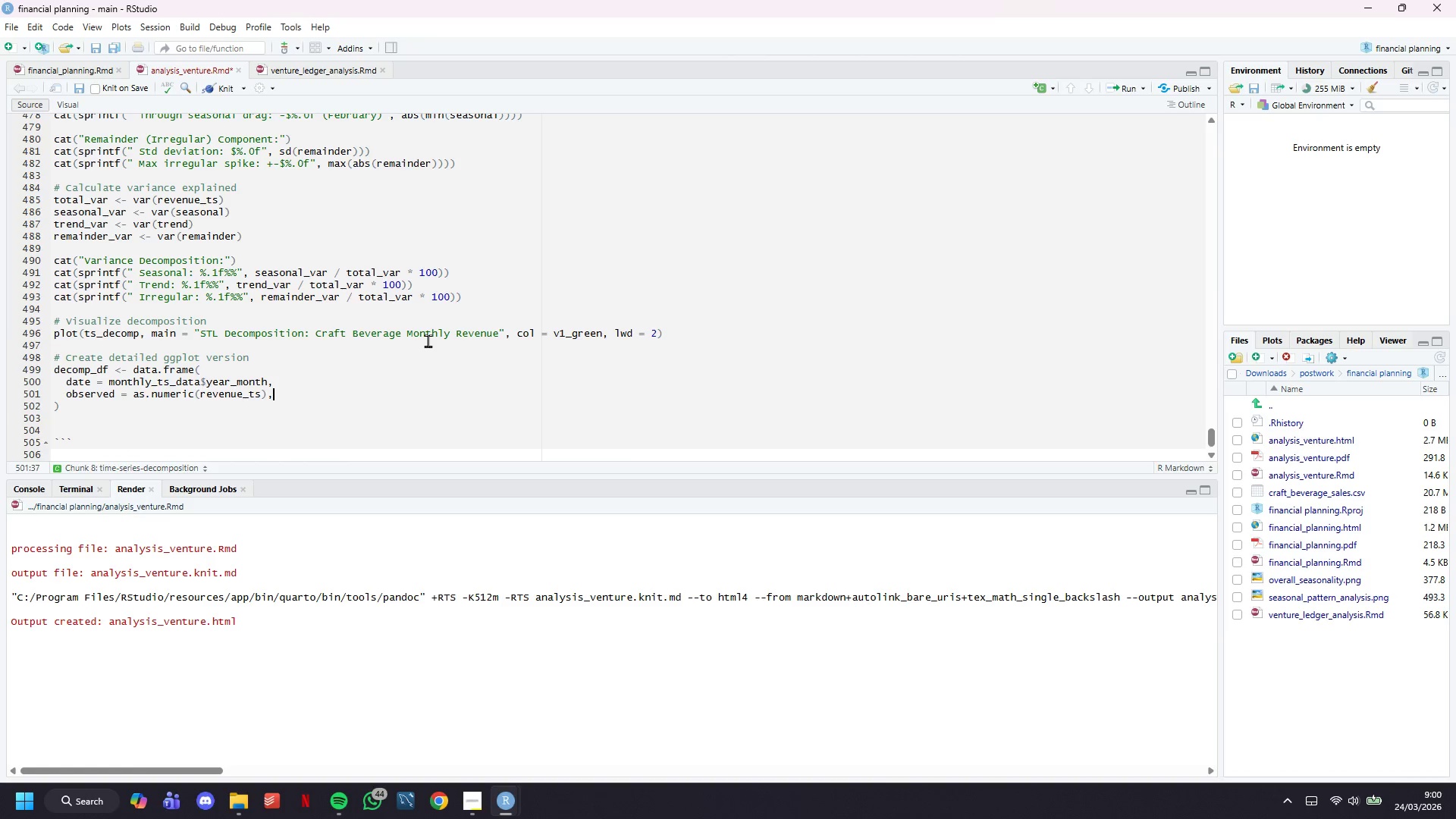 
key(Enter)
 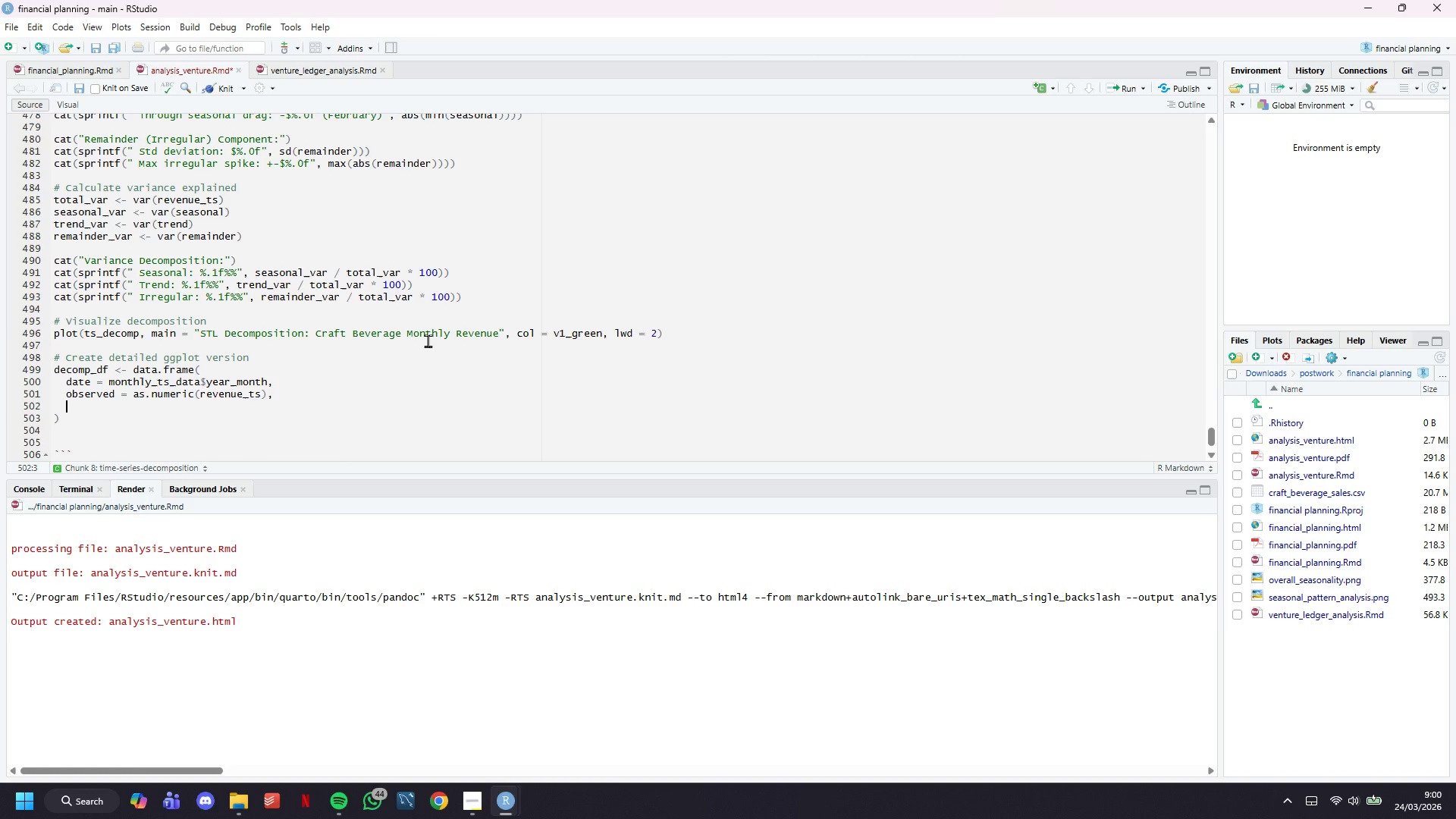 
type(trend = trend,)
 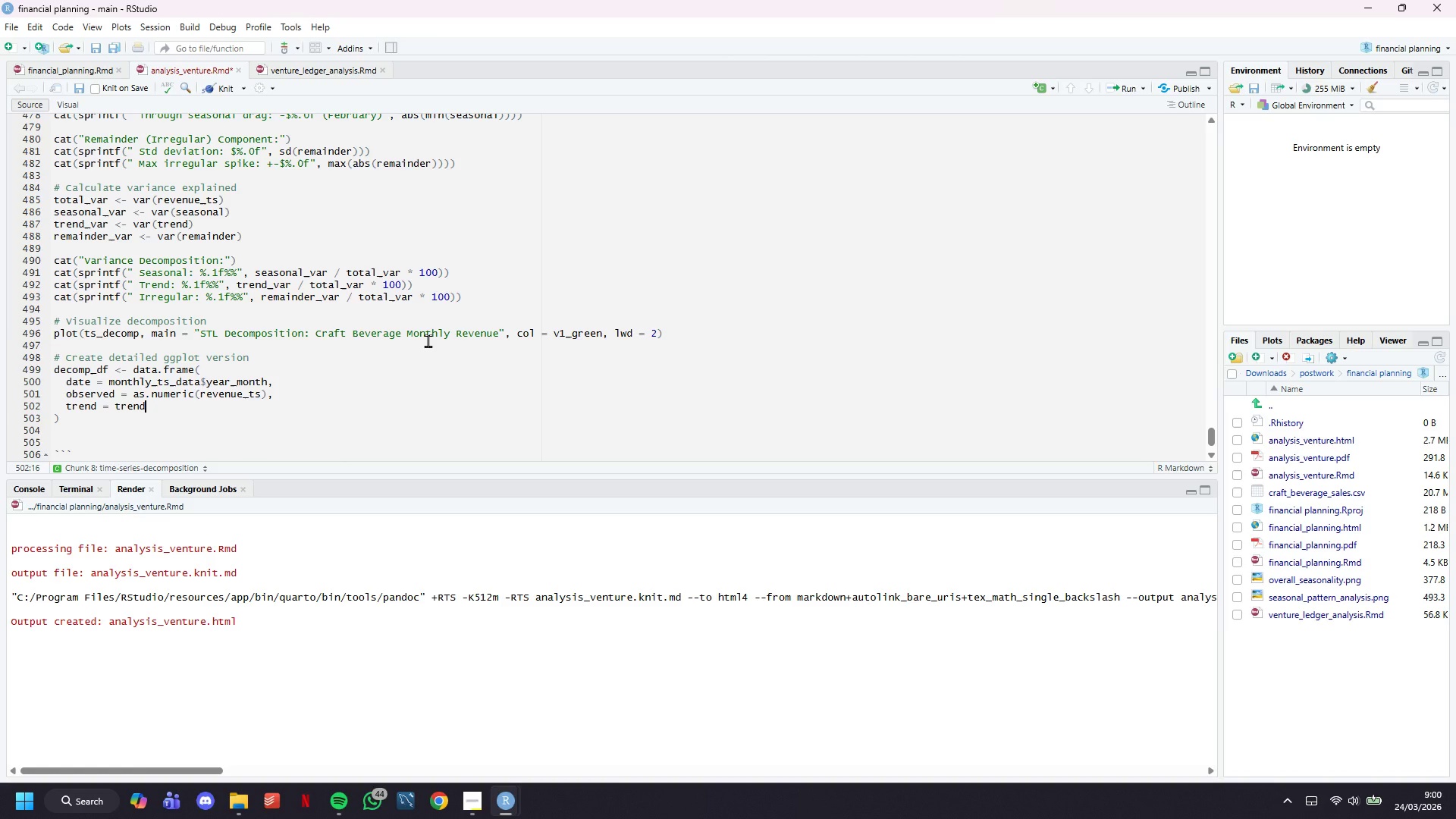 
key(Enter)
 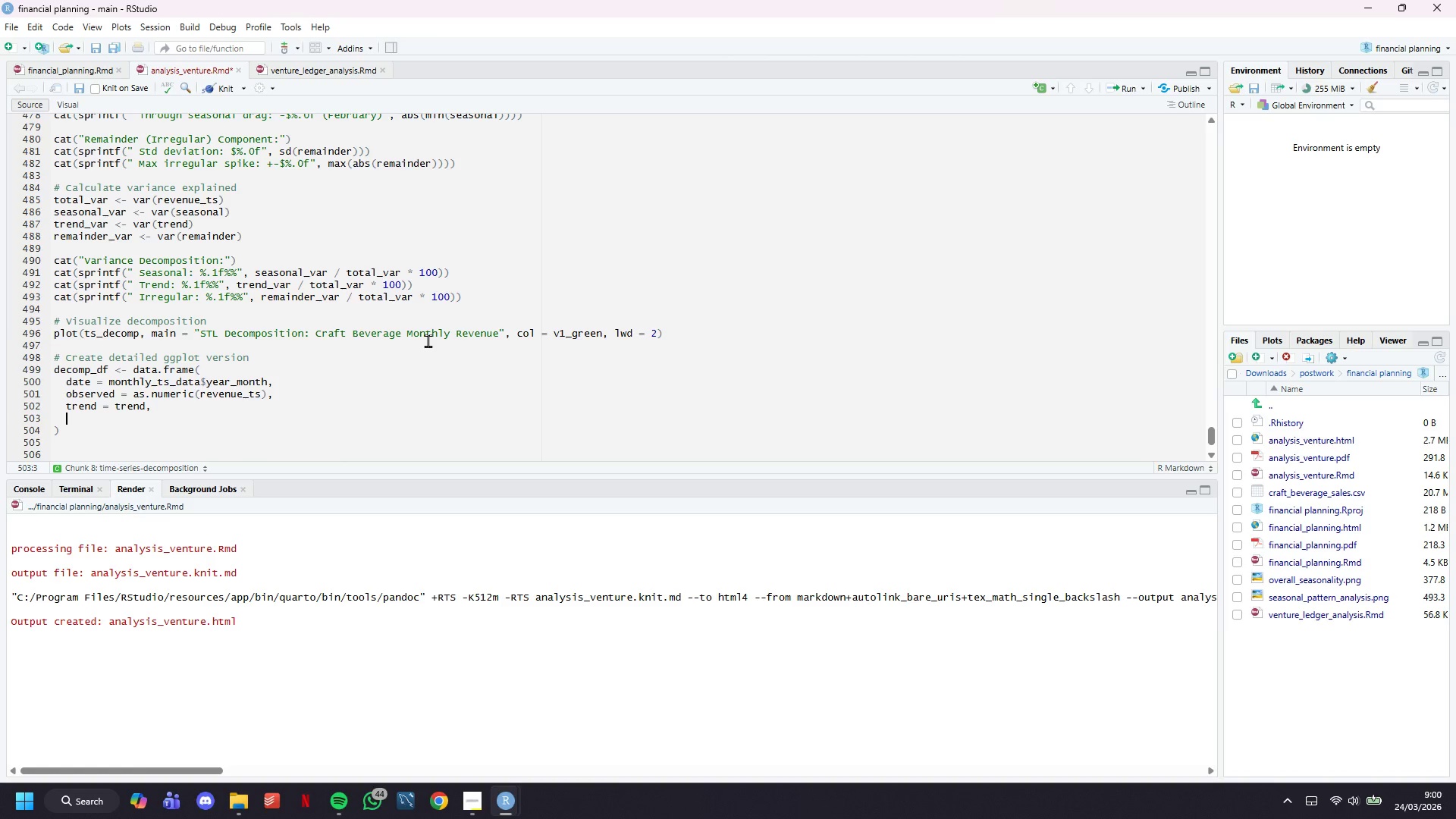 
type(seasonal = seasonal,)
 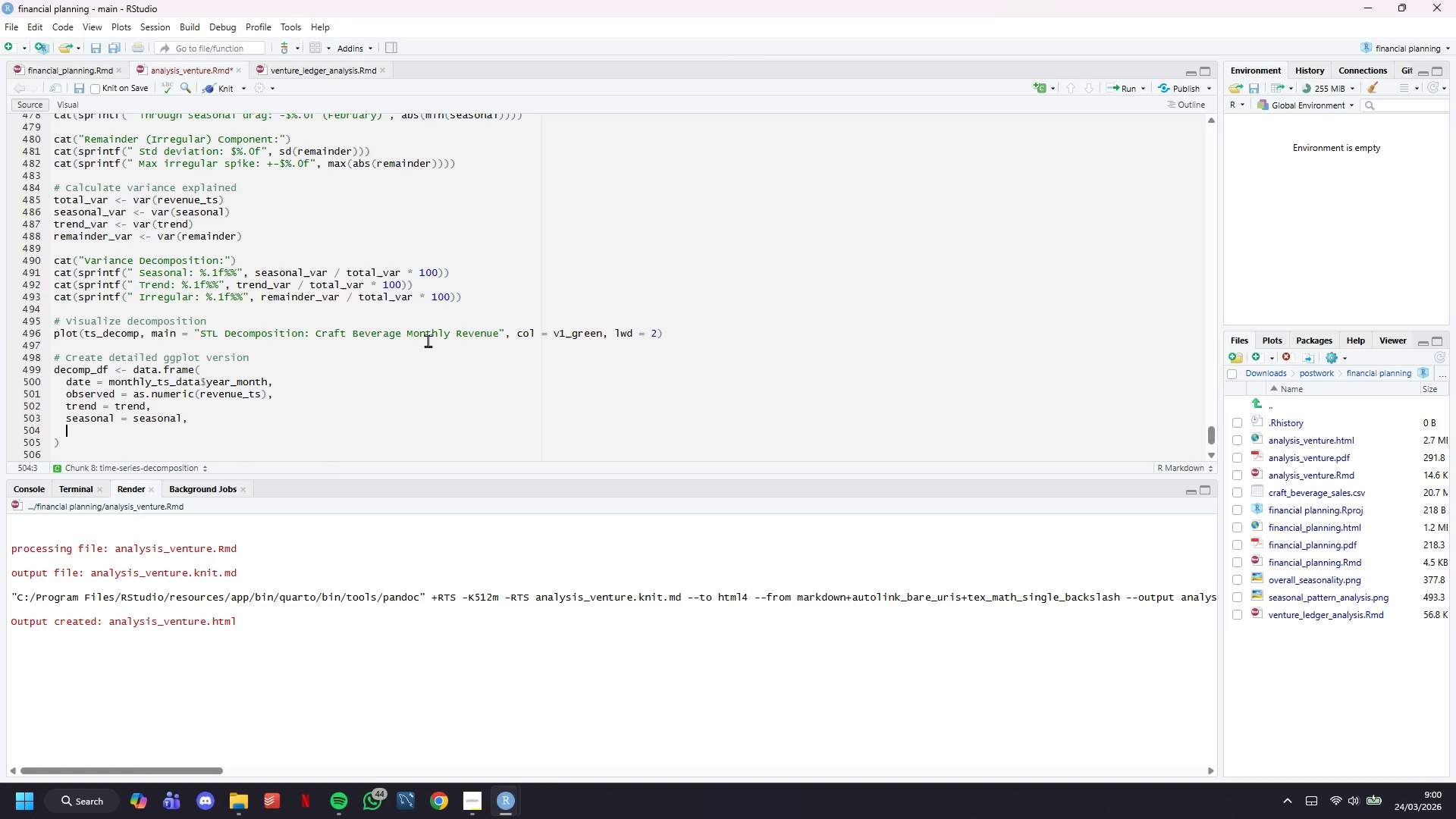 
key(Enter)
 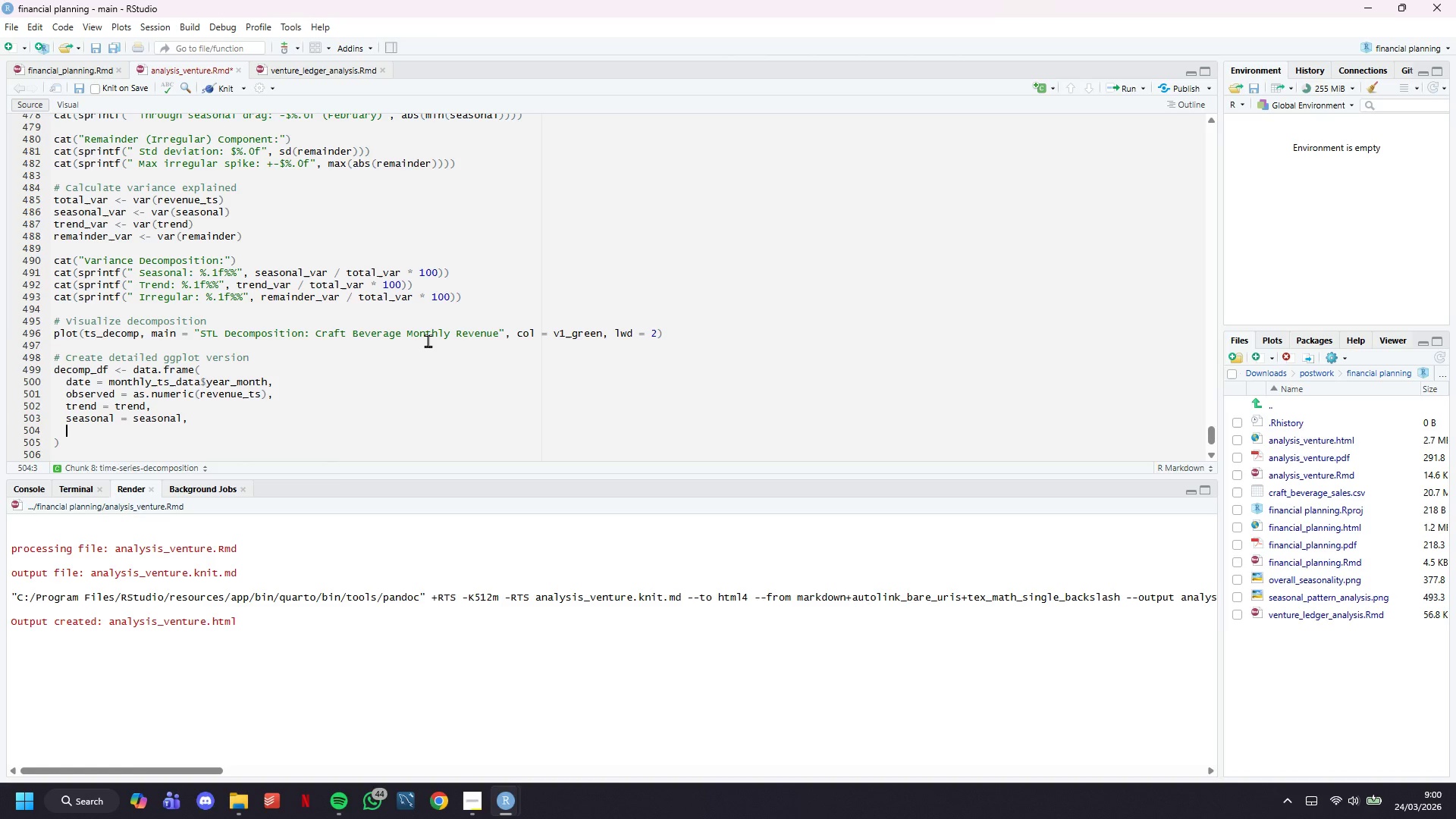 
type(remainder = remainder)
 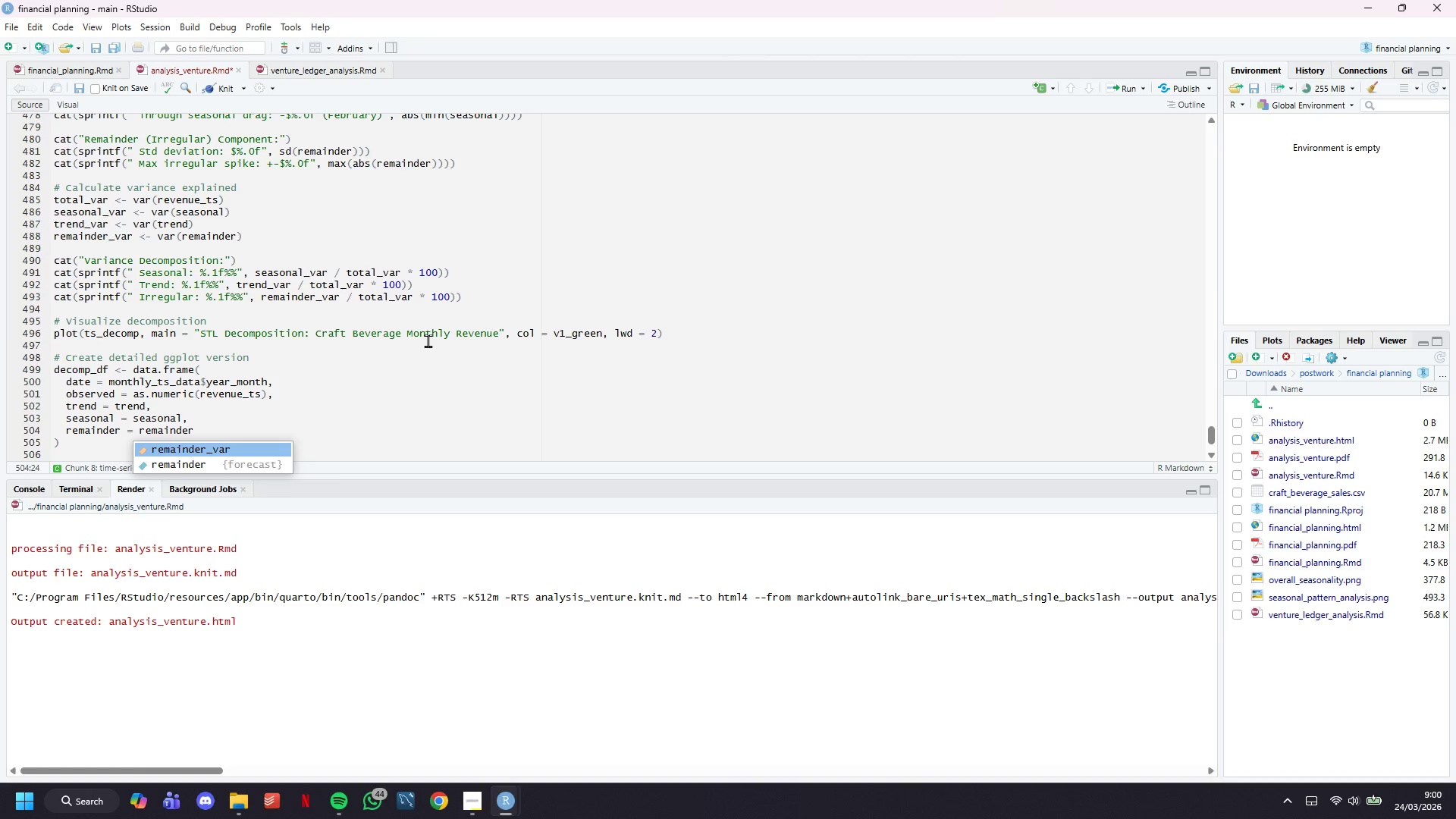 
key(ArrowDown)
 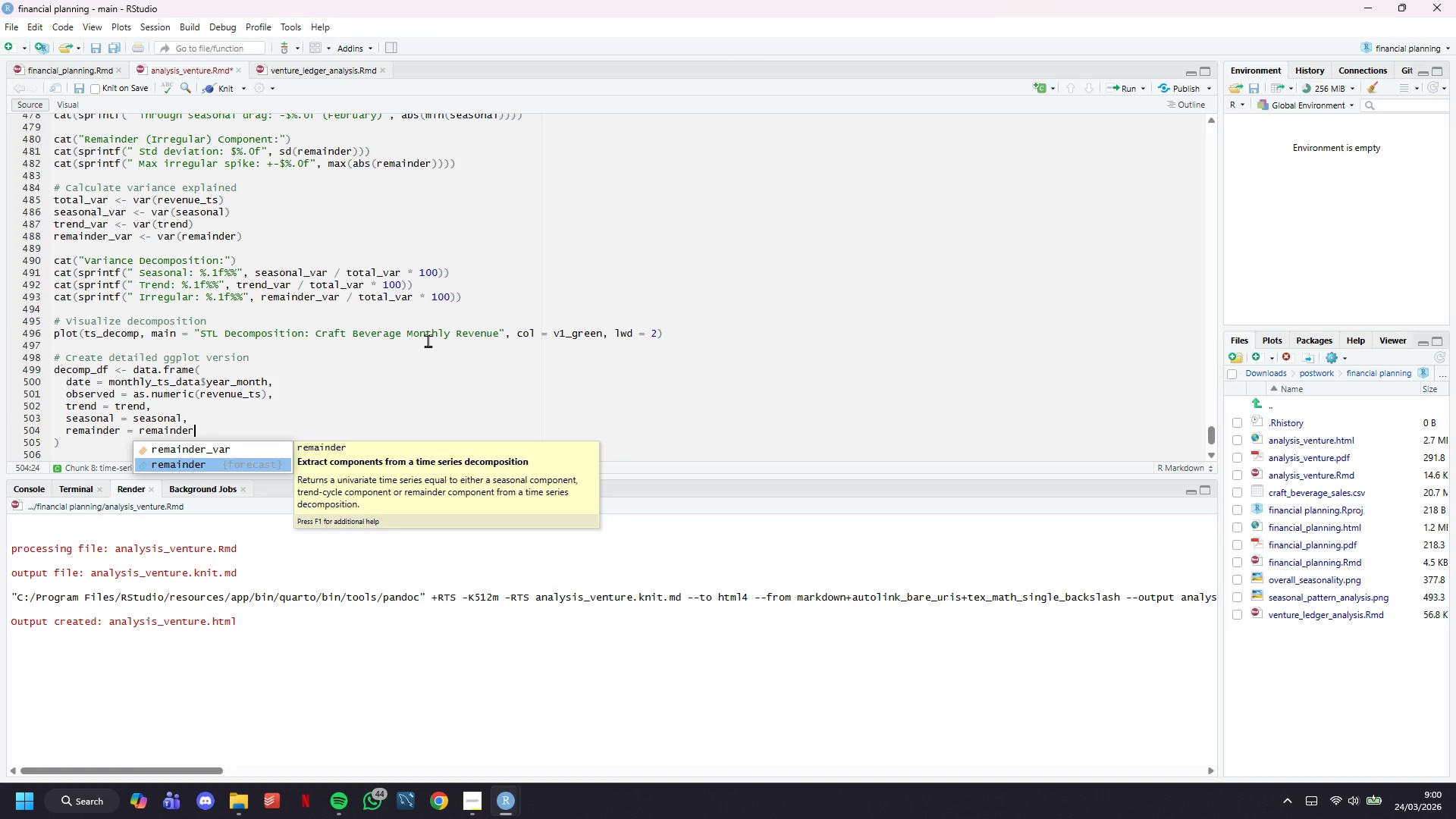 
key(ArrowRight)
 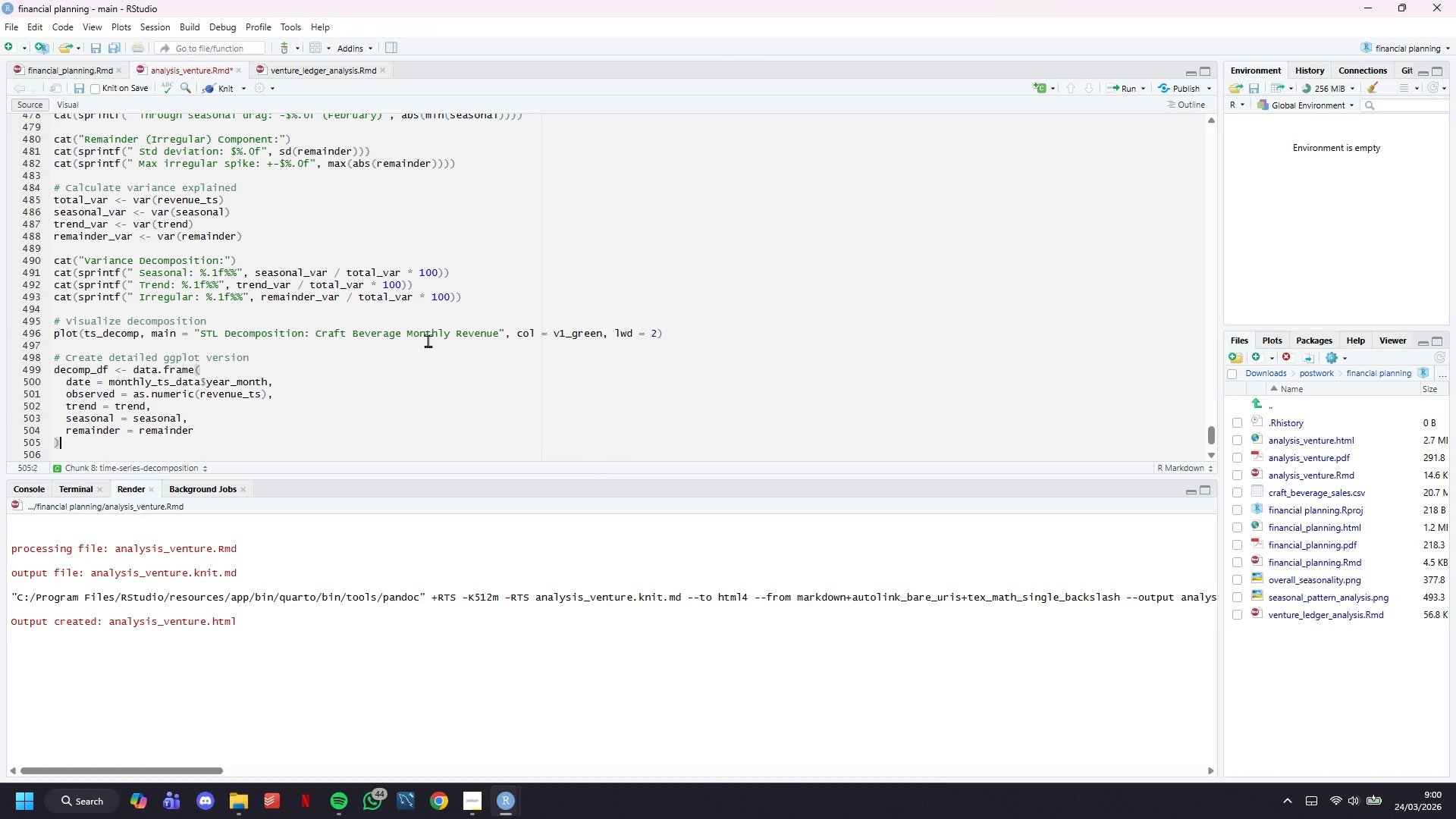 
key(ArrowRight)
 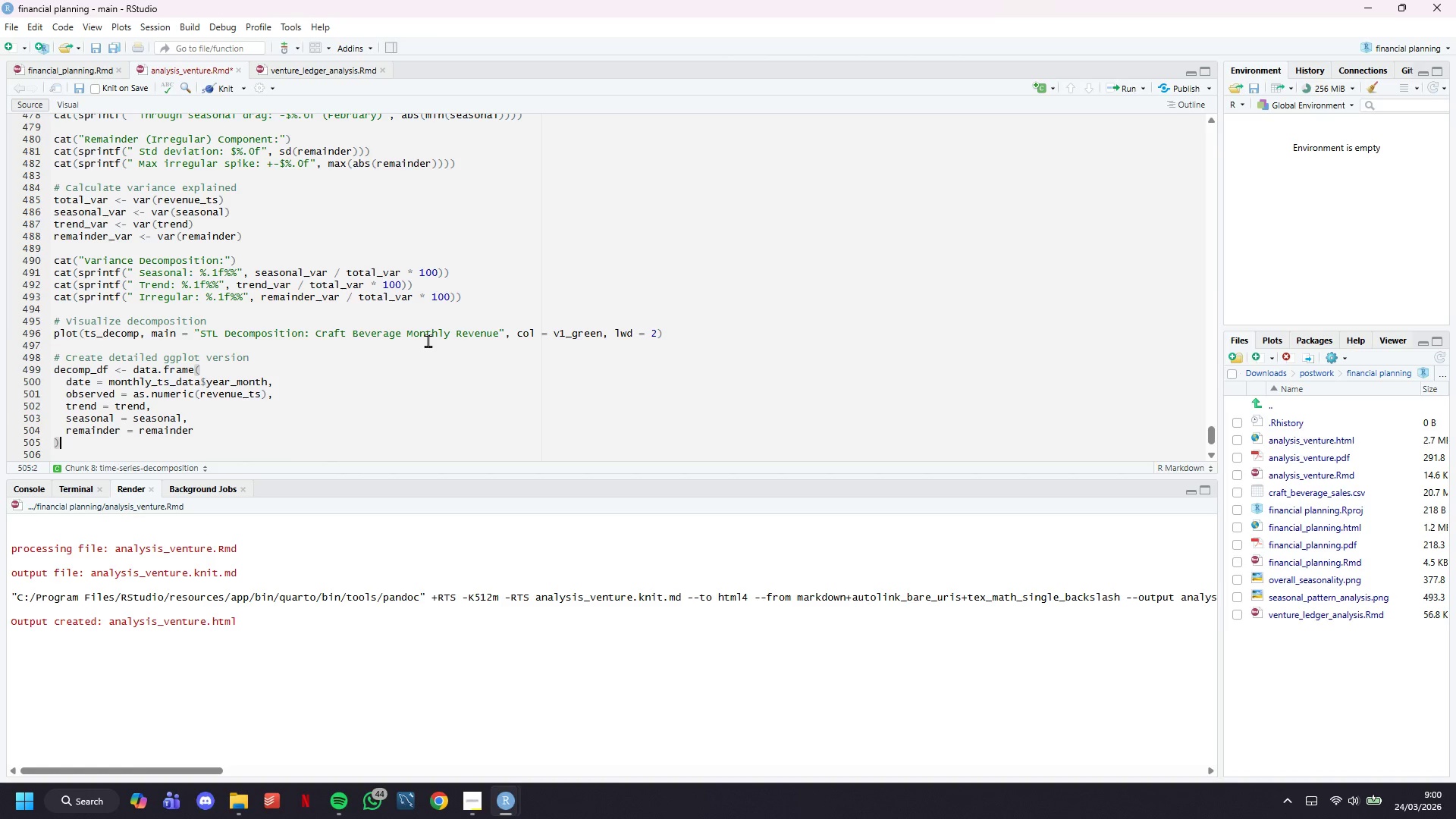 
key(Space)
 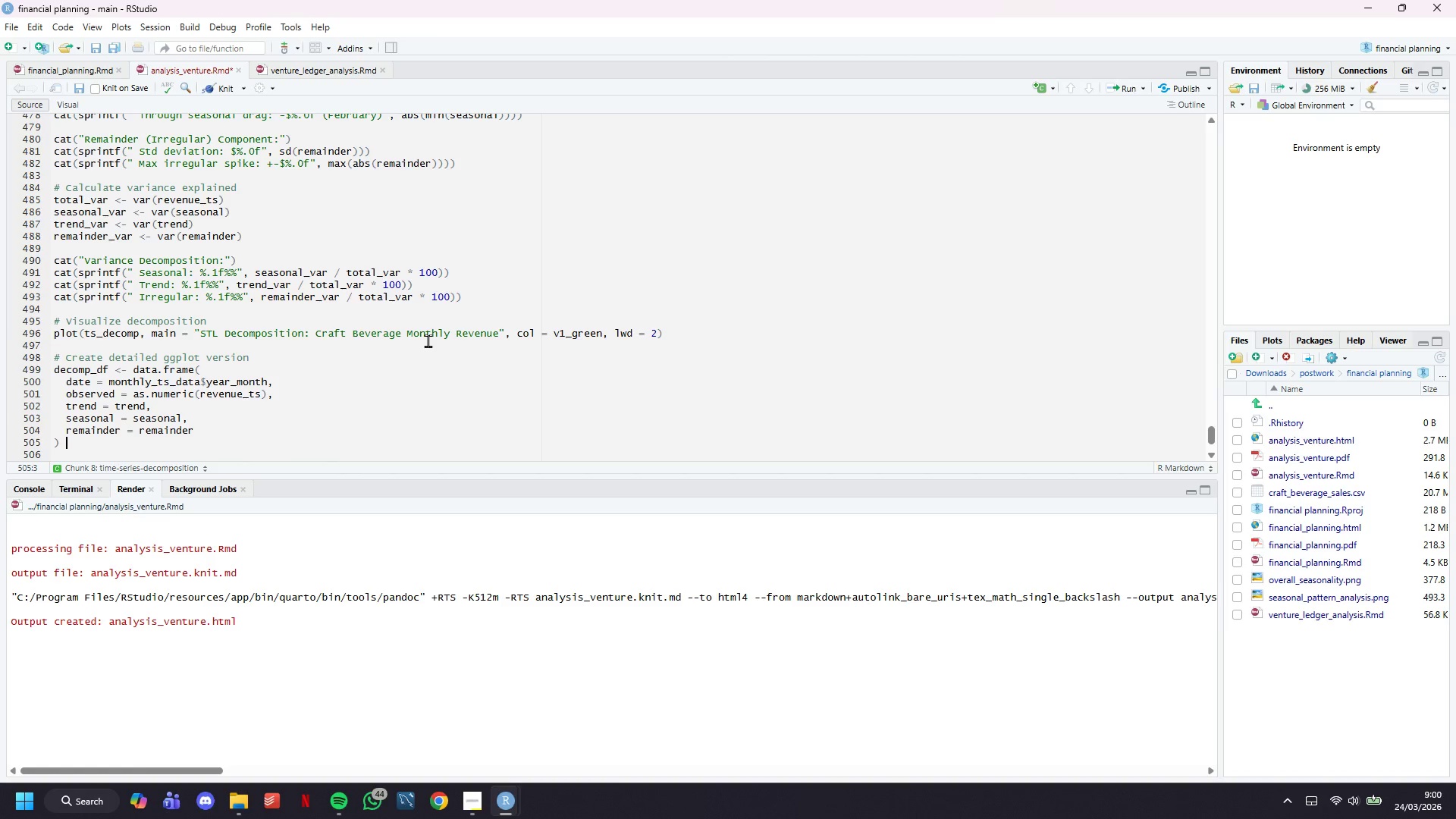 
key(Shift+5)
 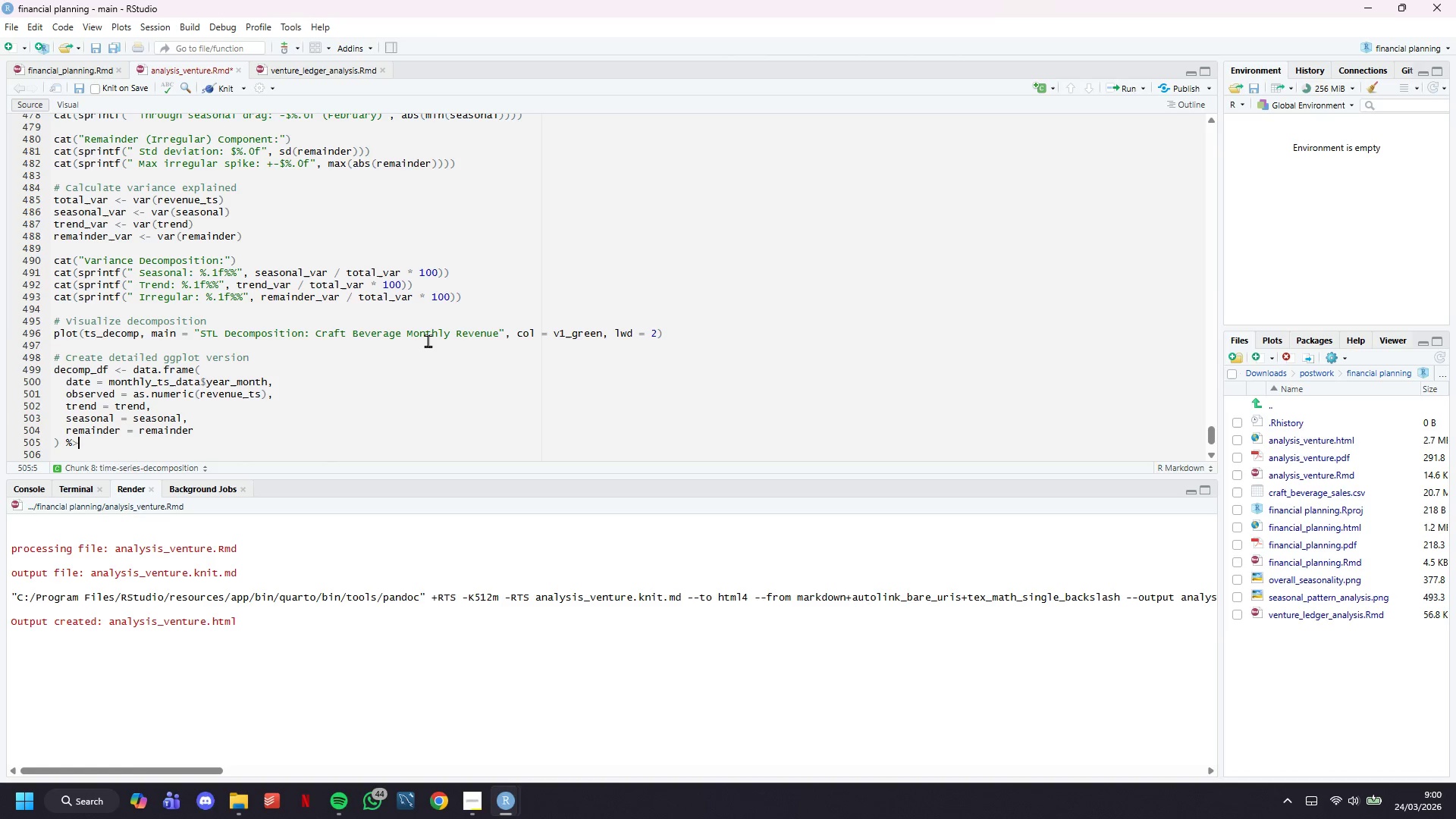 
key(Shift+Period)
 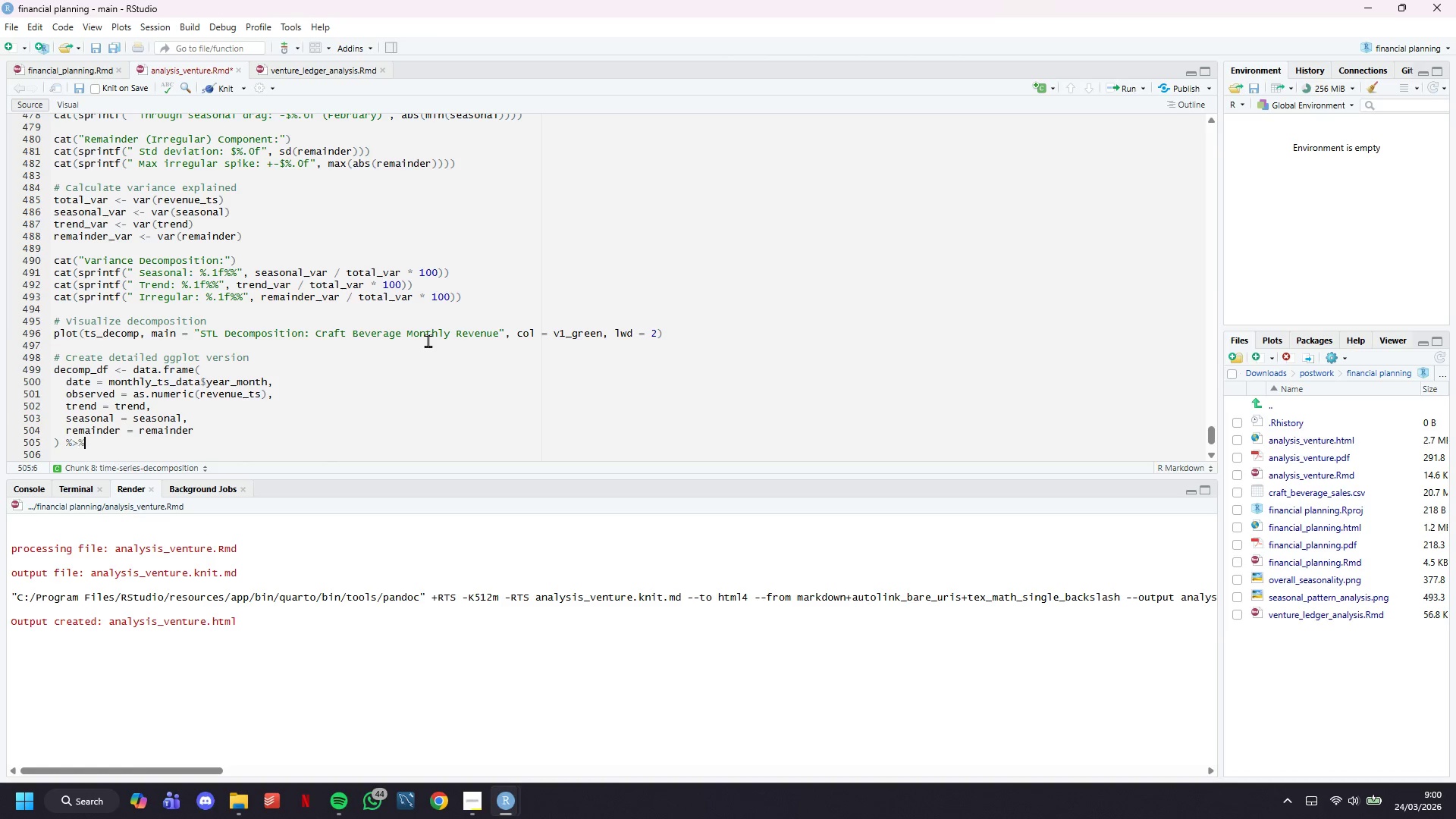 
key(Shift+5)
 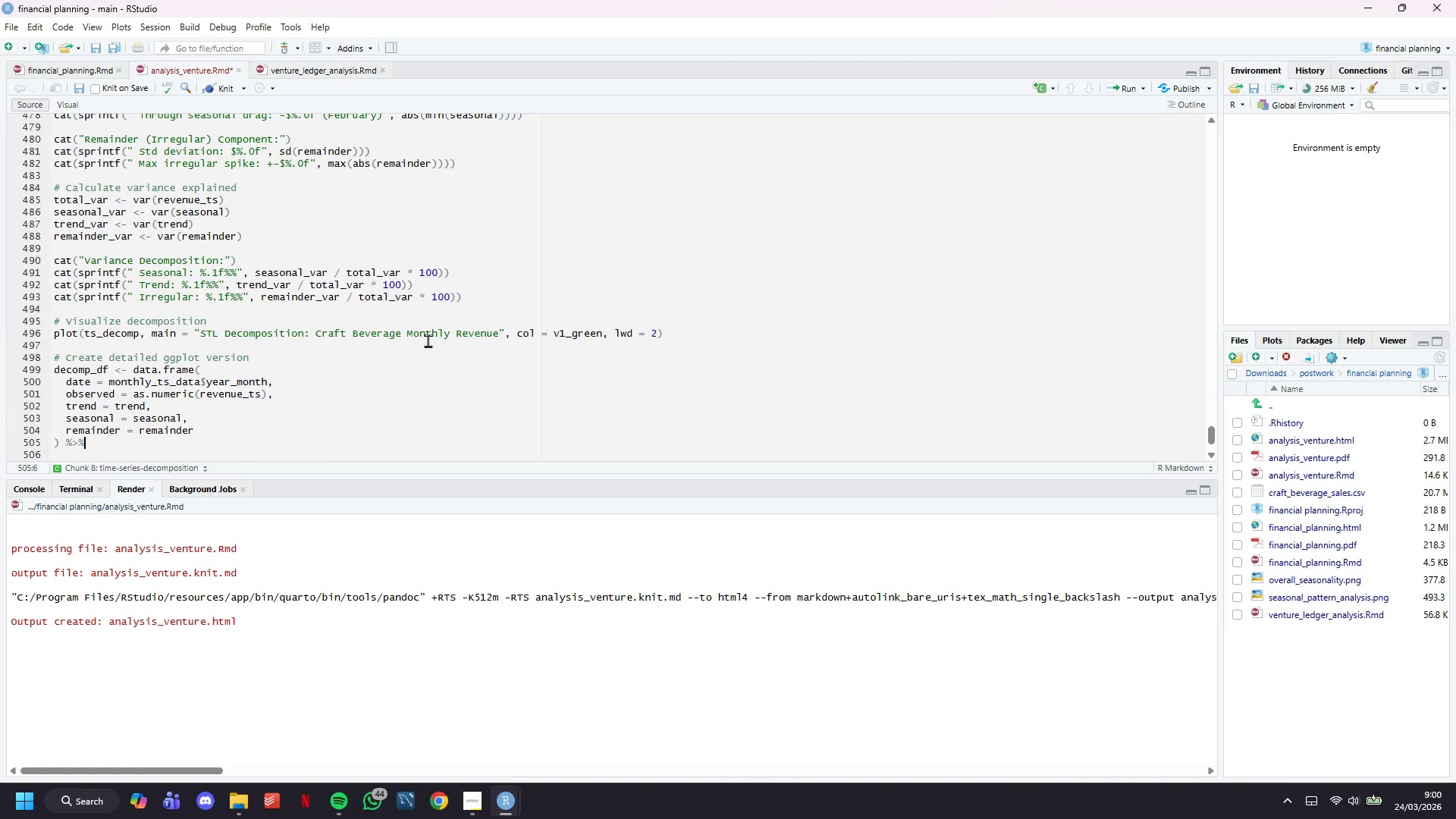 
key(Enter)
 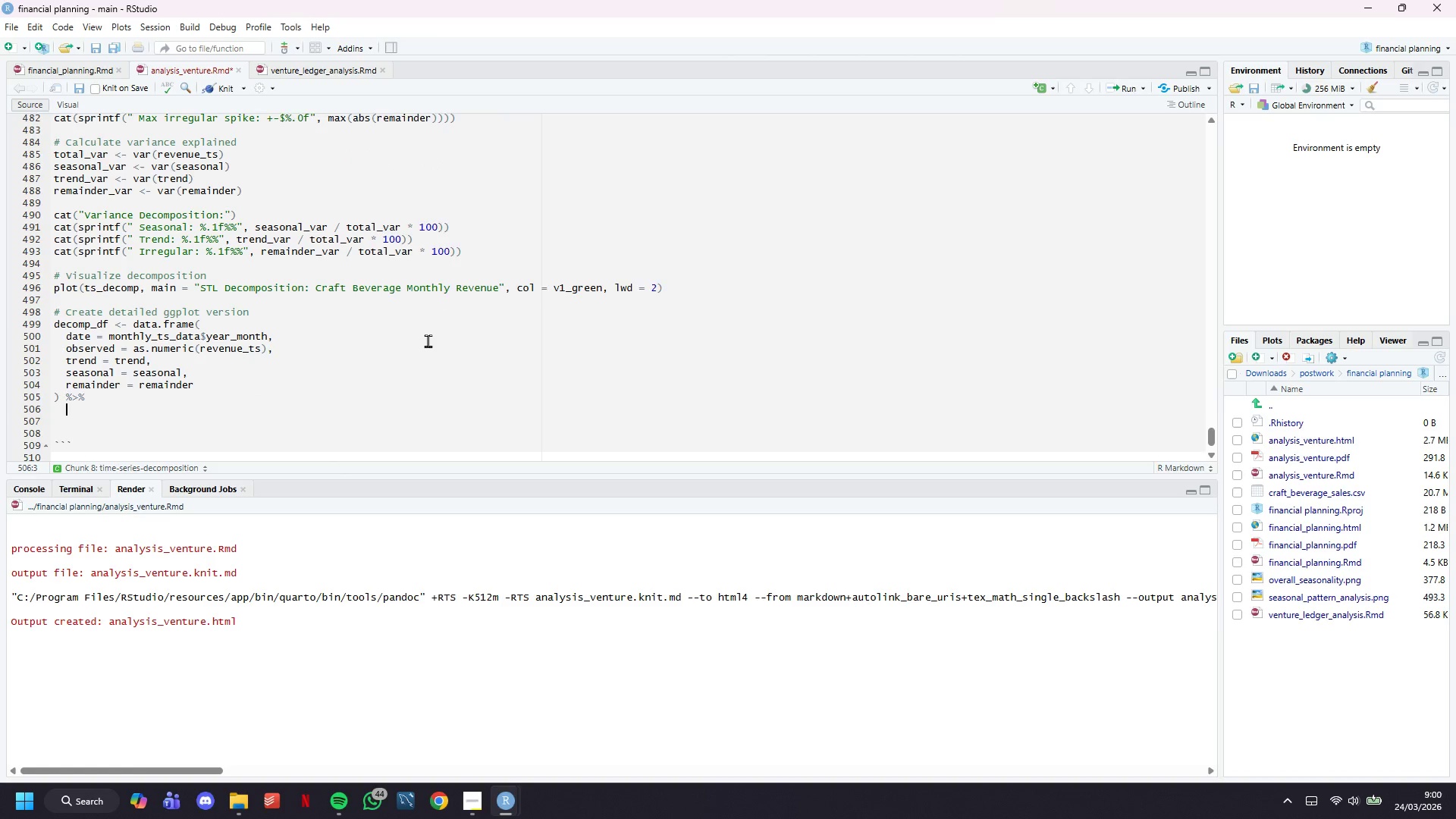 
scroll: coordinate [428, 340], scroll_direction: down, amount: 4.0
 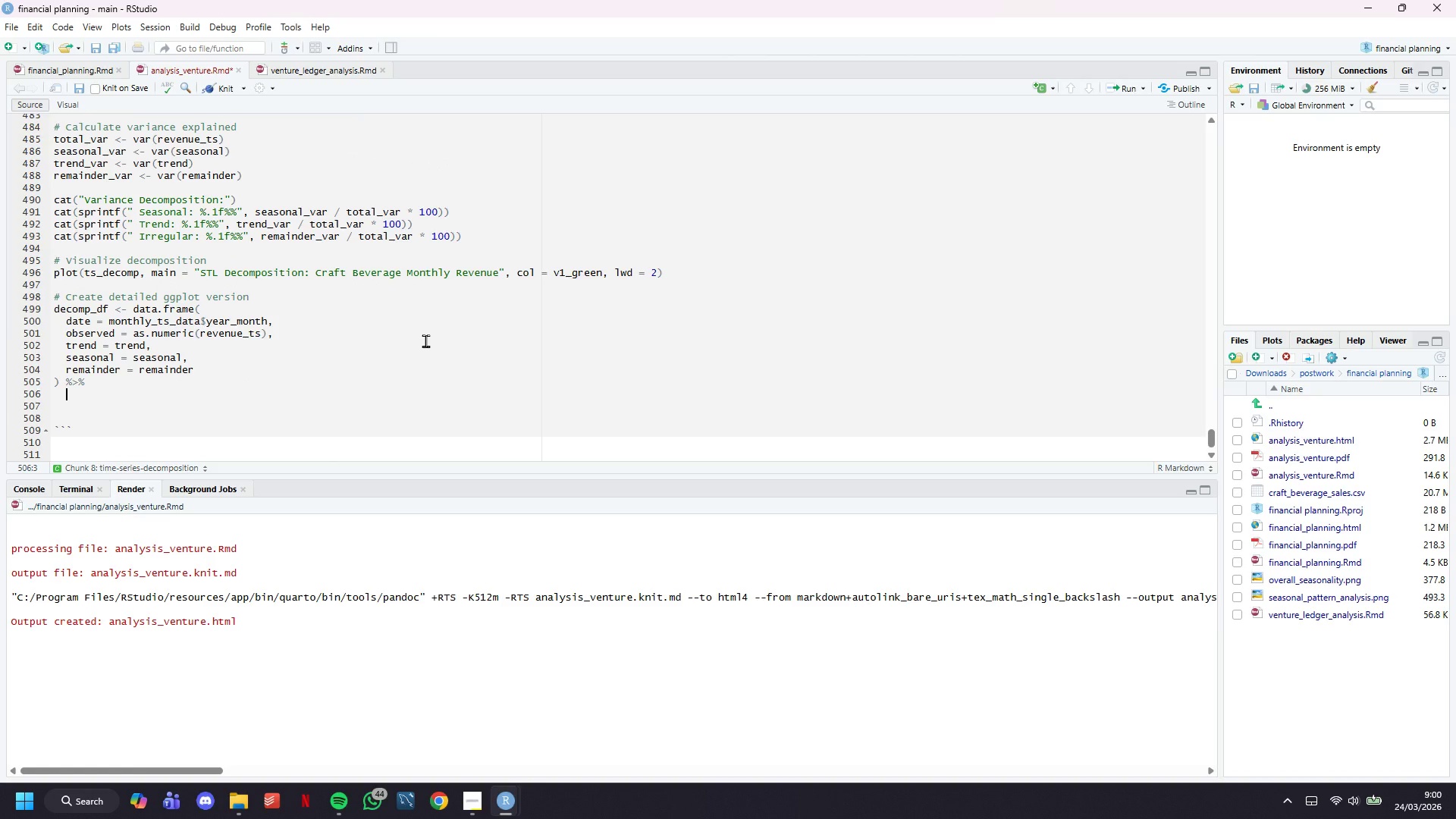 
type(pivot_longer(cols = -date, names_top )
key(Backspace)
key(Backspace)
type( = "component)
 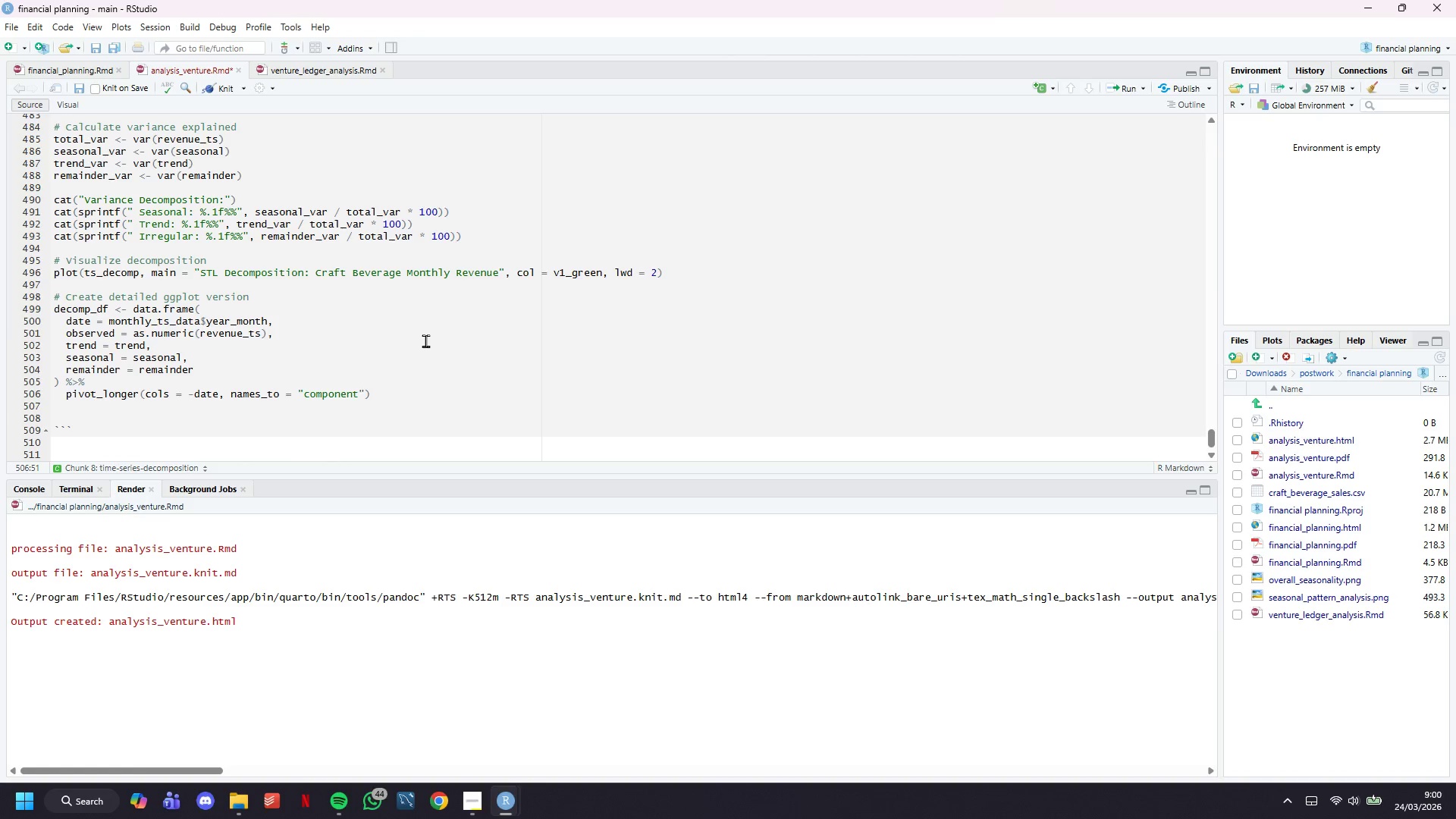 
key(ArrowRight)
 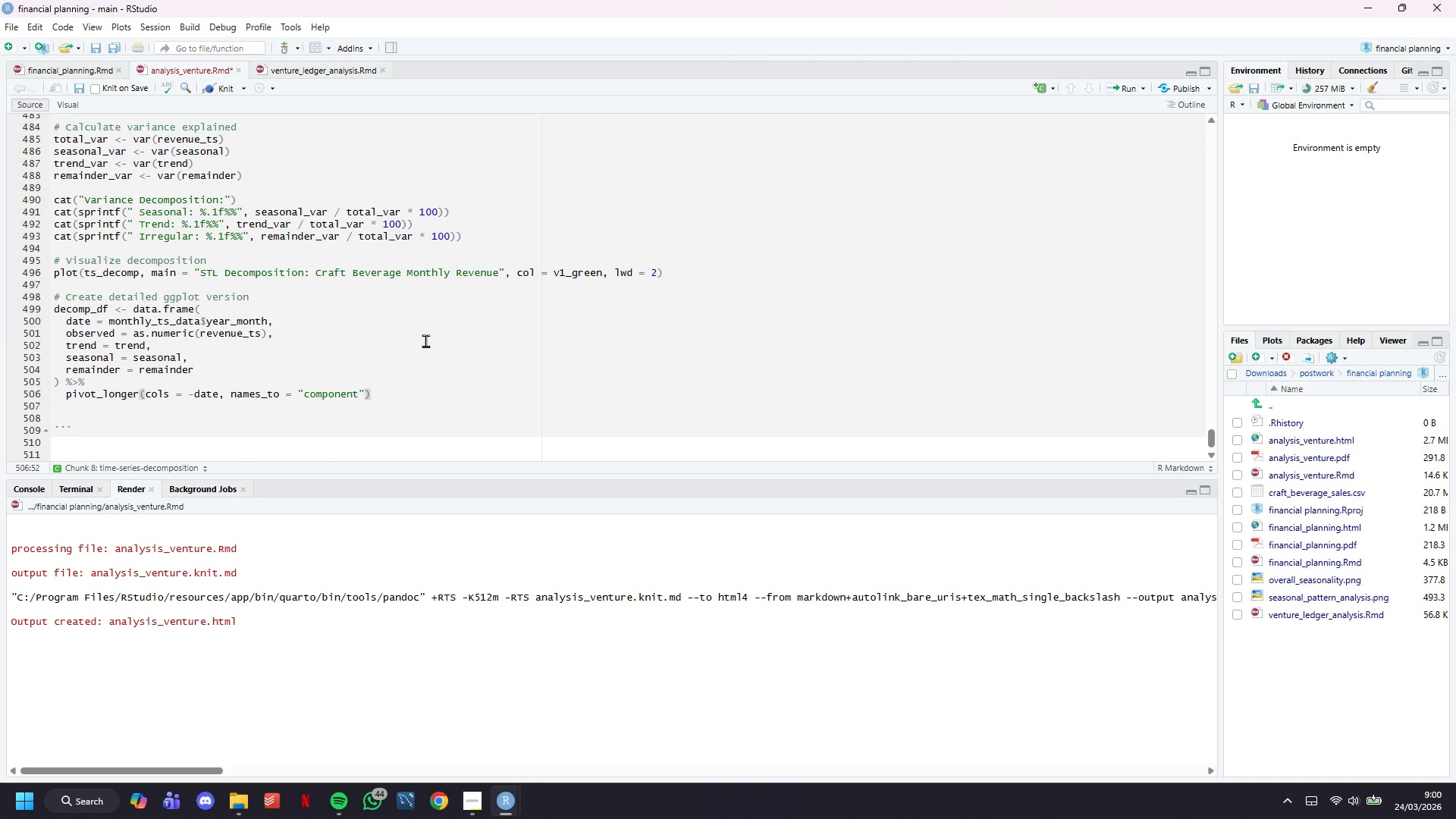 
type(, values_to = "value)
 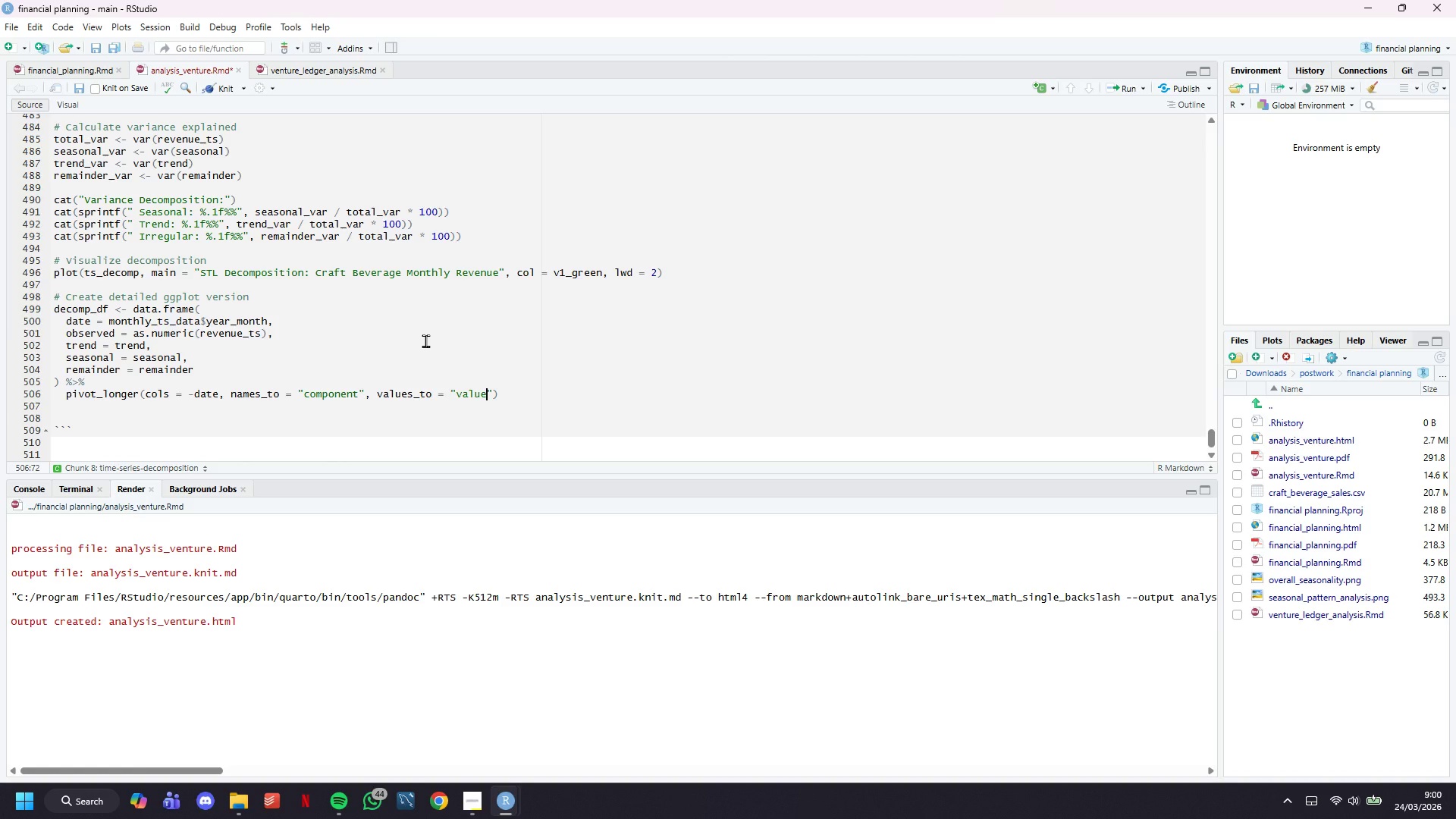 
 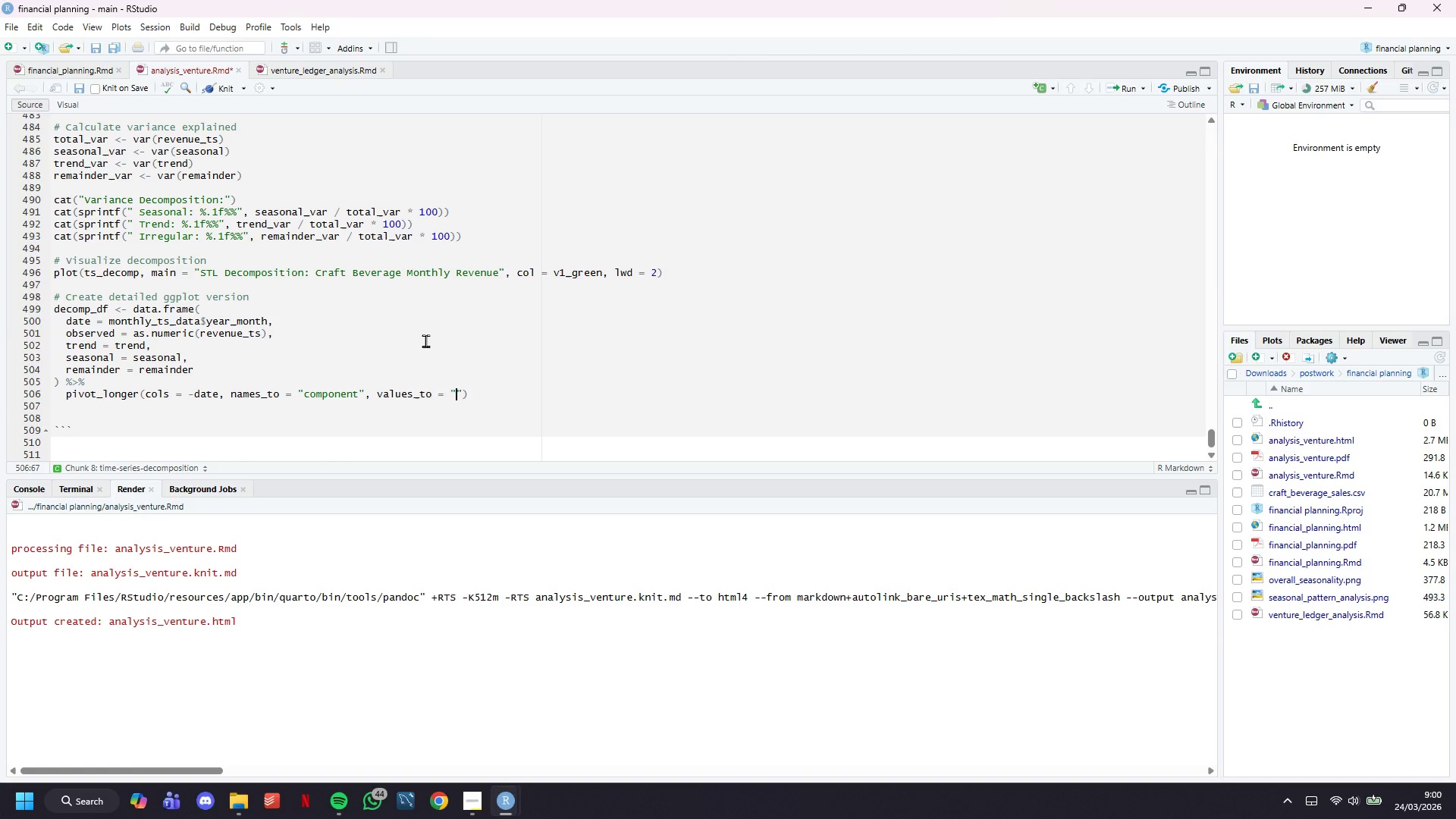 
key(ArrowRight)
 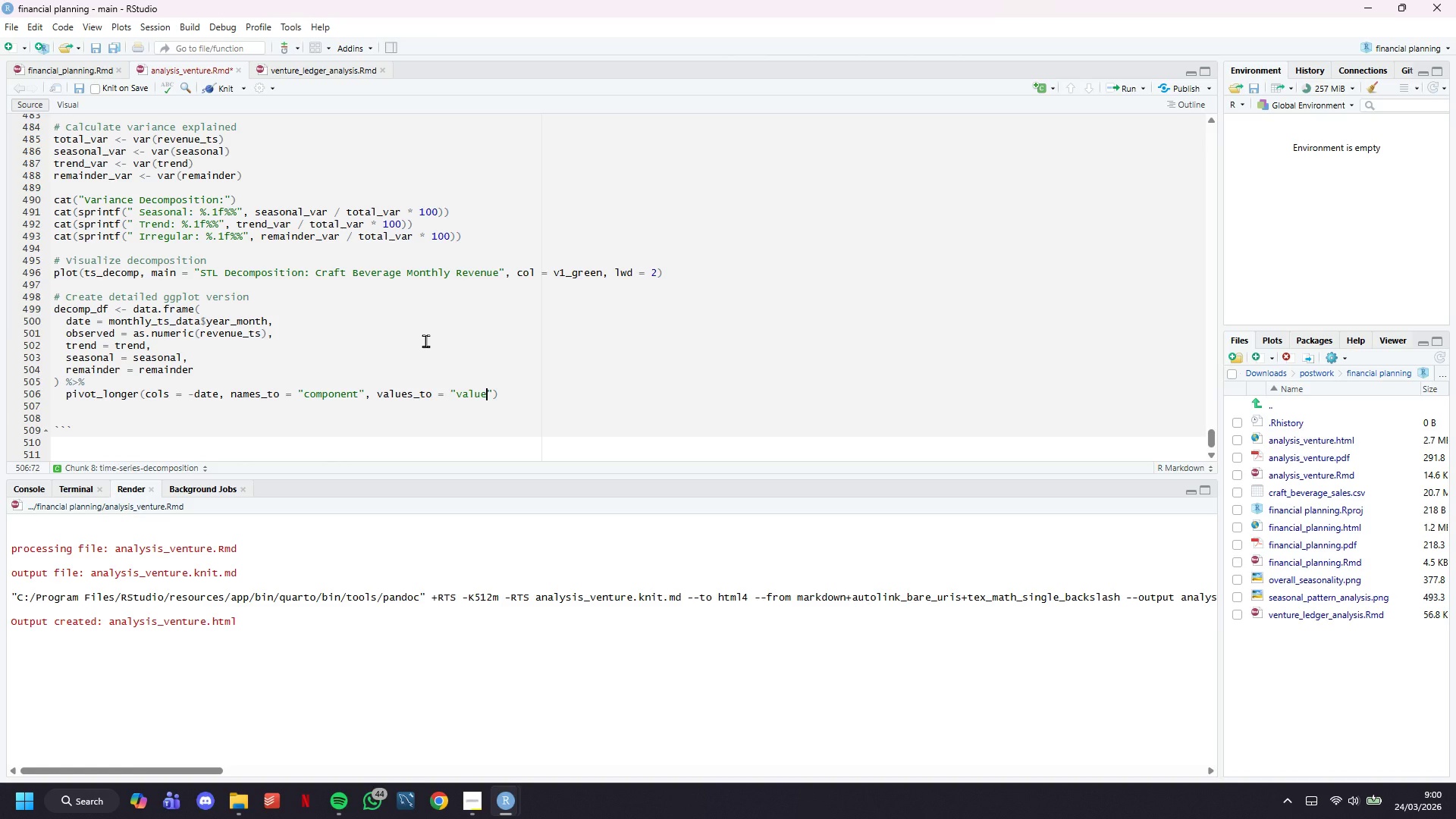 
key(ArrowRight)
 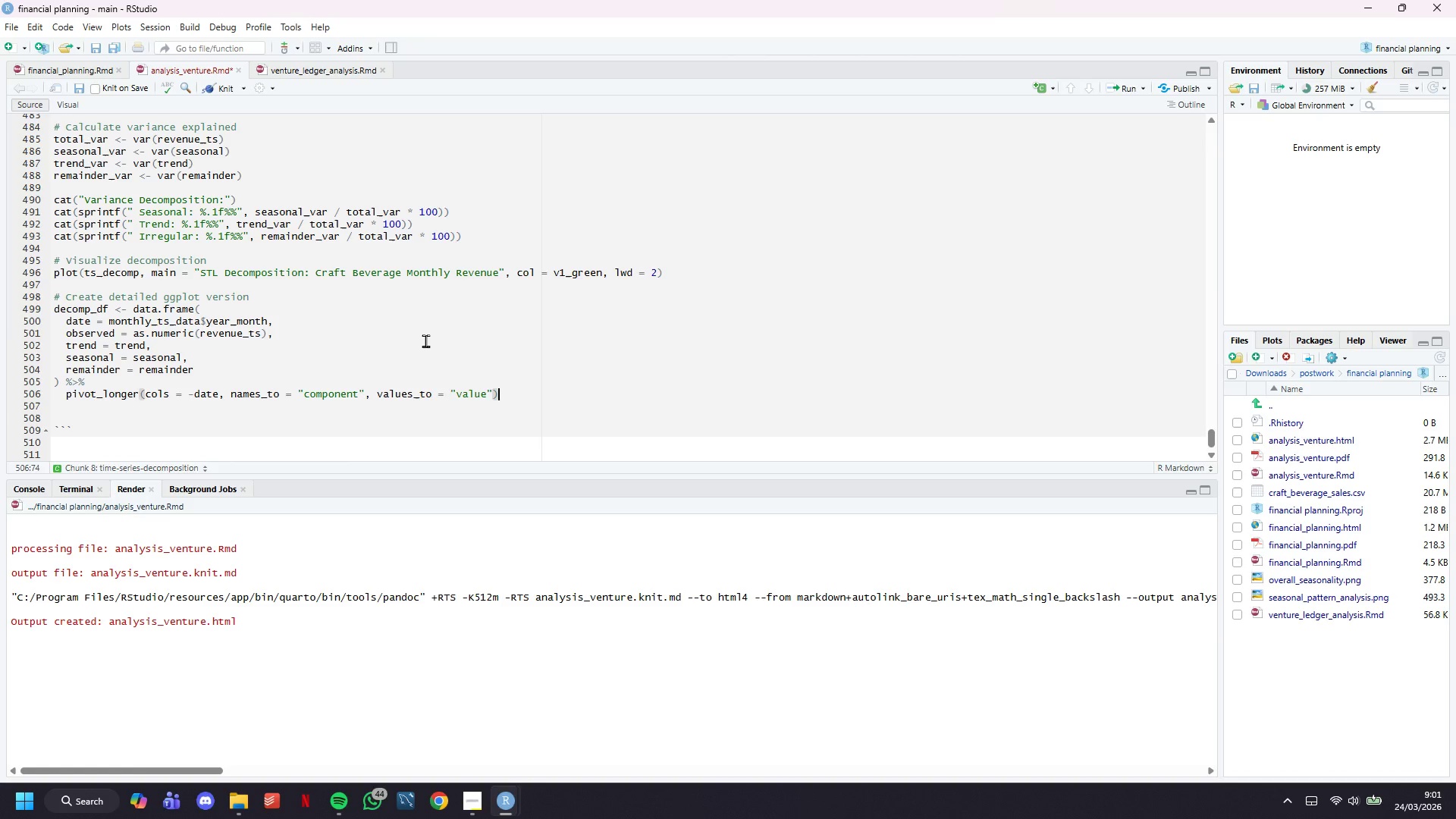 
key(Enter)
 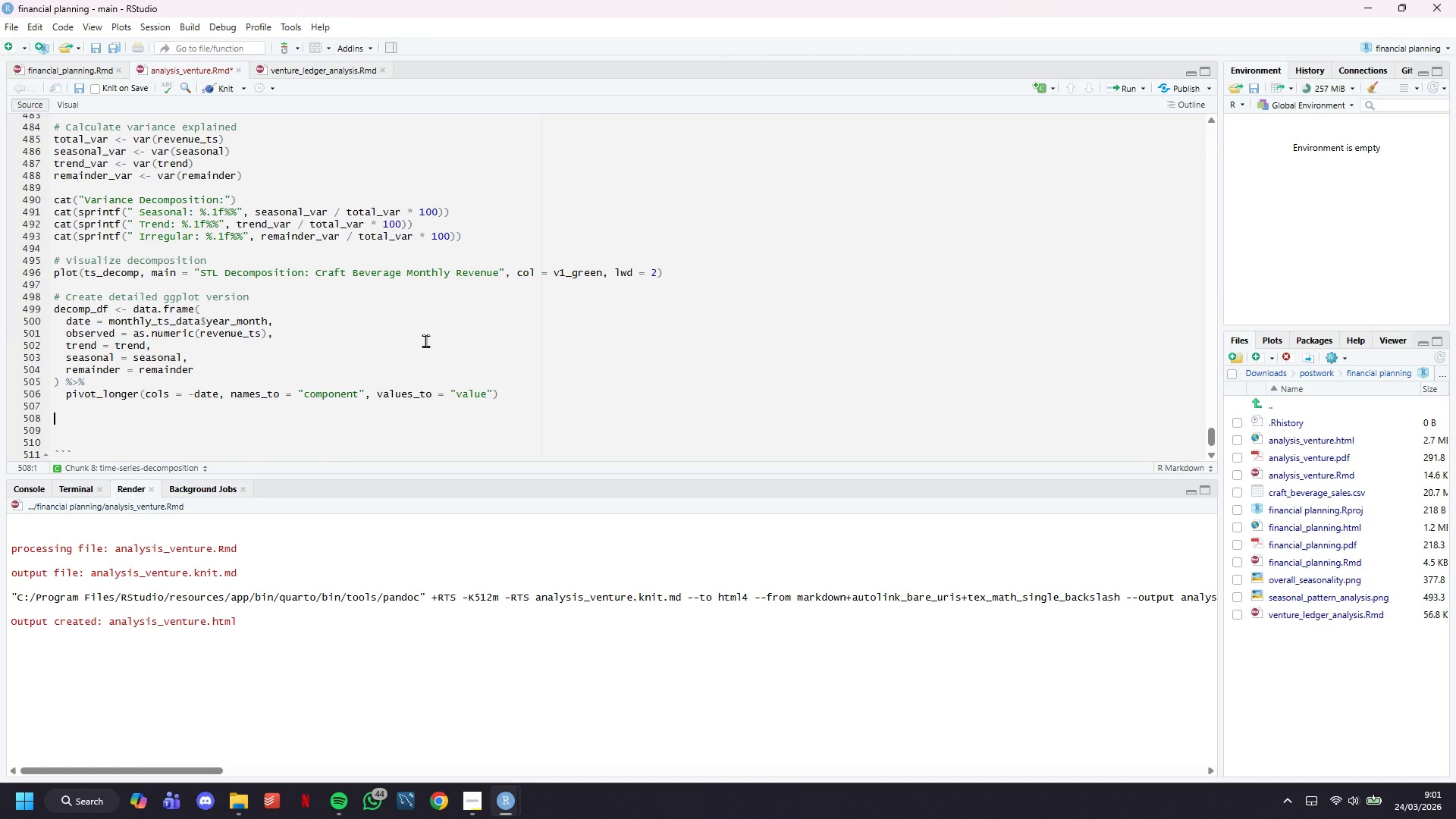 
key(Enter)
 